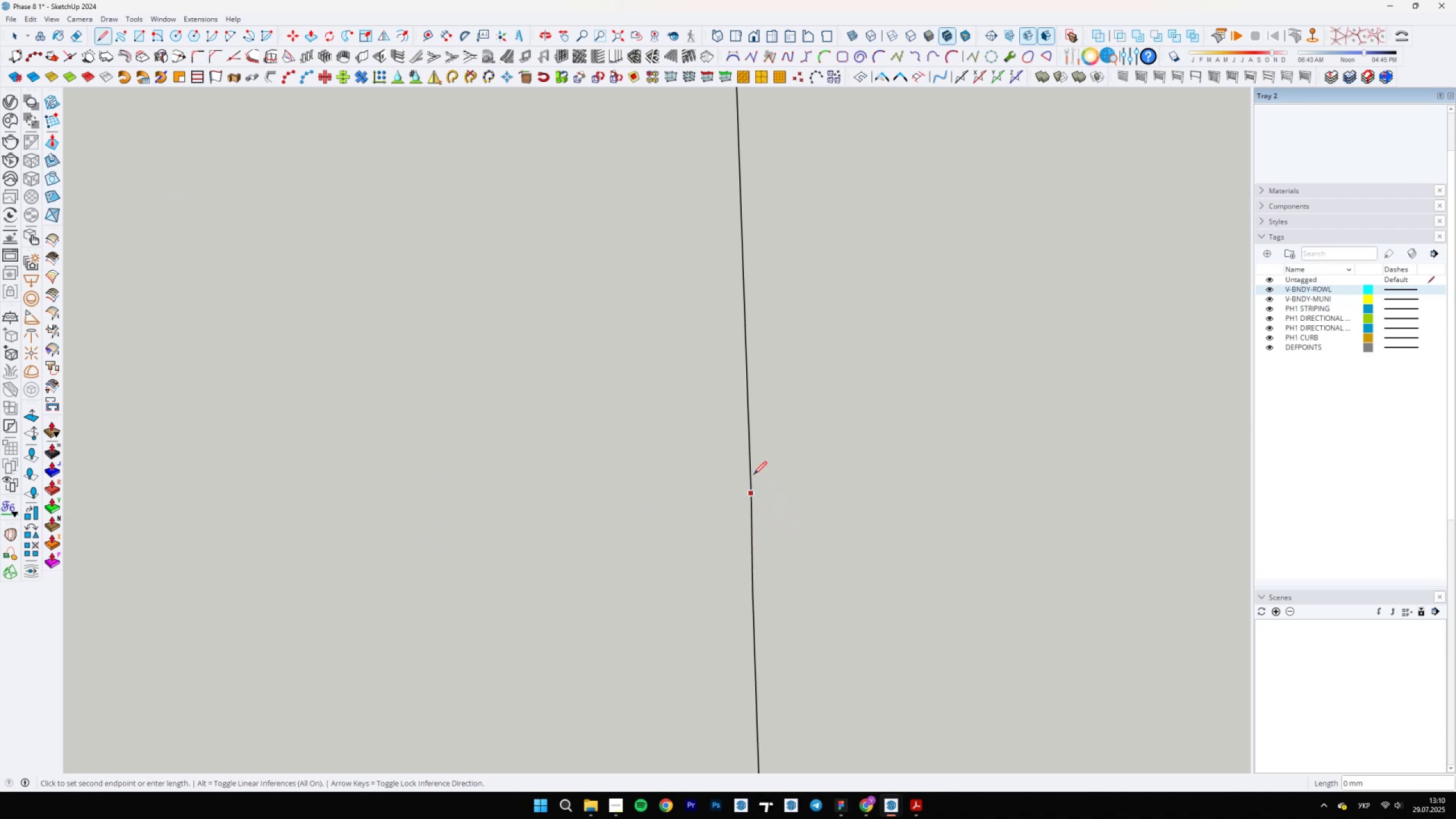 
scroll: coordinate [834, 332], scroll_direction: down, amount: 11.0
 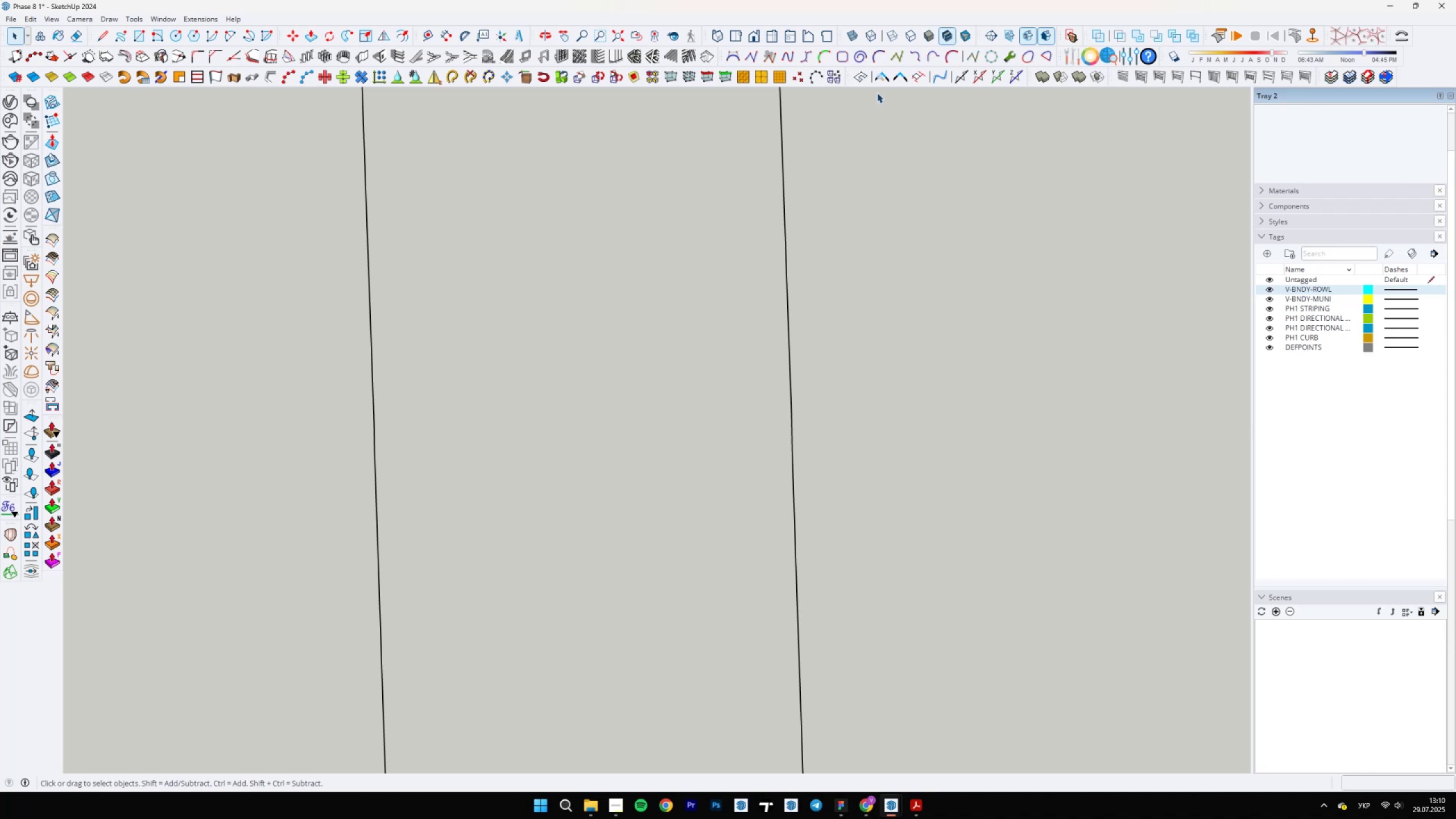 
left_click([881, 80])
 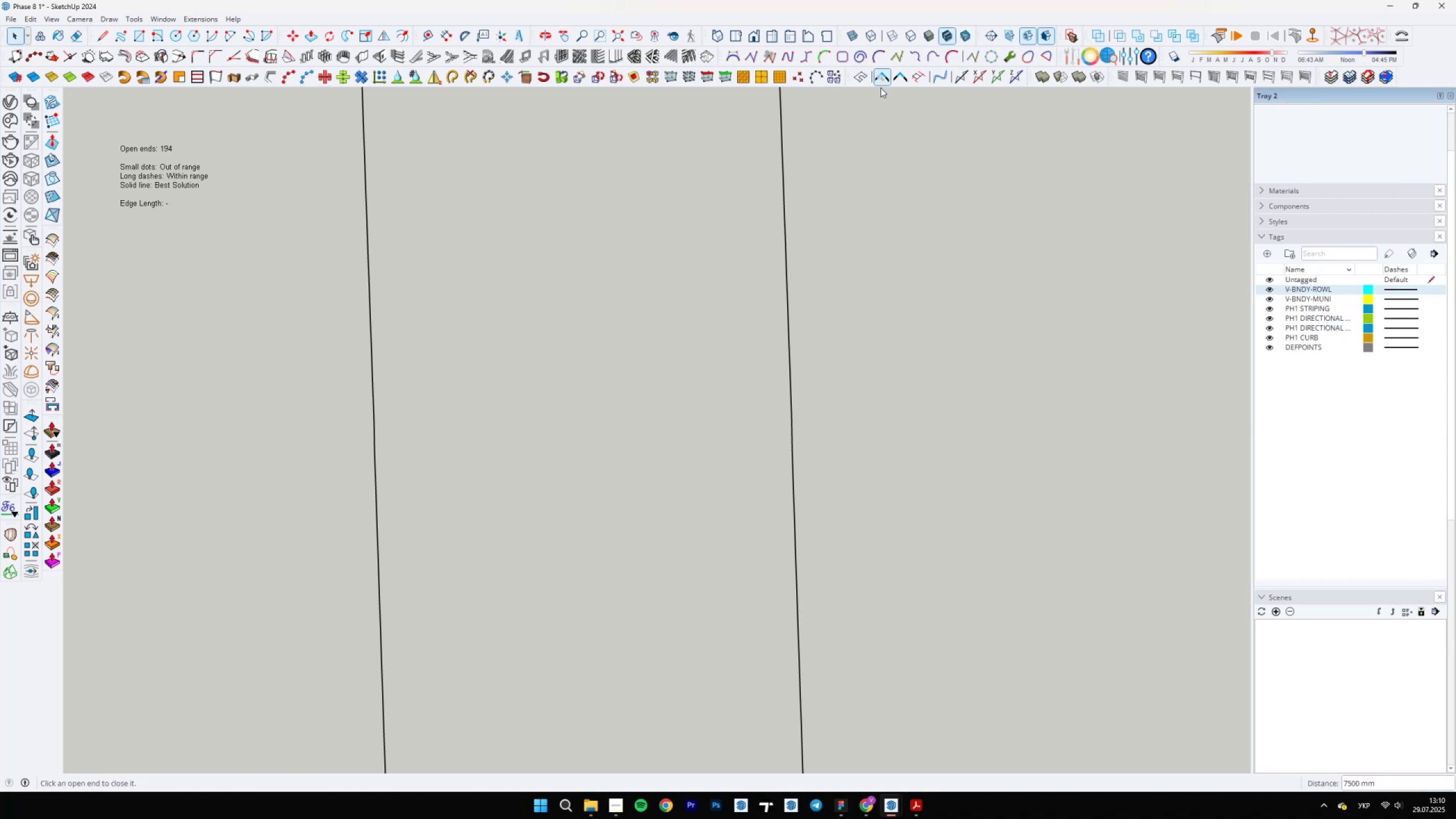 
scroll: coordinate [569, 387], scroll_direction: down, amount: 42.0
 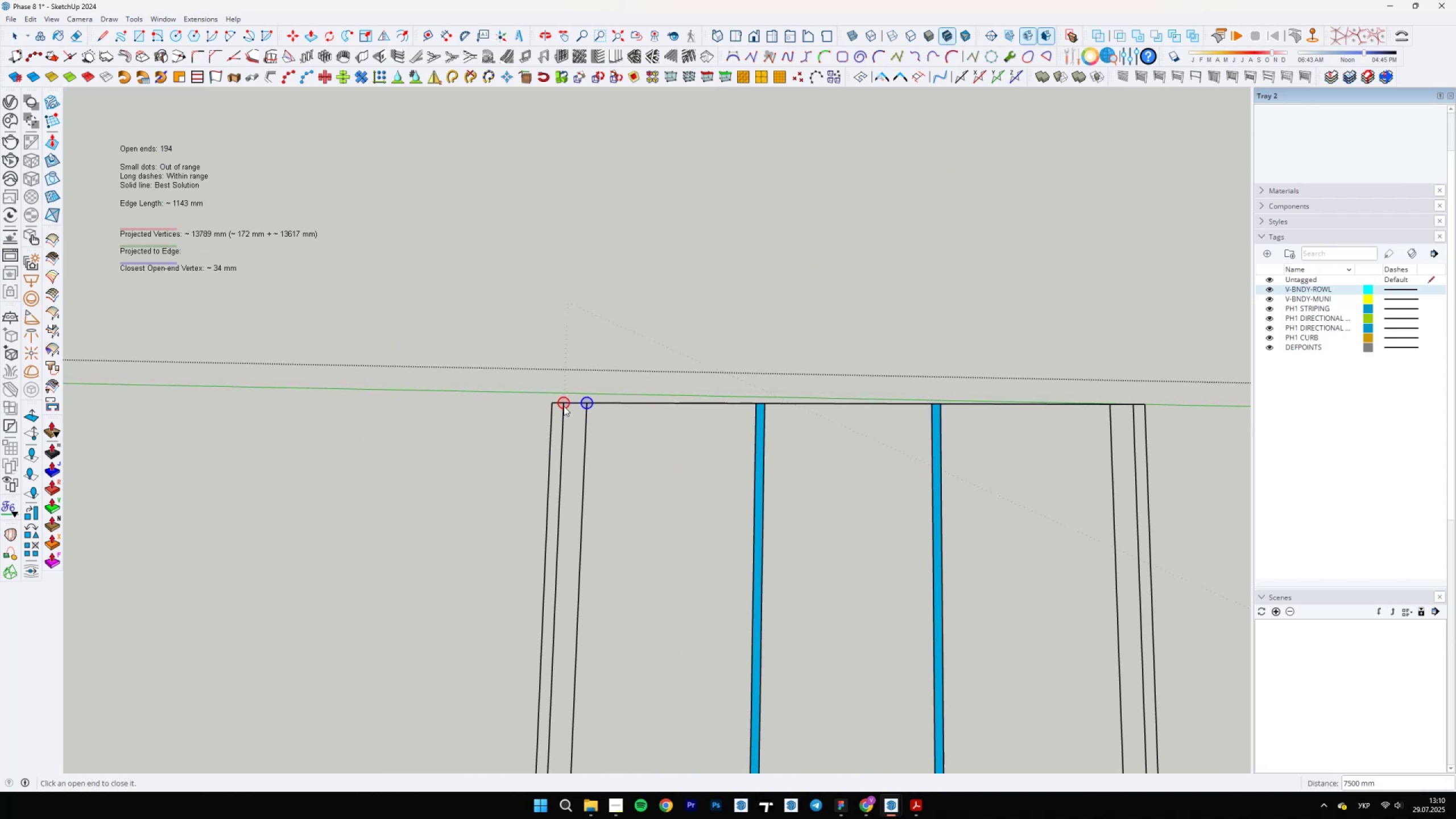 
left_click([564, 406])
 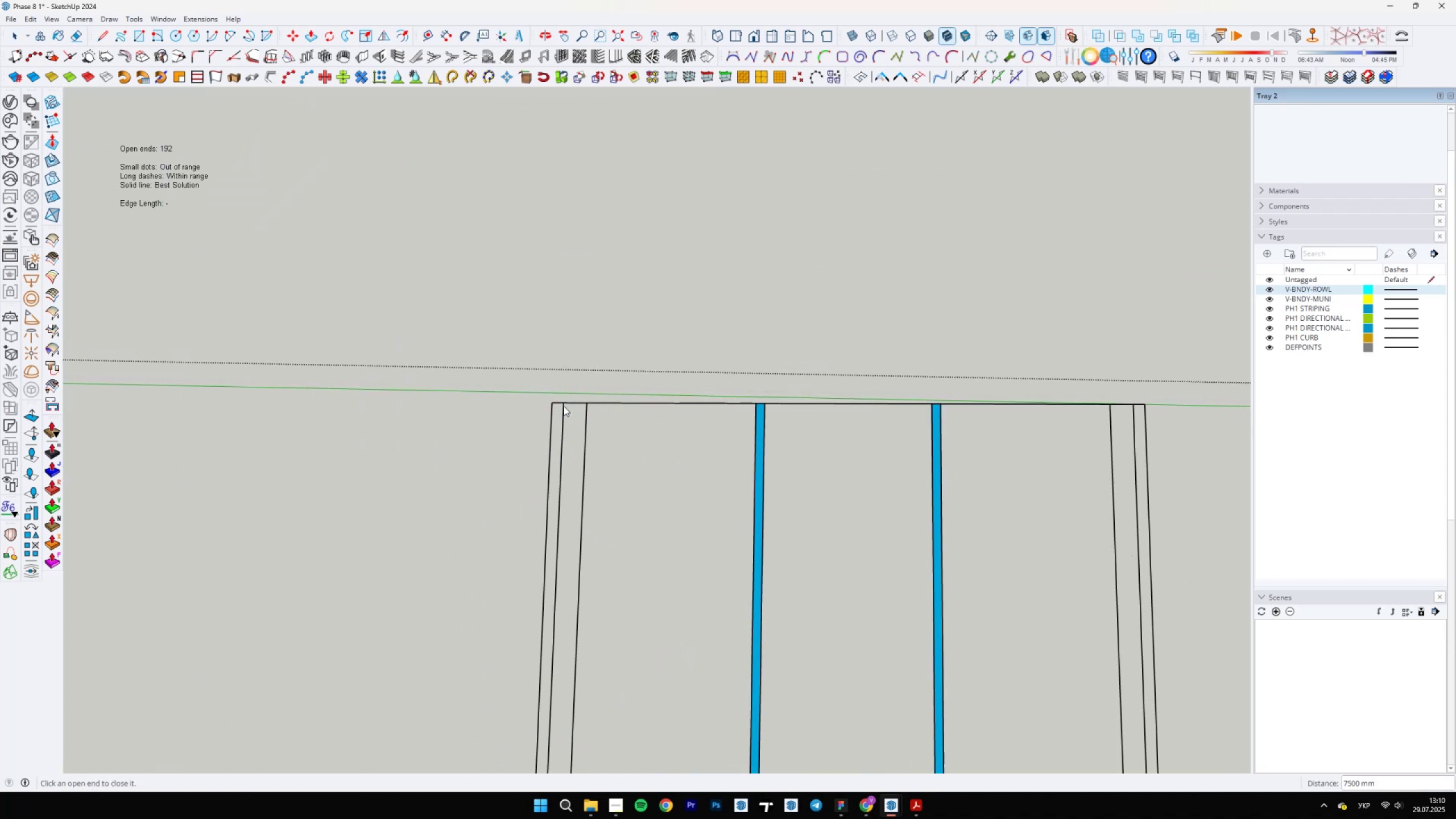 
scroll: coordinate [658, 482], scroll_direction: up, amount: 22.0
 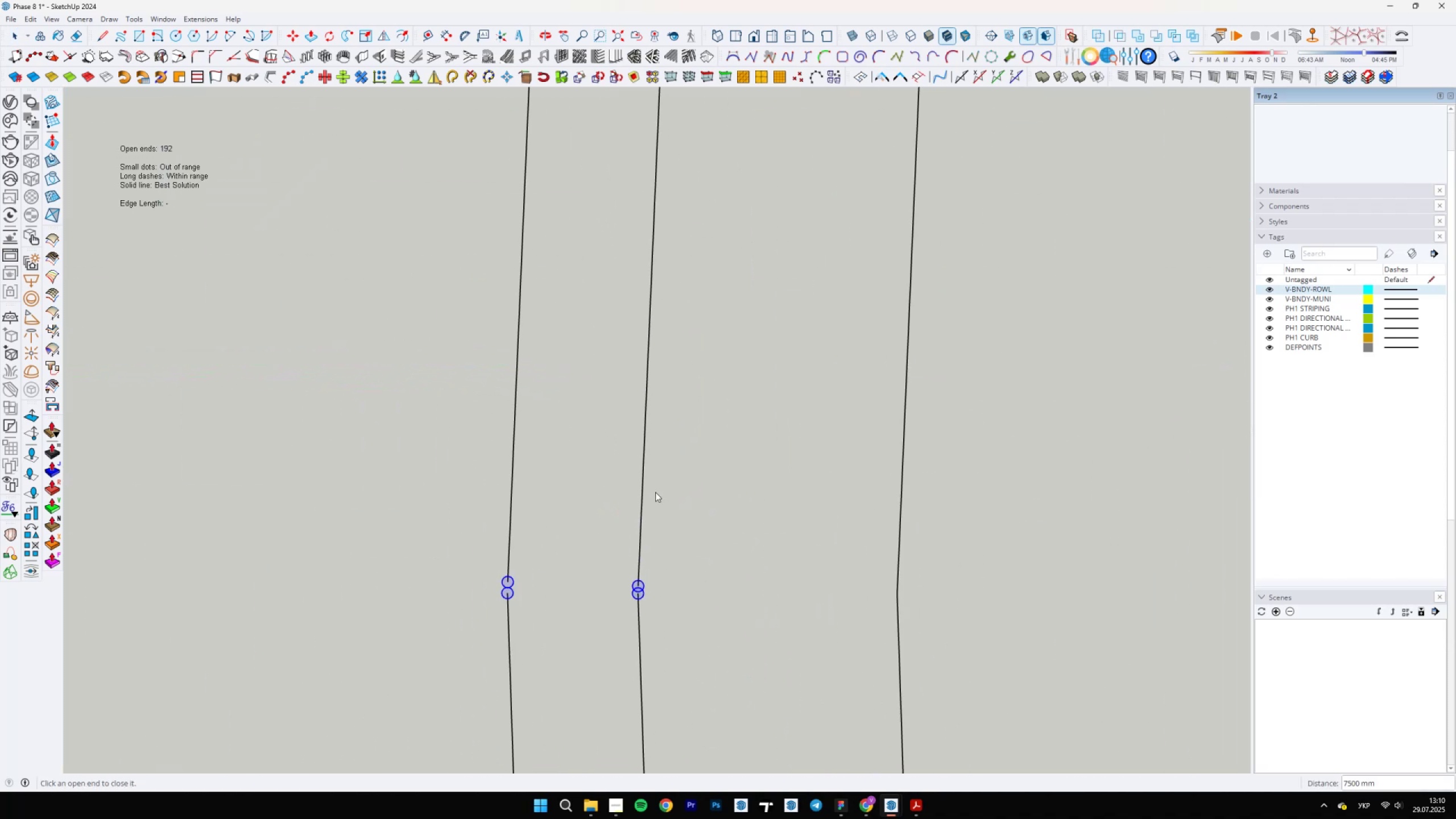 
key(L)
 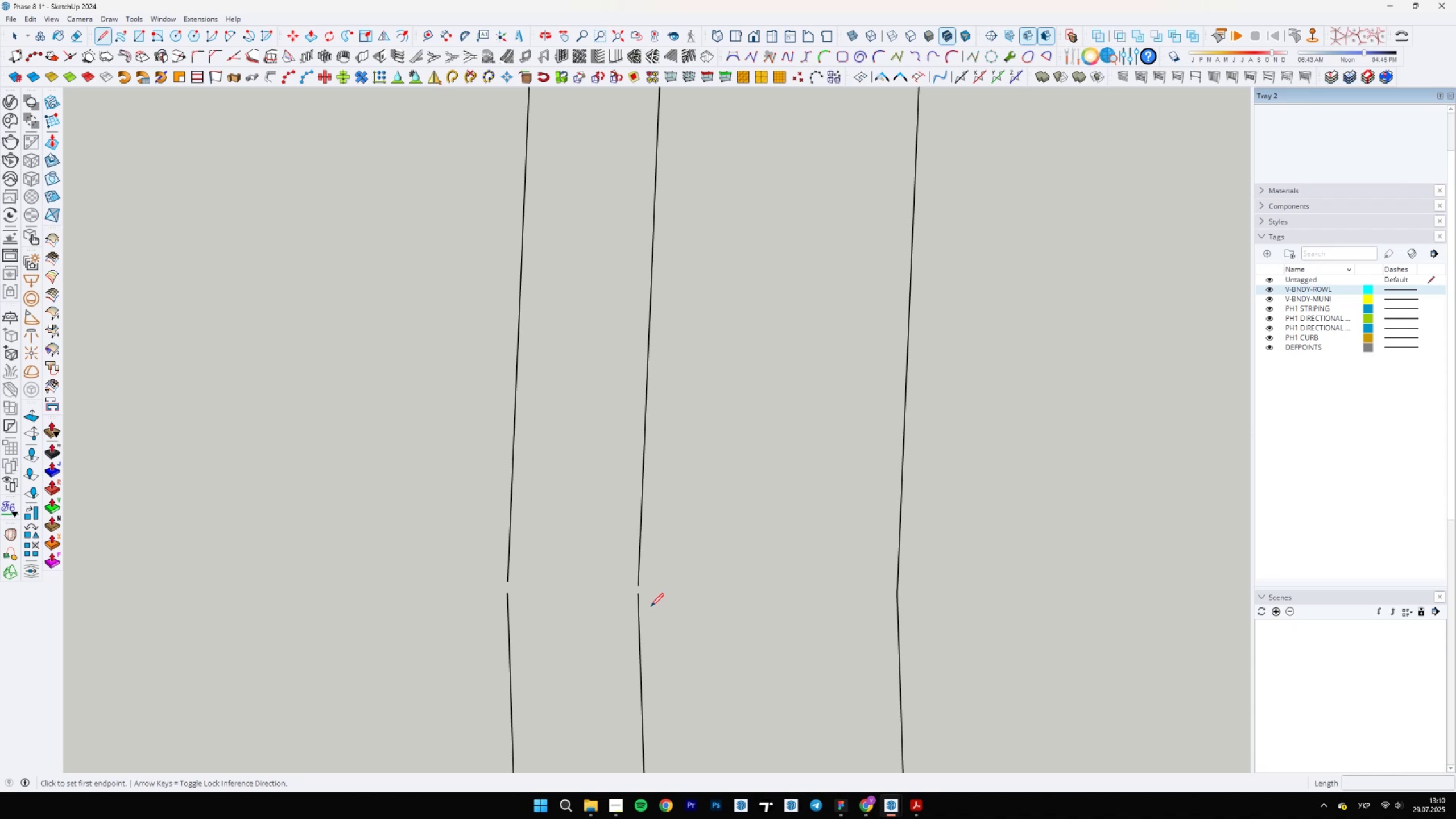 
wait(6.5)
 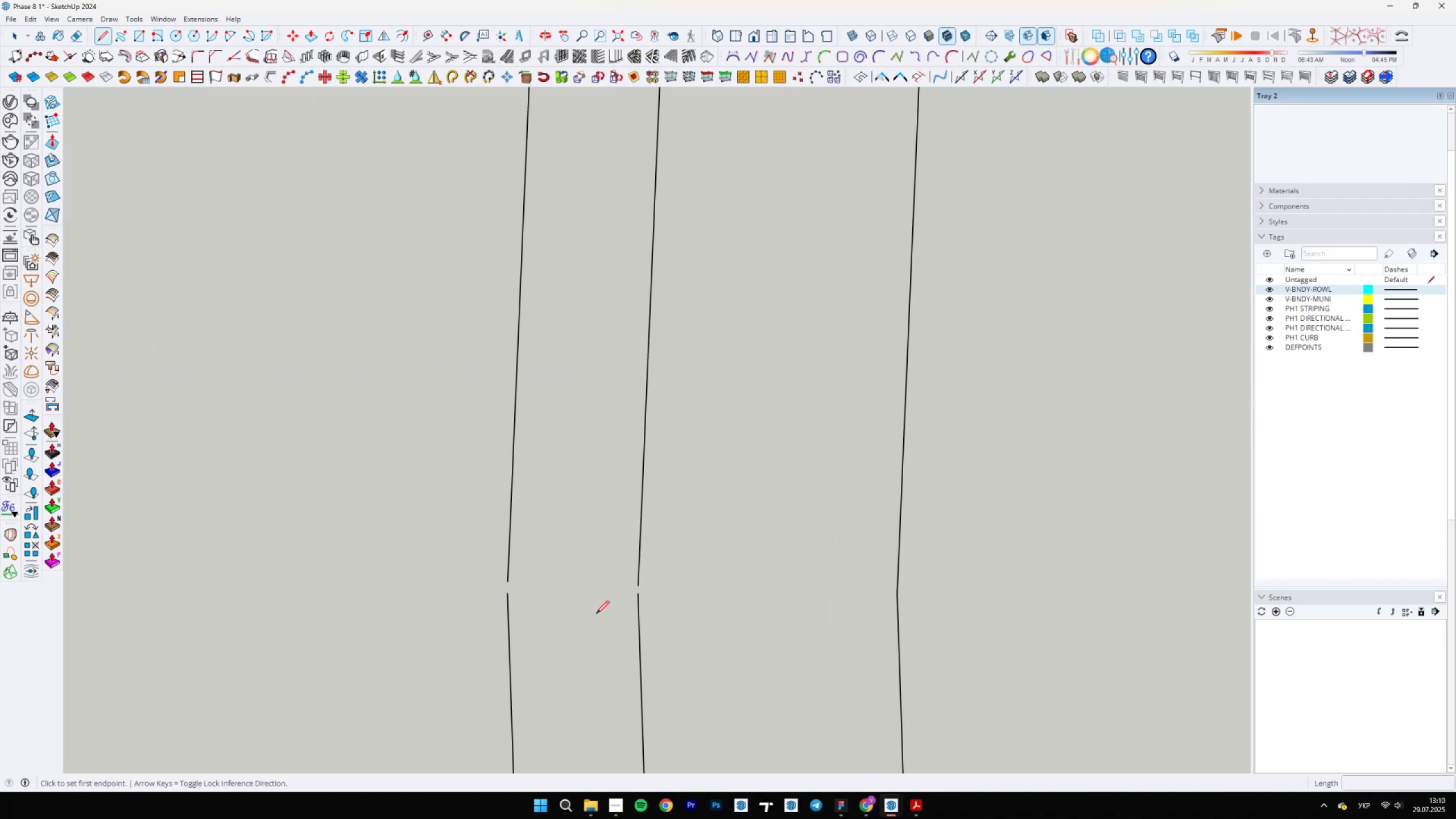 
scroll: coordinate [425, 569], scroll_direction: up, amount: 6.0
 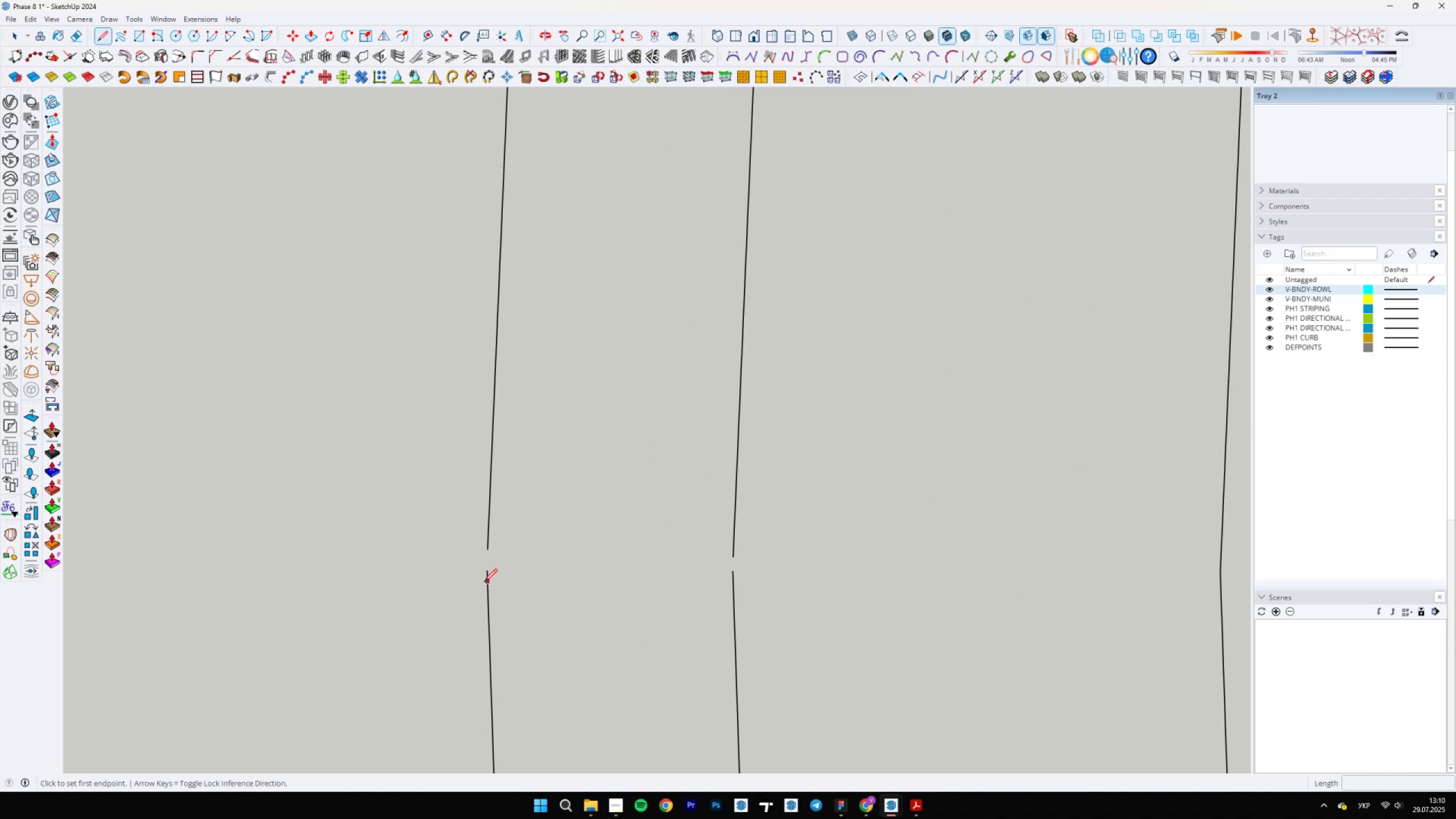 
left_click([482, 572])
 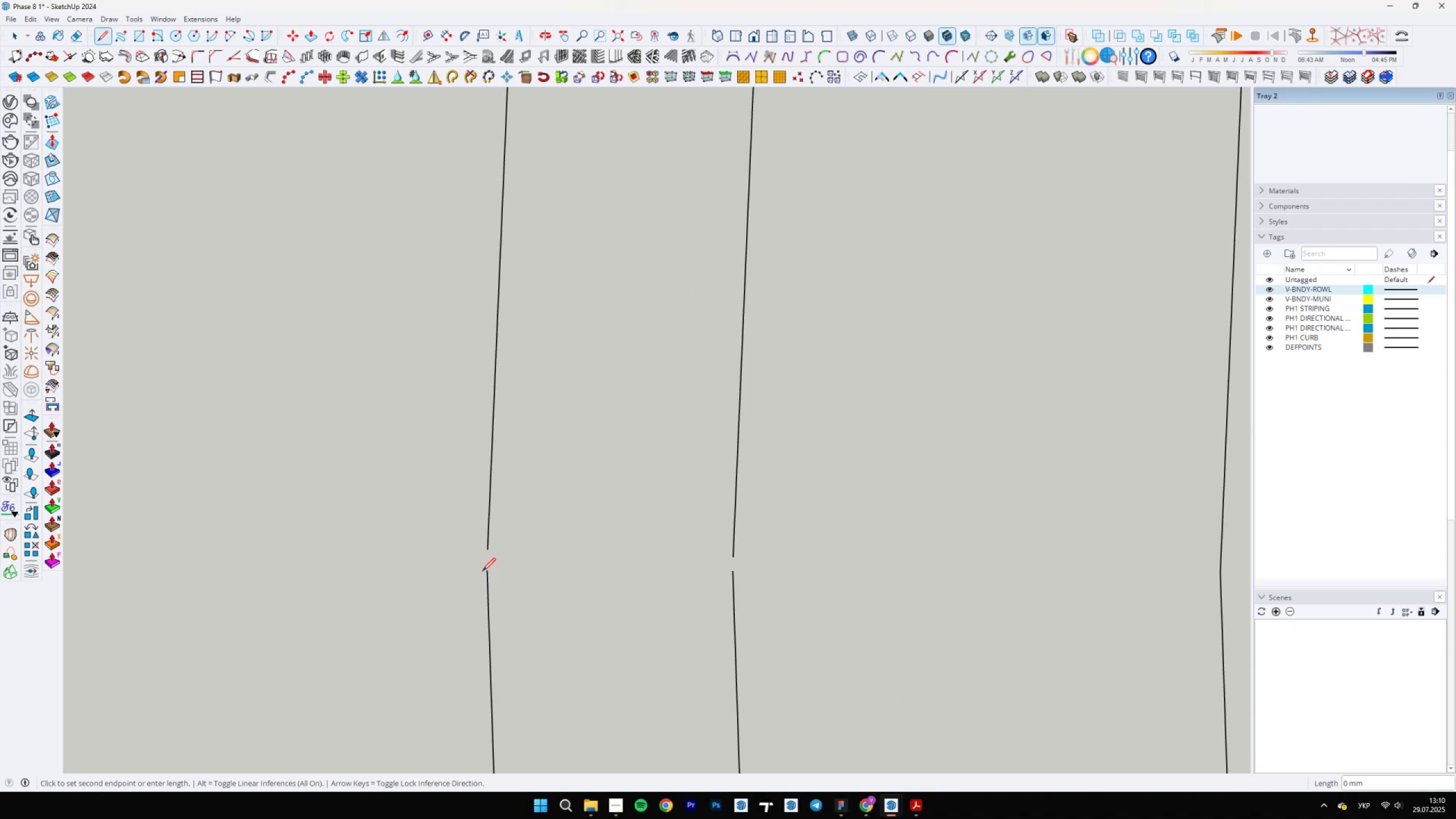 
key(Escape)
 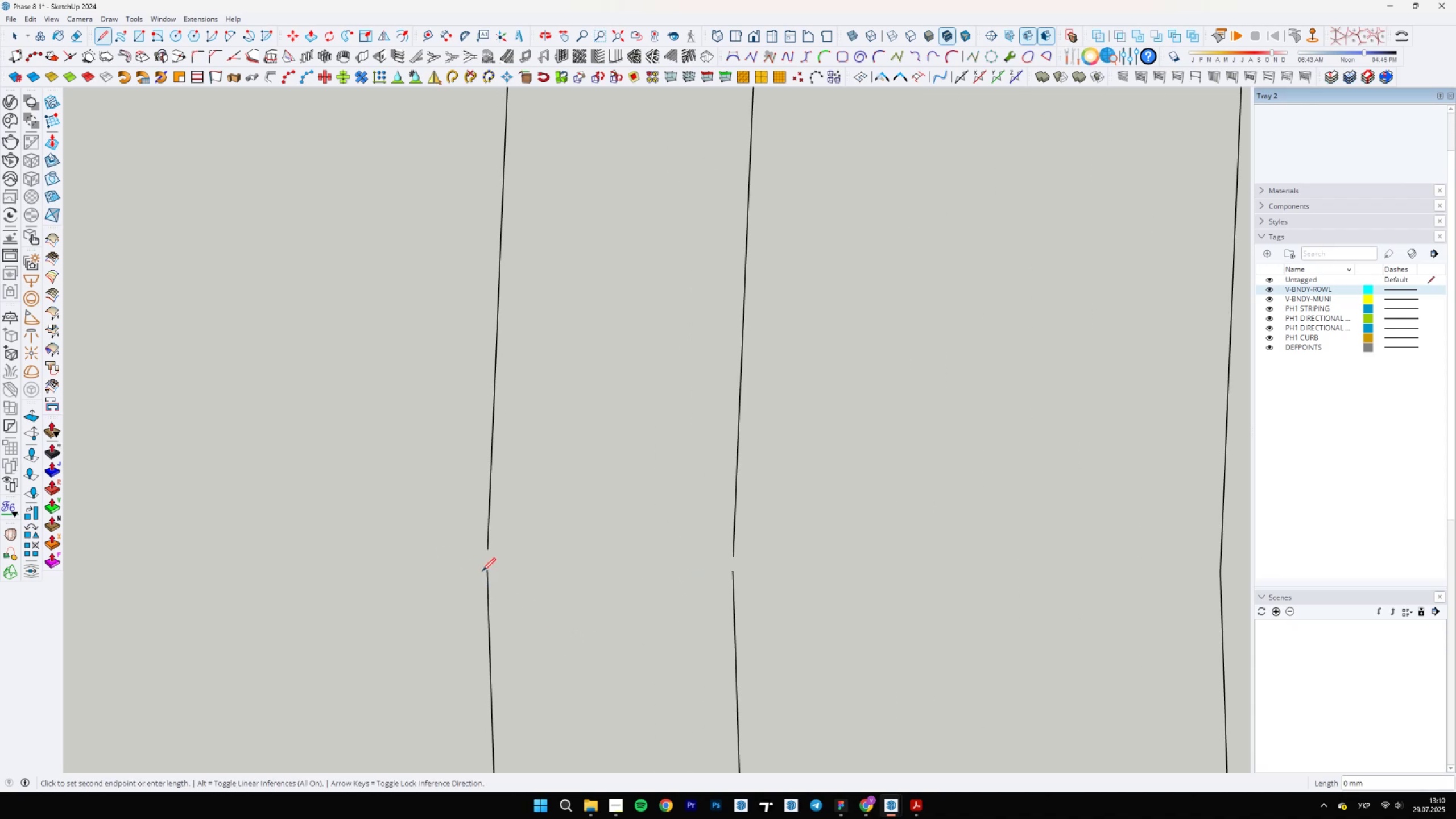 
scroll: coordinate [487, 573], scroll_direction: up, amount: 5.0
 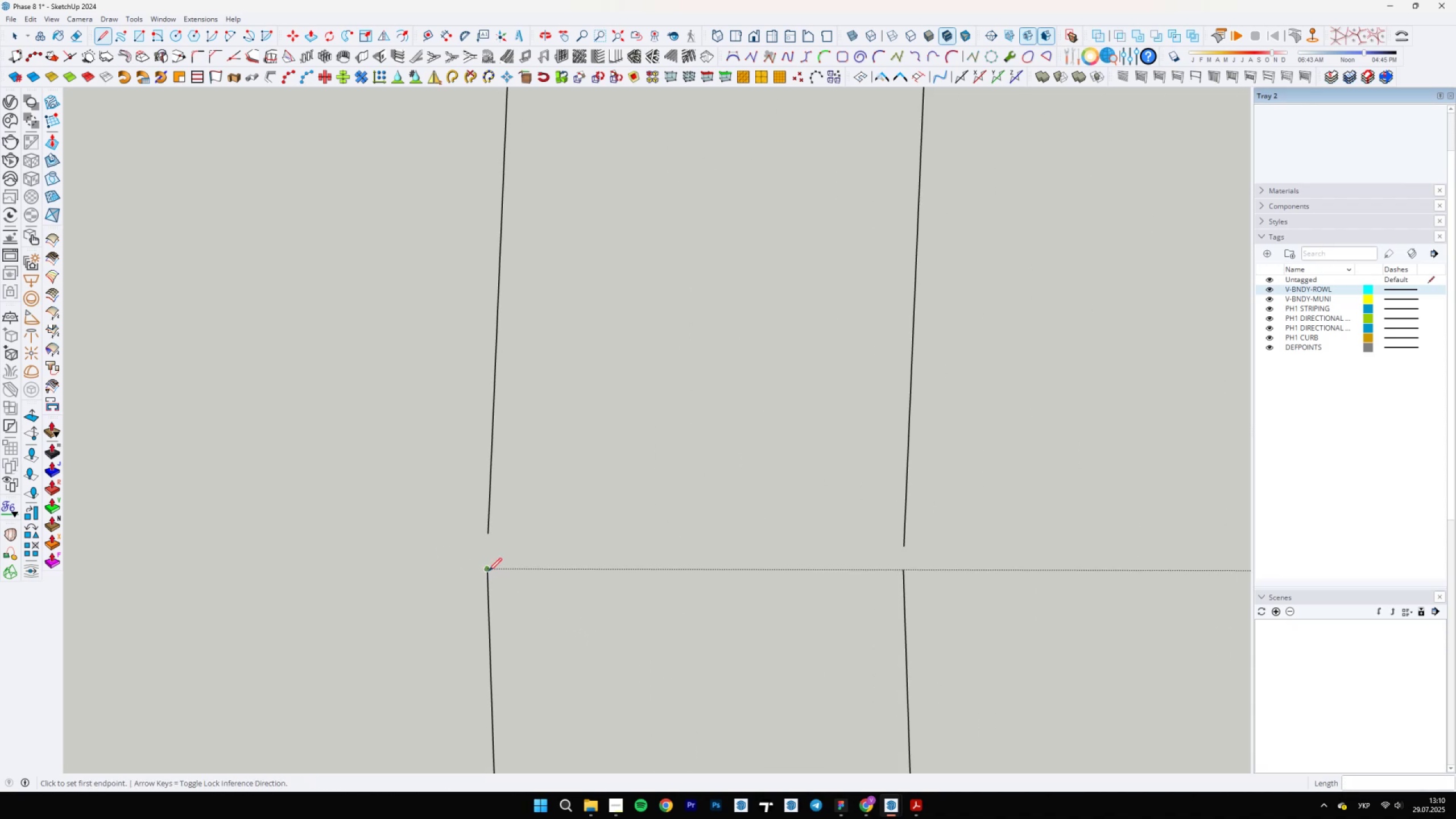 
left_click([490, 569])
 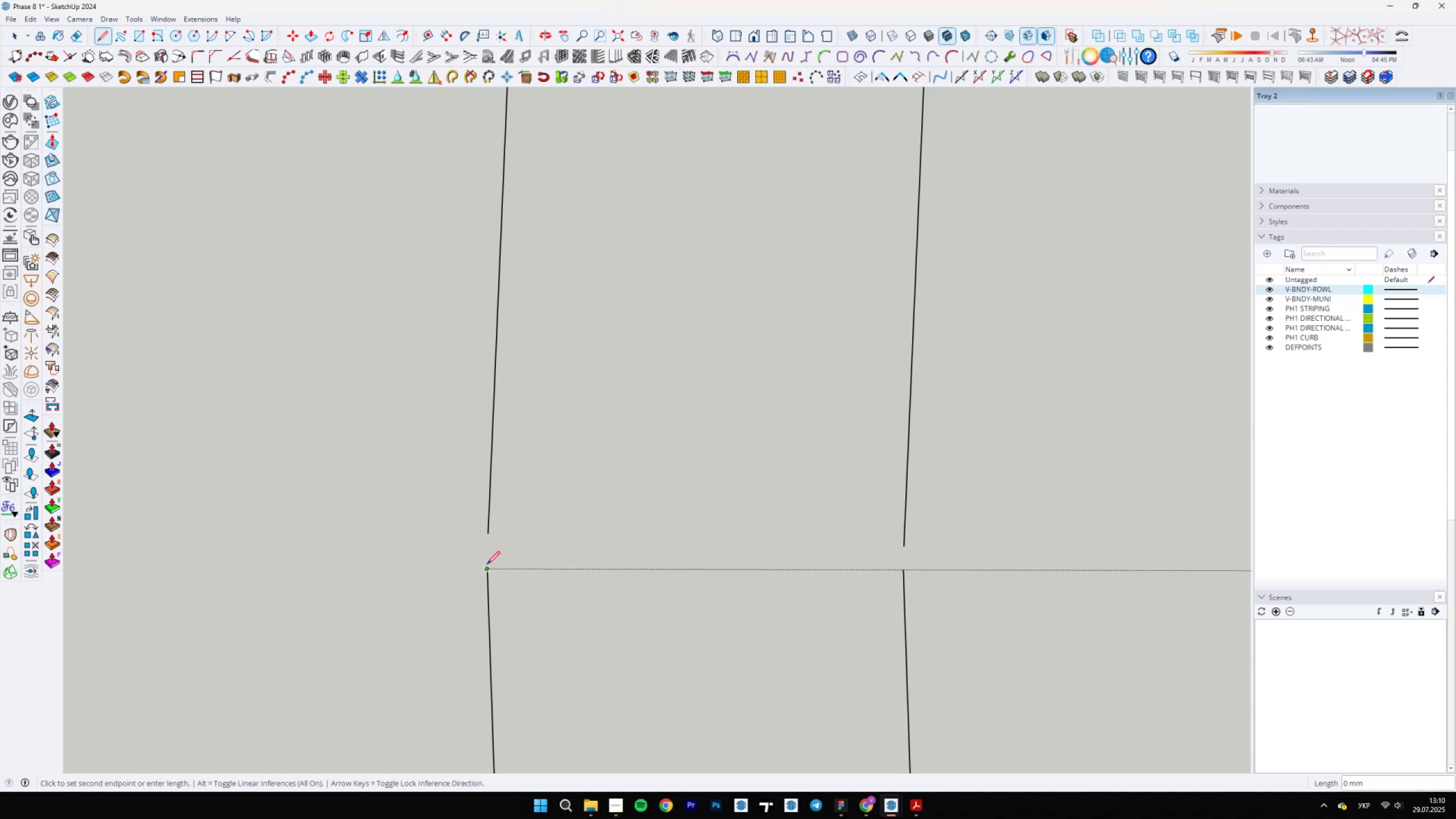 
scroll: coordinate [493, 527], scroll_direction: up, amount: 34.0
 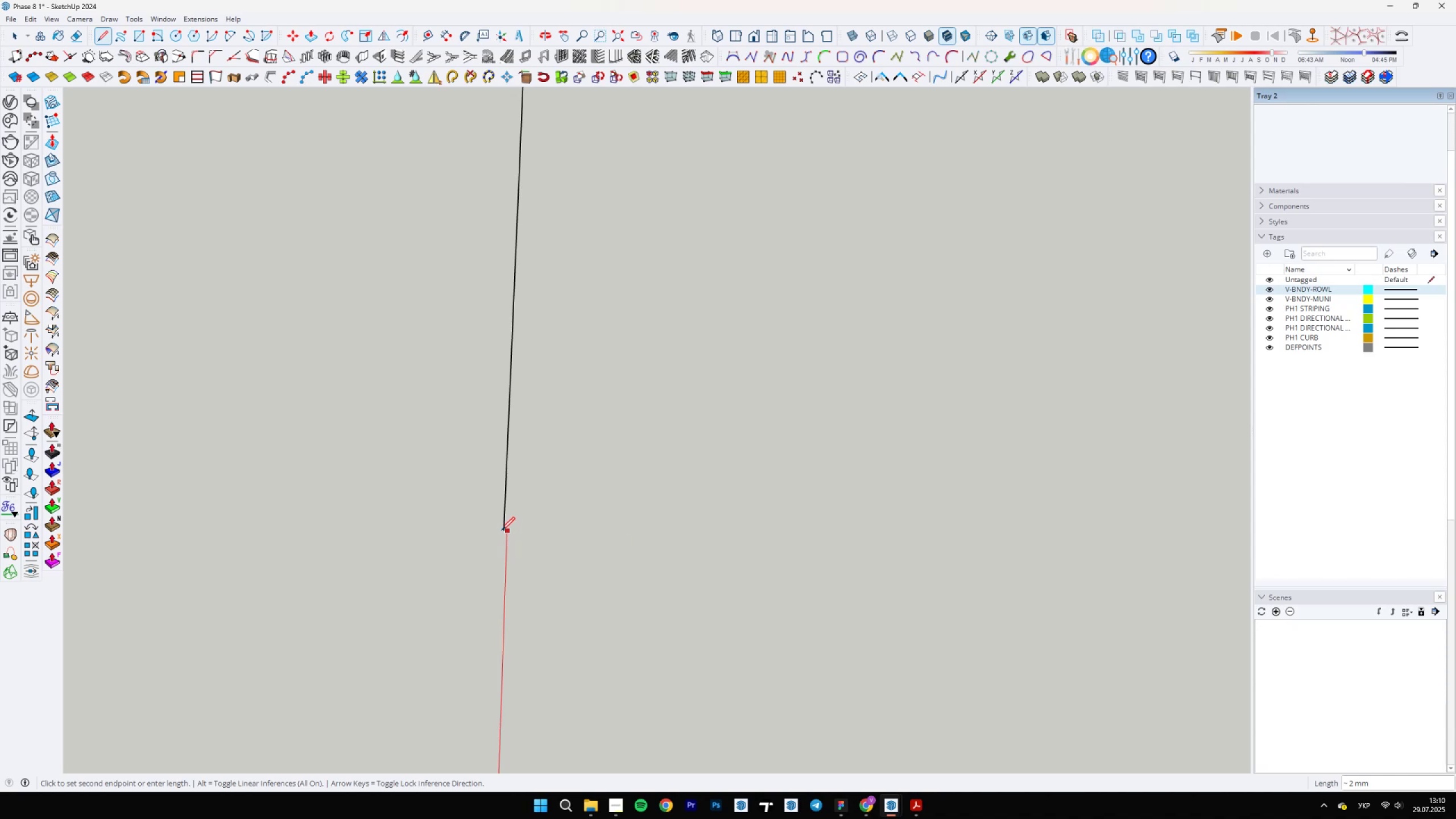 
left_click([500, 530])
 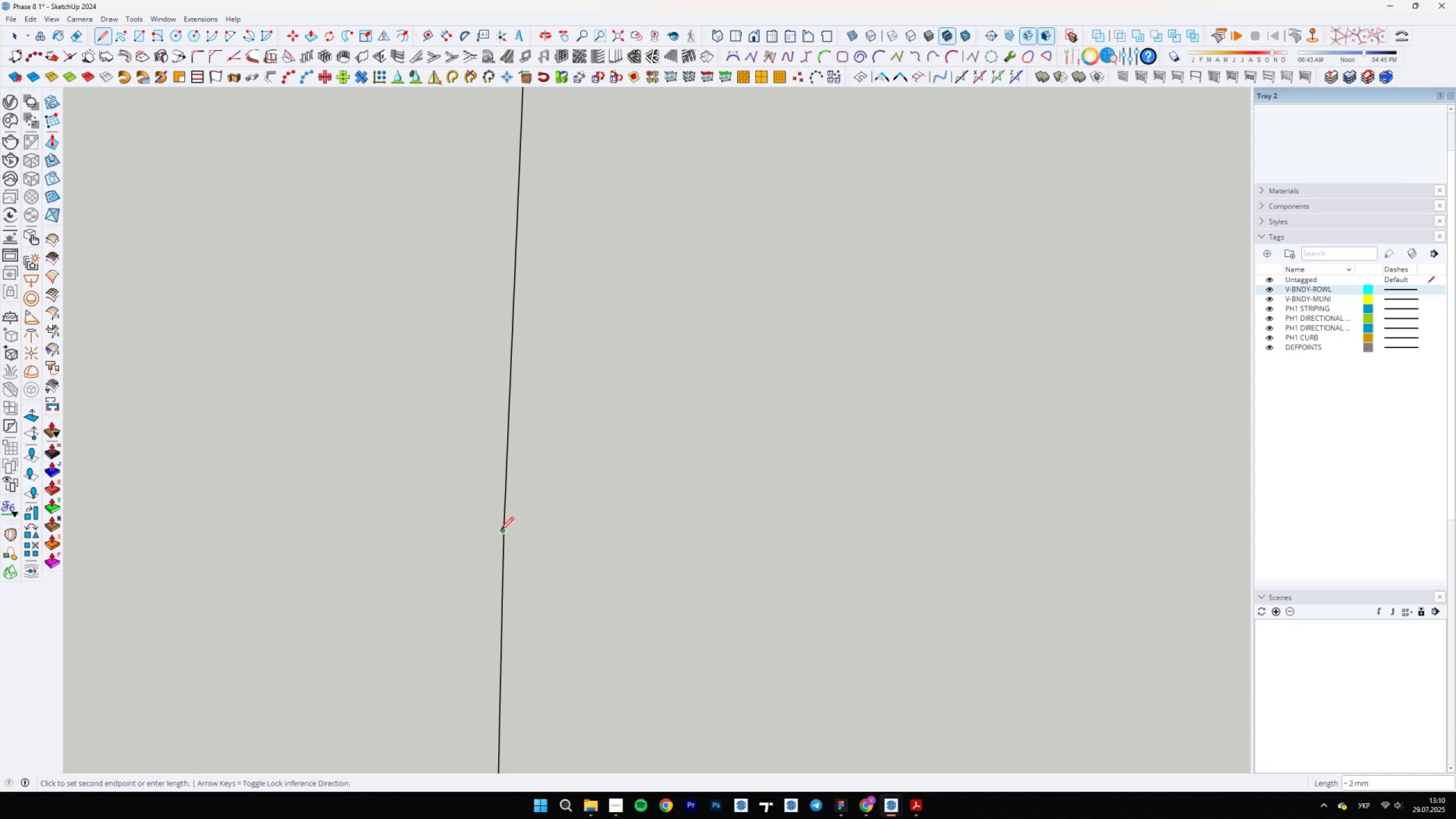 
scroll: coordinate [404, 513], scroll_direction: down, amount: 37.0
 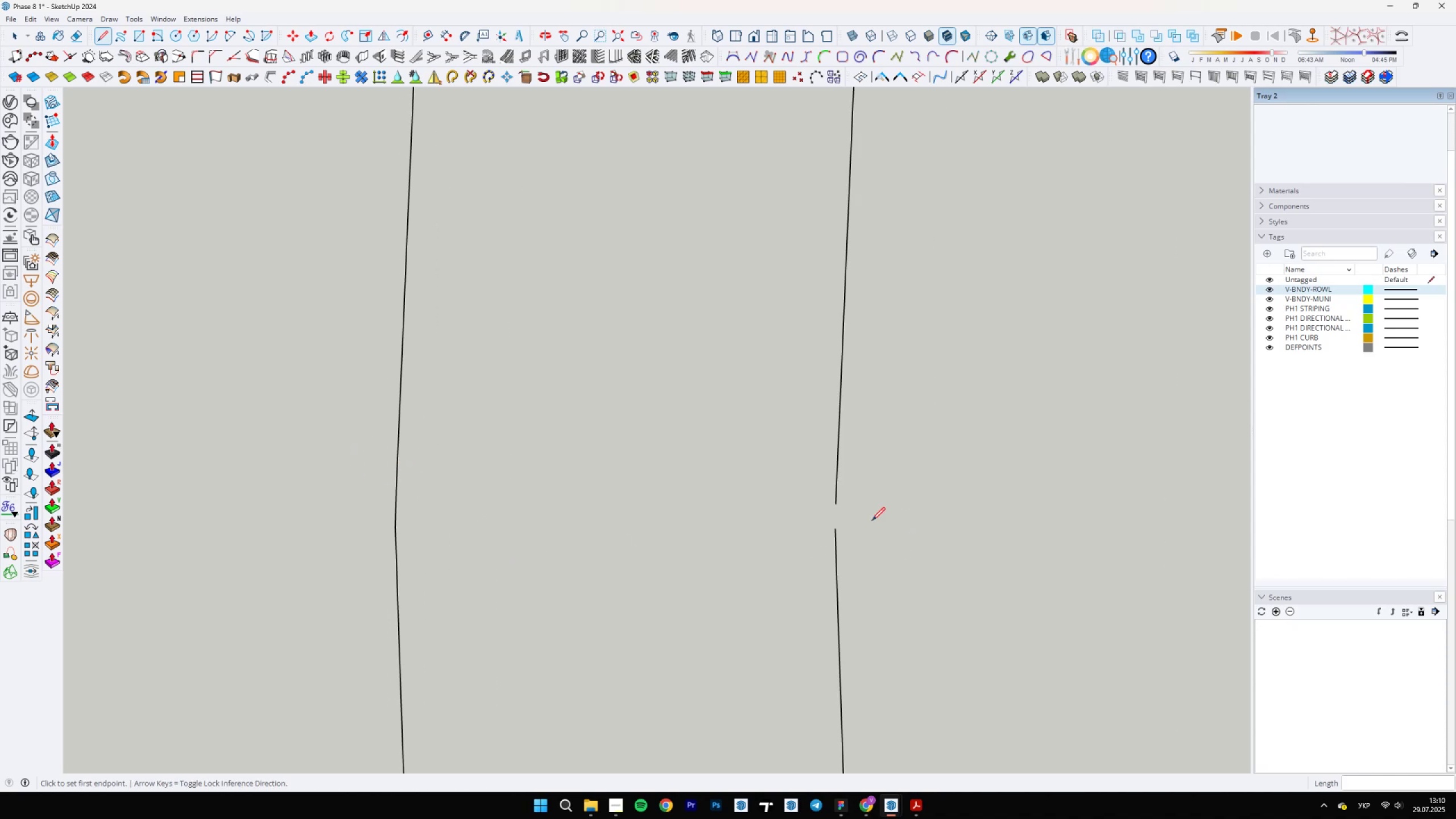 
key(Escape)
 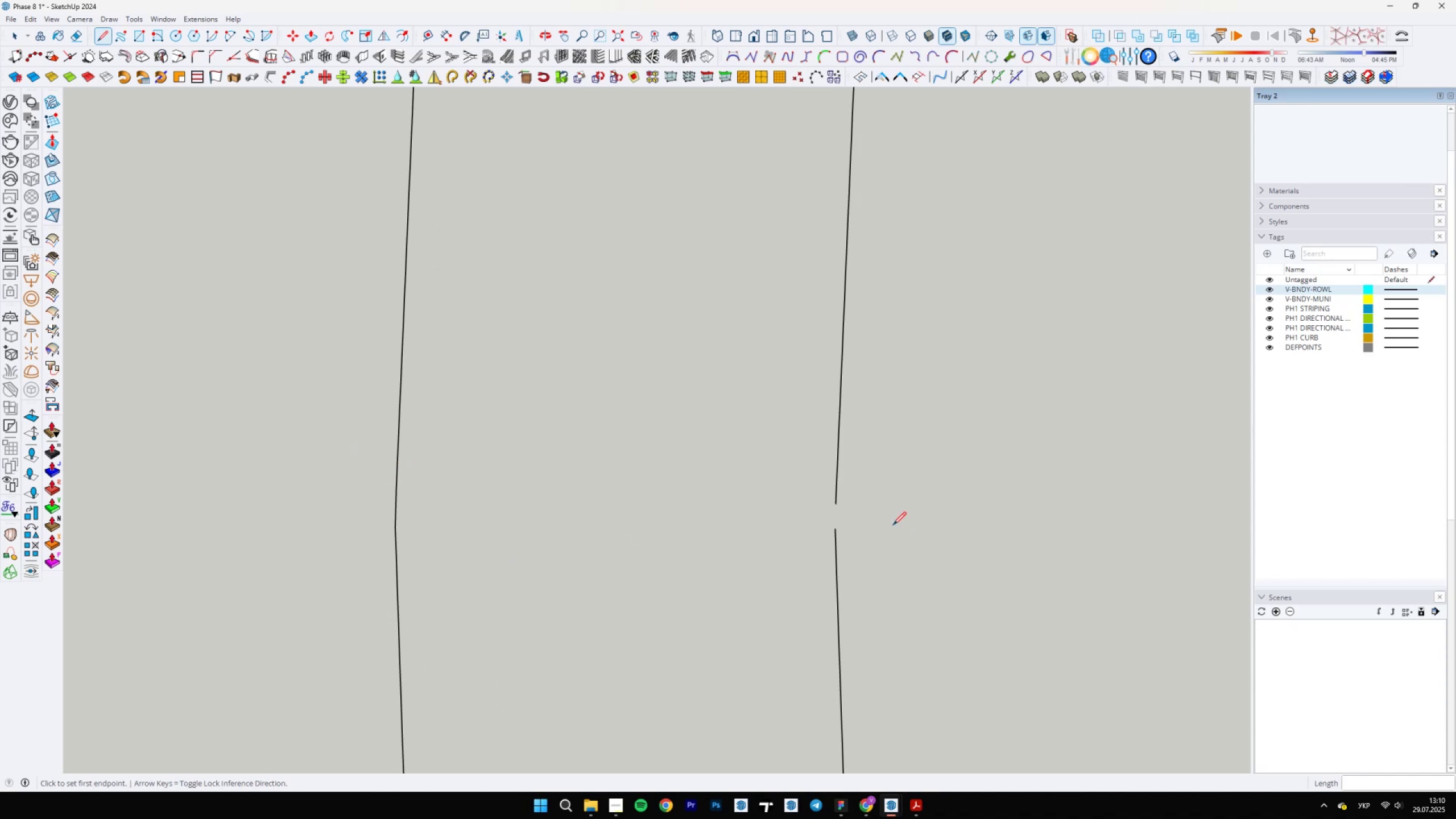 
left_click([837, 527])
 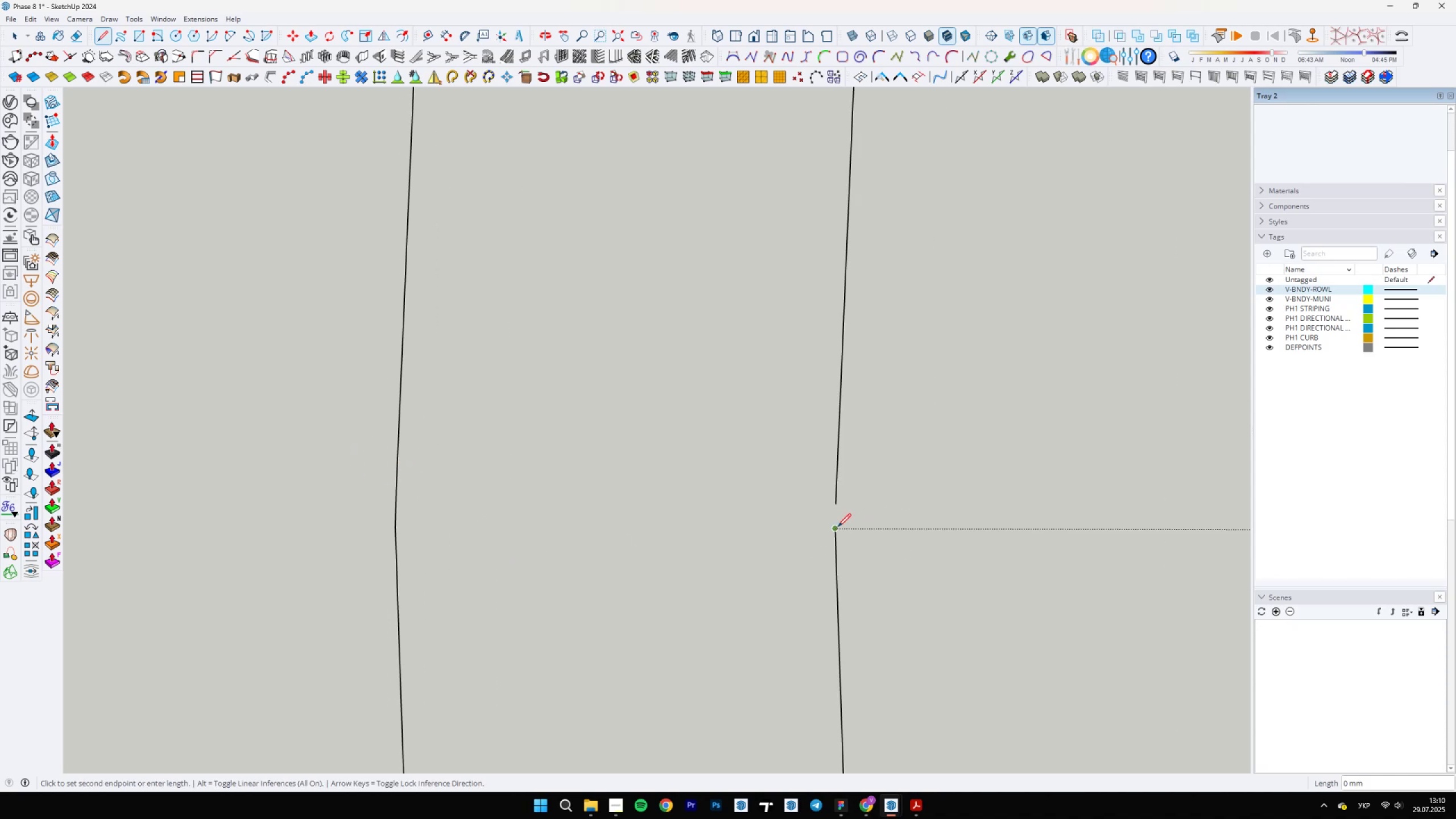 
scroll: coordinate [813, 504], scroll_direction: up, amount: 35.0
 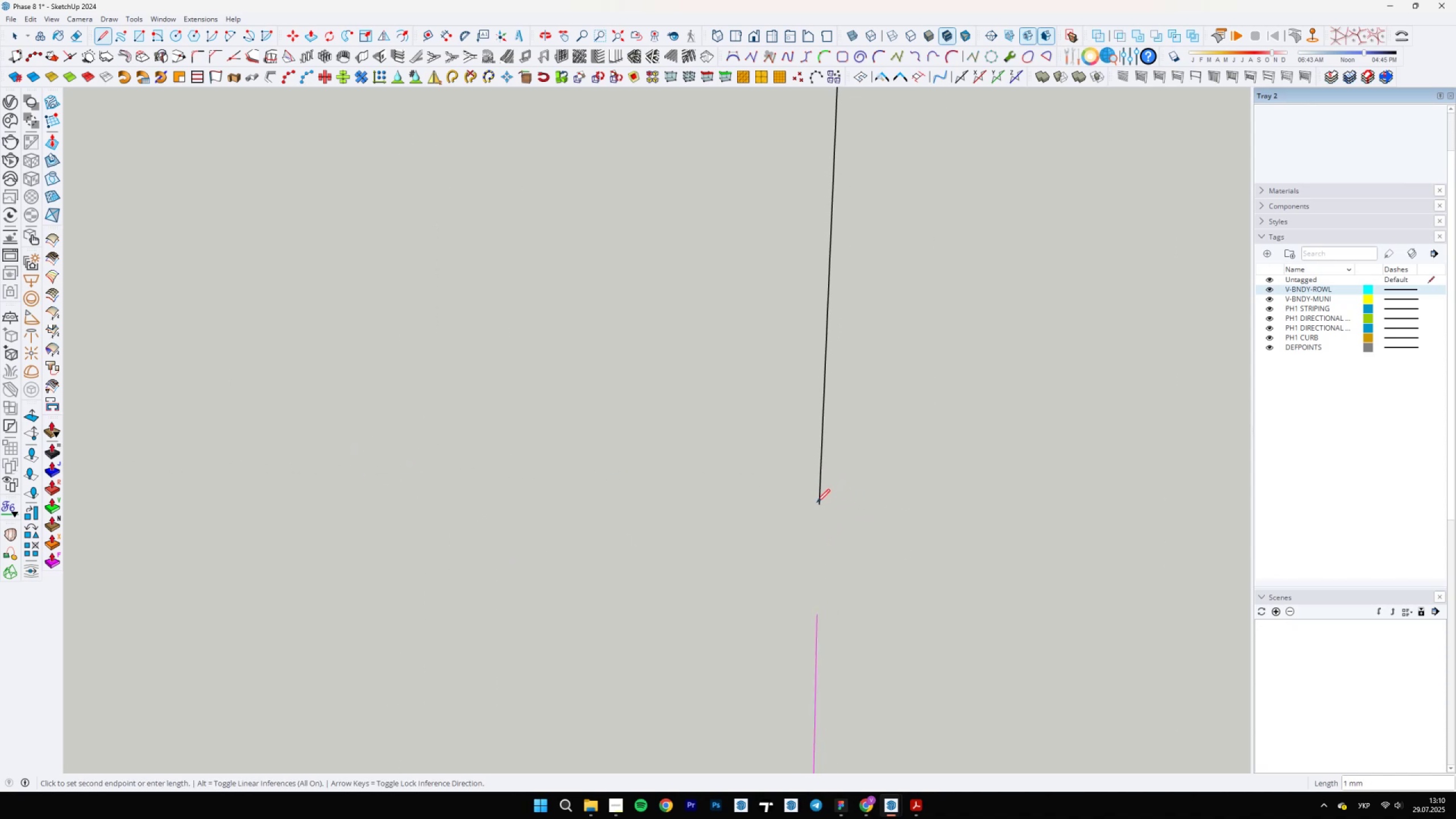 
scroll: coordinate [821, 496], scroll_direction: down, amount: 11.0
 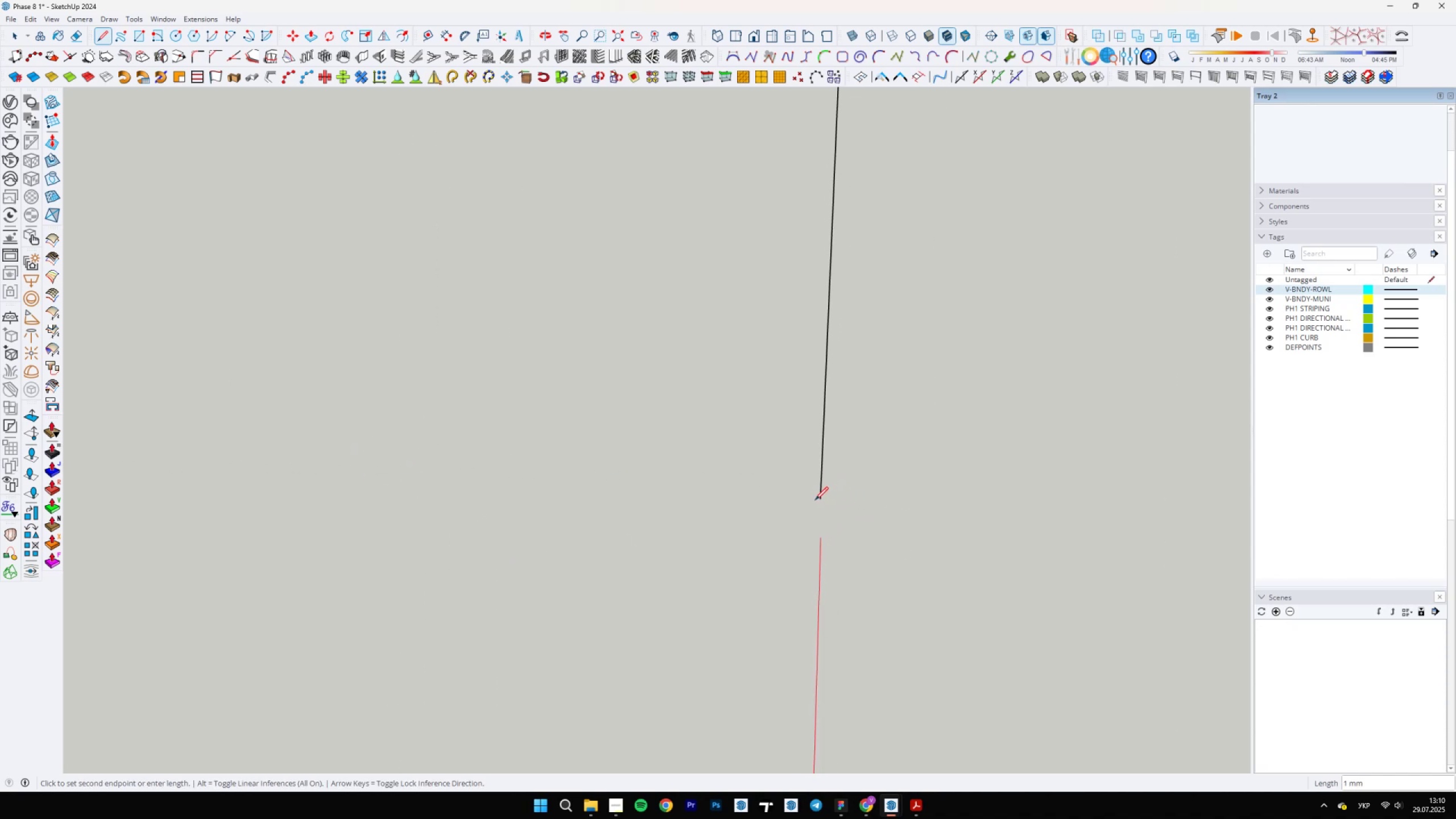 
scroll: coordinate [838, 500], scroll_direction: up, amount: 21.0
 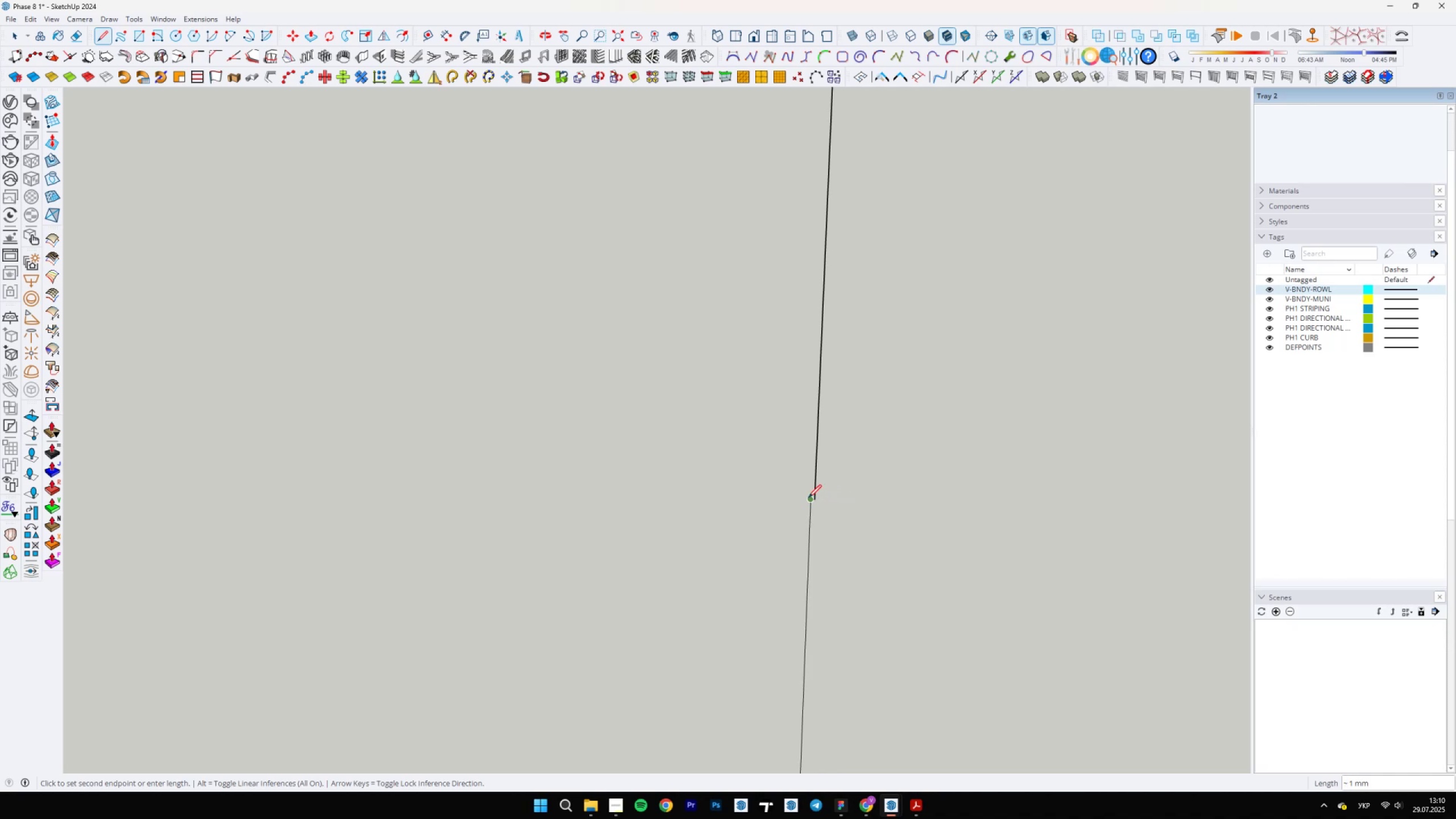 
left_click([809, 498])
 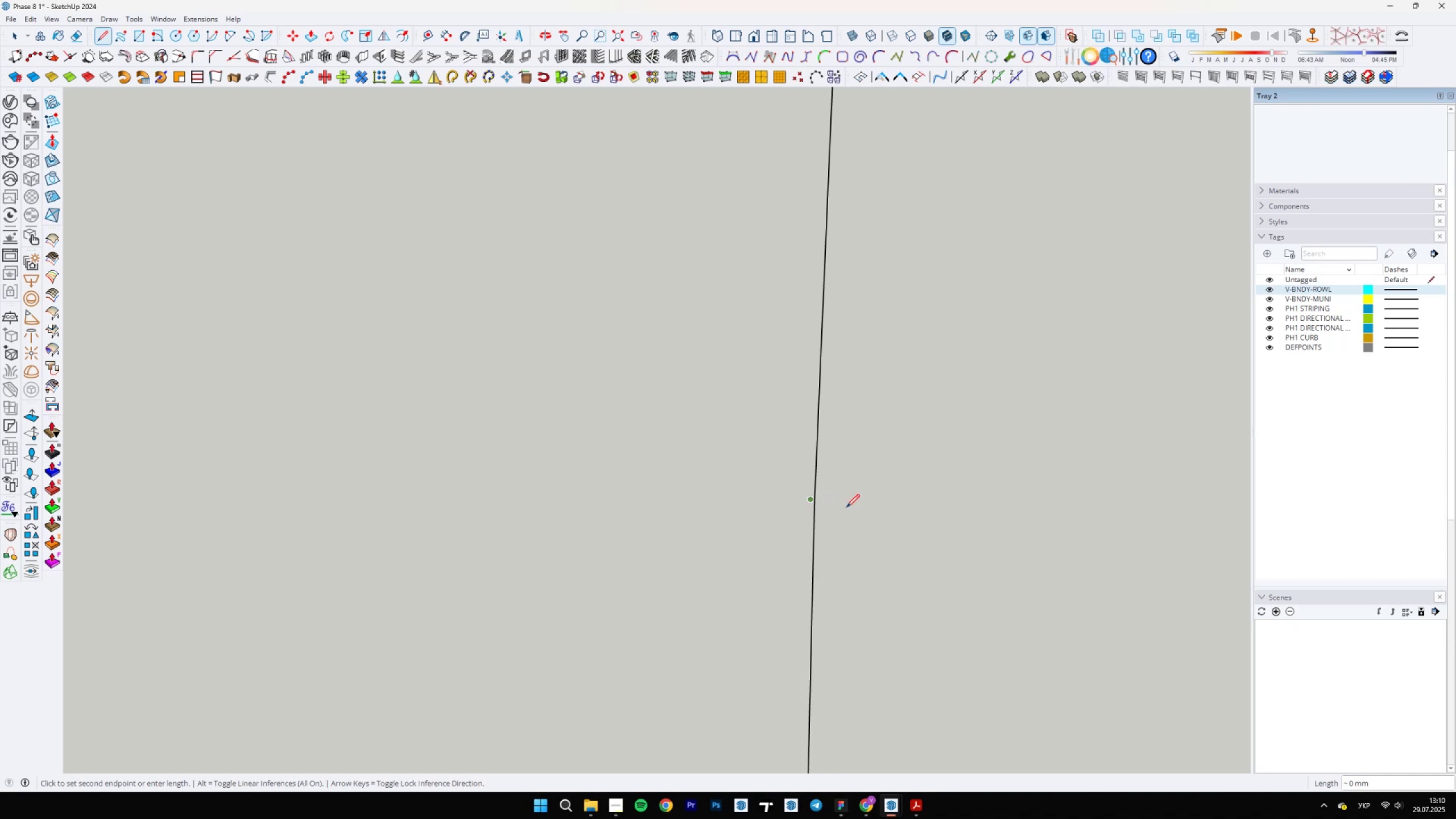 
scroll: coordinate [723, 345], scroll_direction: down, amount: 25.0
 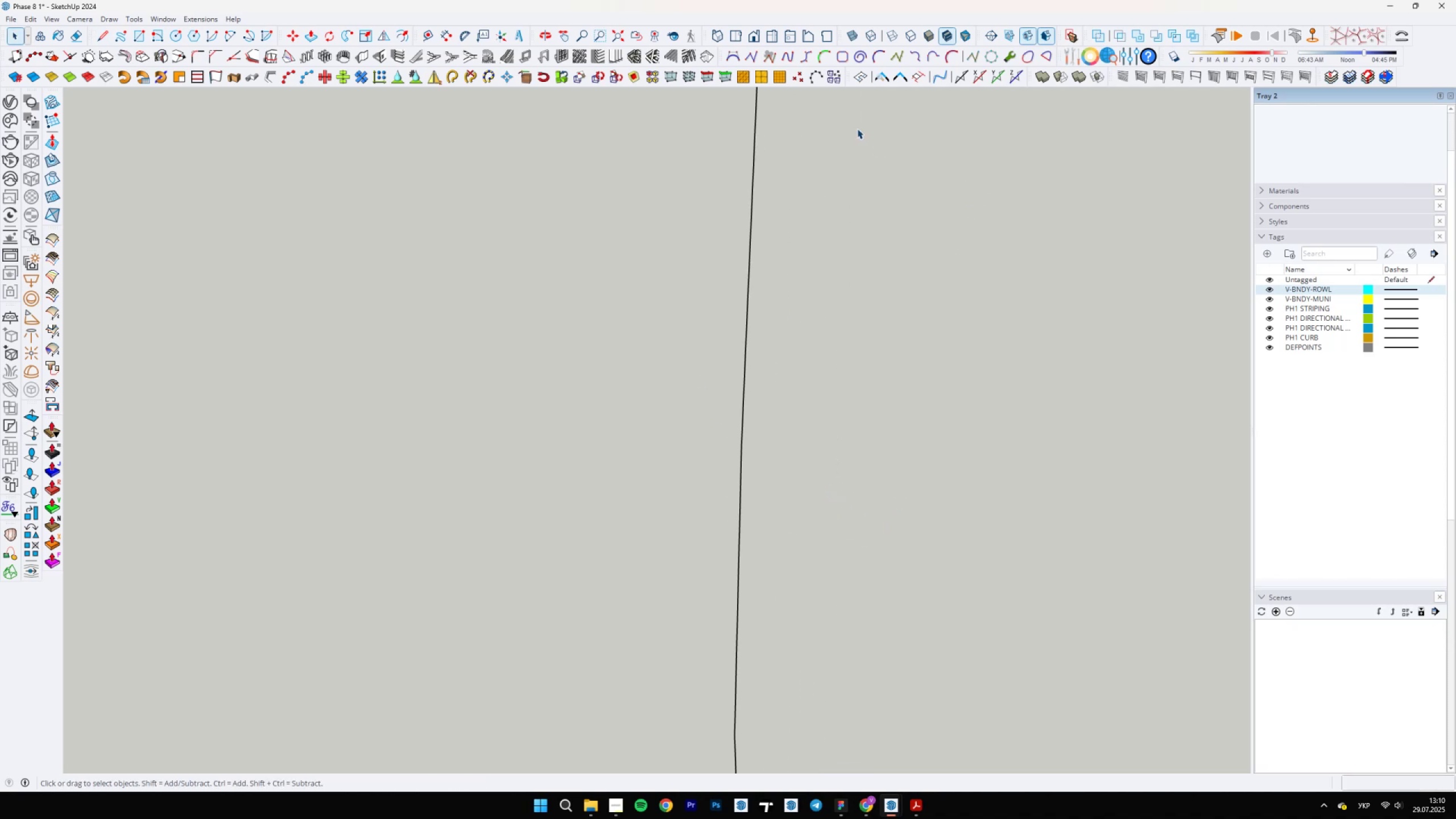 
key(Space)
 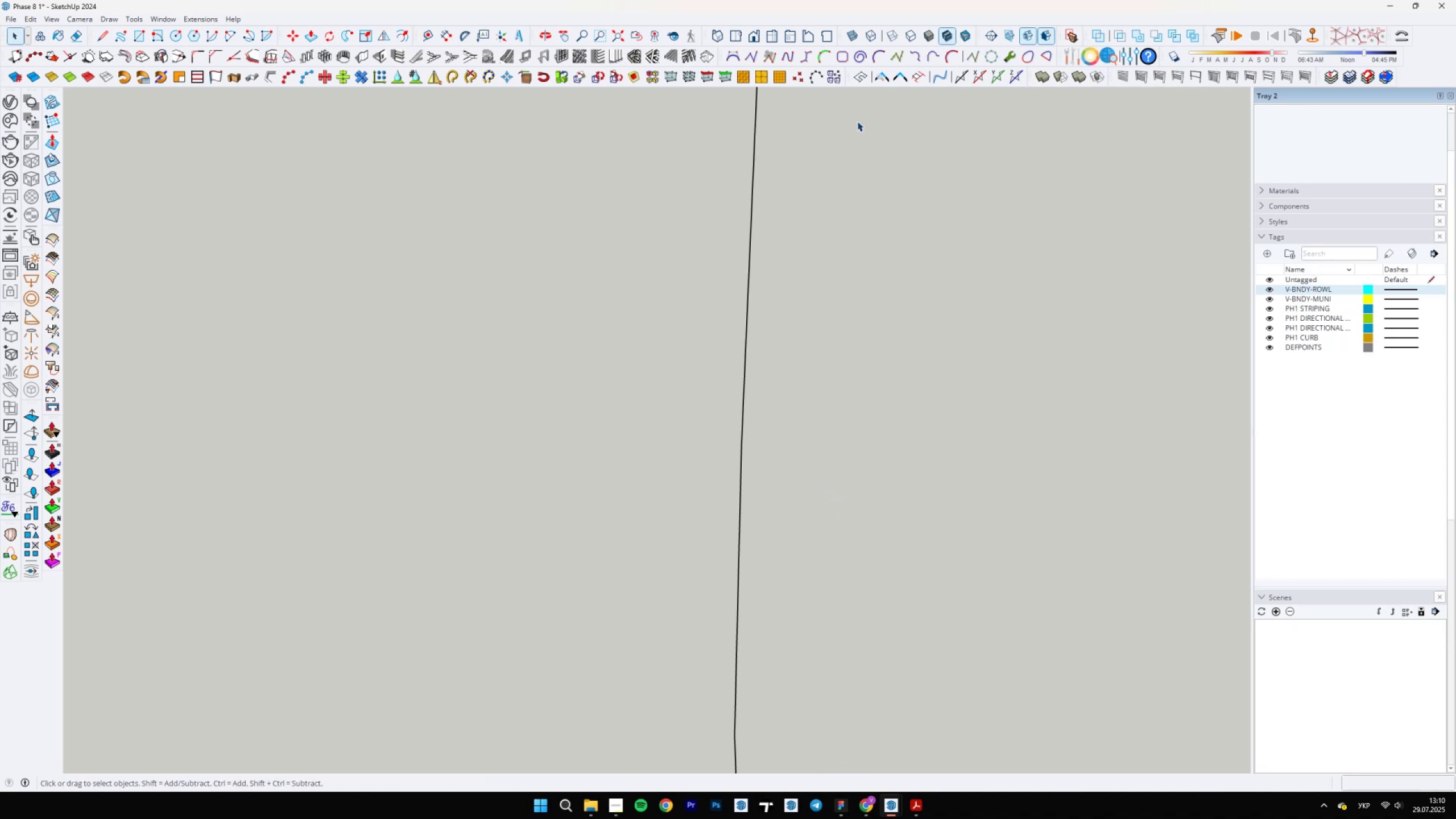 
left_click([877, 76])
 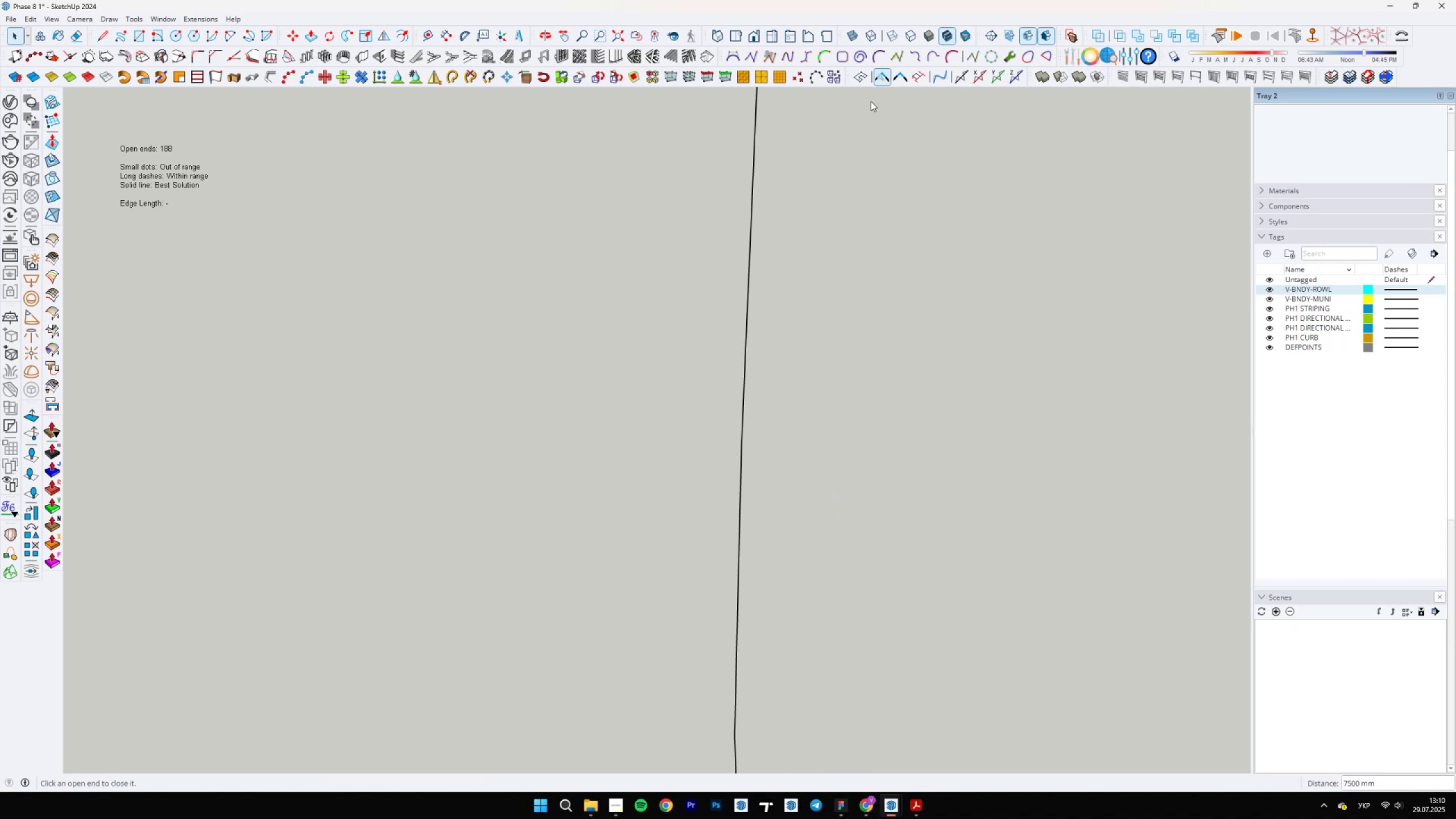 
scroll: coordinate [686, 448], scroll_direction: down, amount: 86.0
 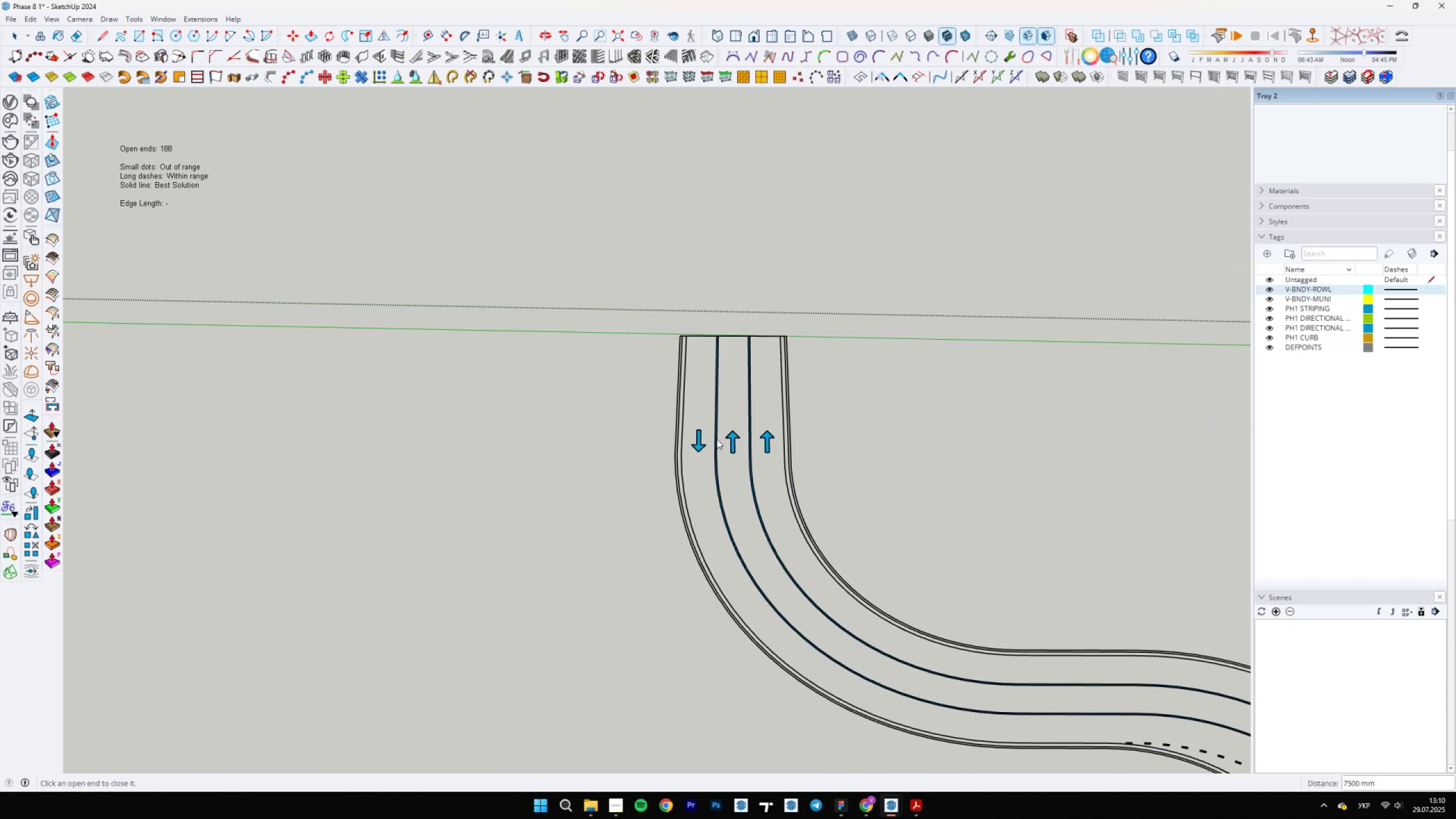 
scroll: coordinate [1083, 624], scroll_direction: up, amount: 7.0
 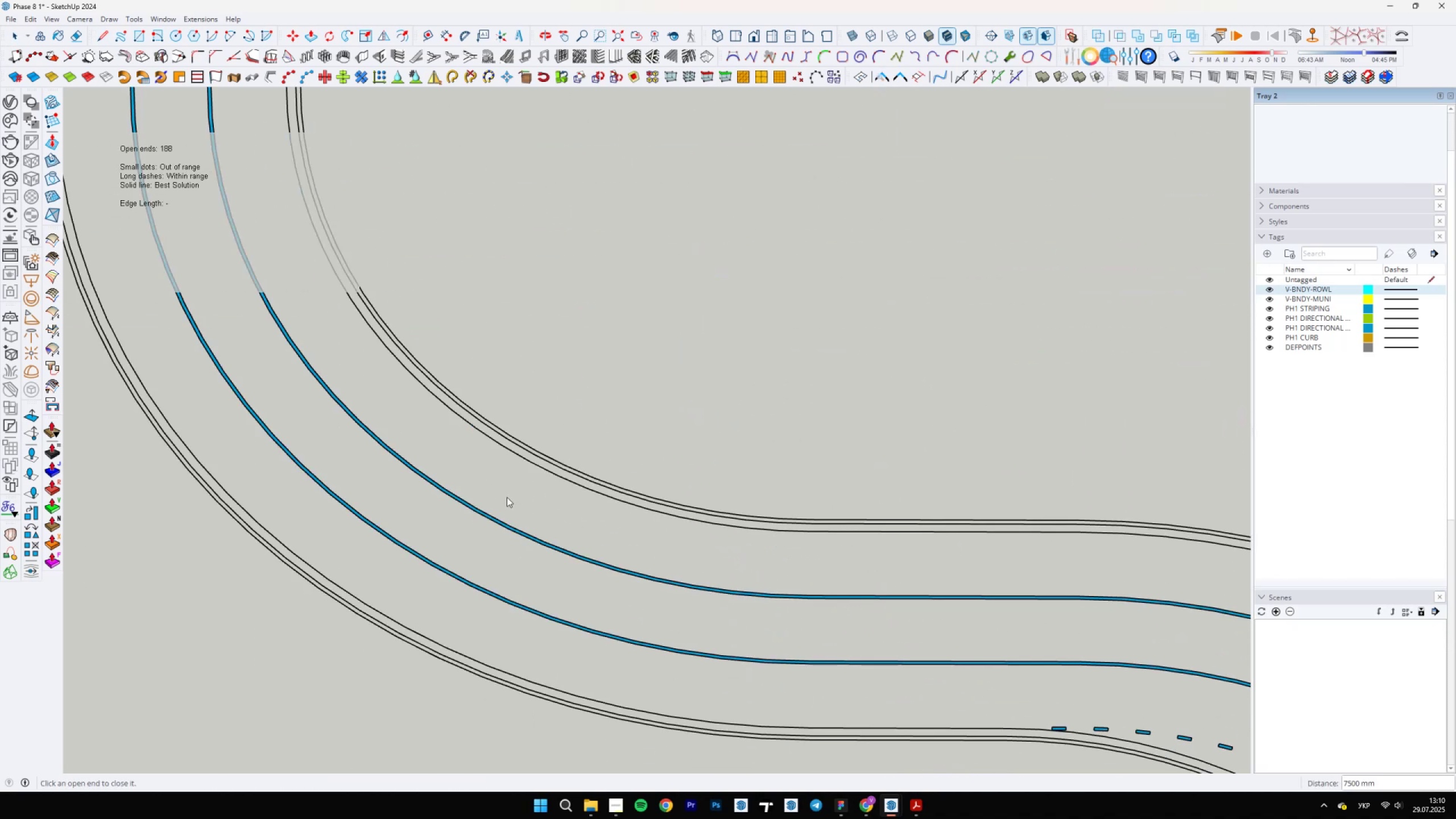 
scroll: coordinate [722, 617], scroll_direction: down, amount: 11.0
 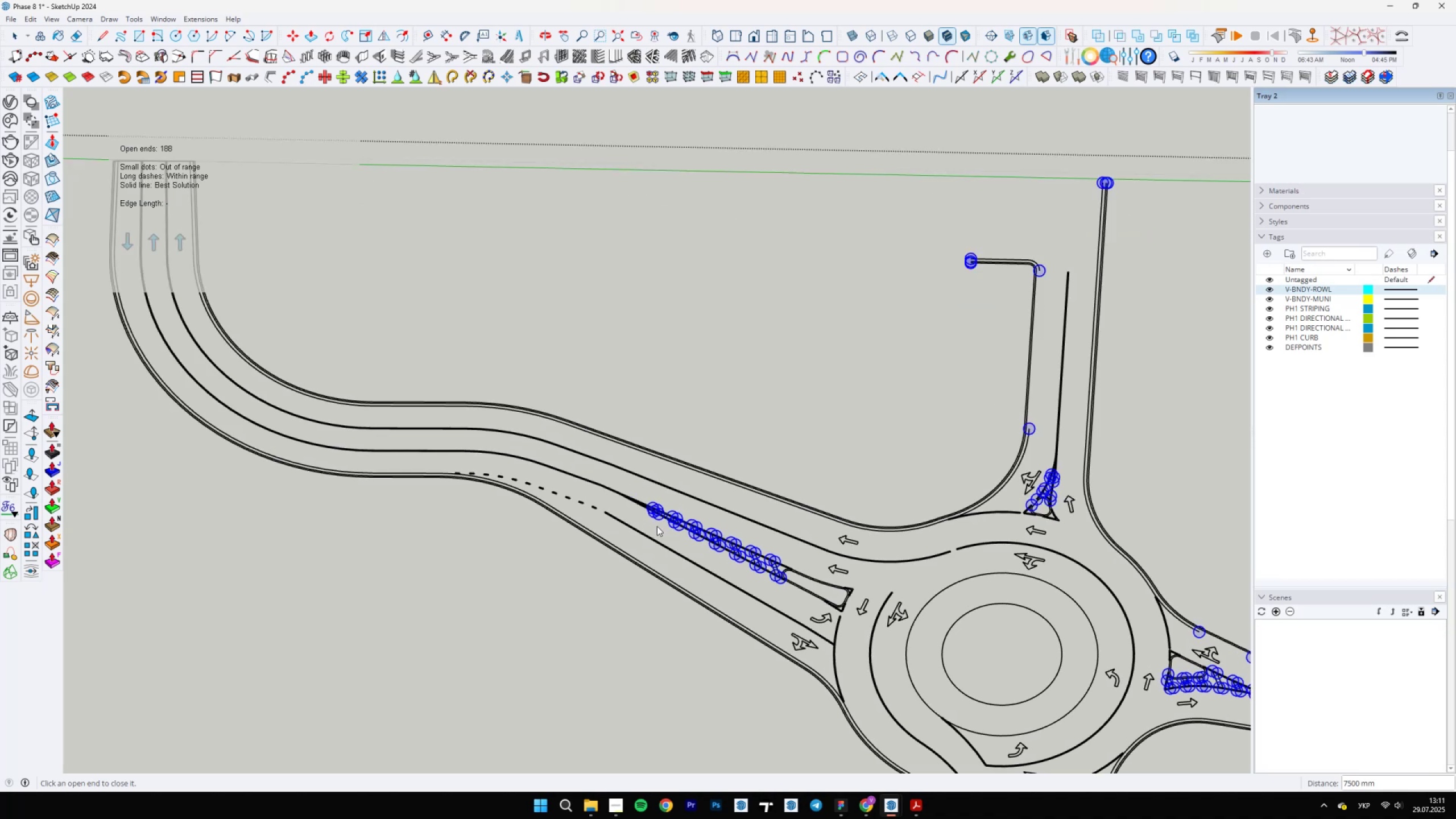 
scroll: coordinate [499, 448], scroll_direction: up, amount: 6.0
 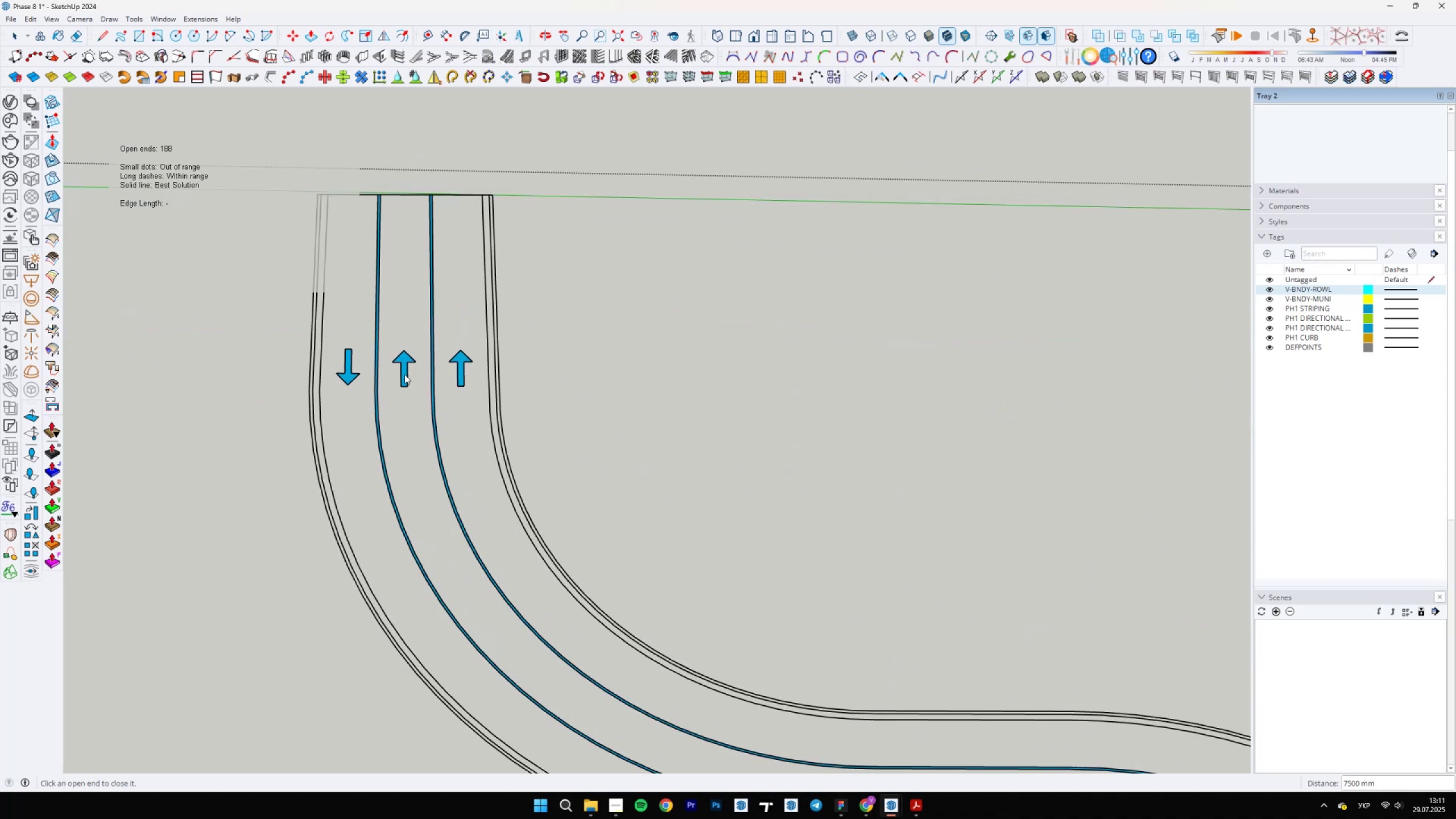 
scroll: coordinate [669, 580], scroll_direction: none, amount: 0.0
 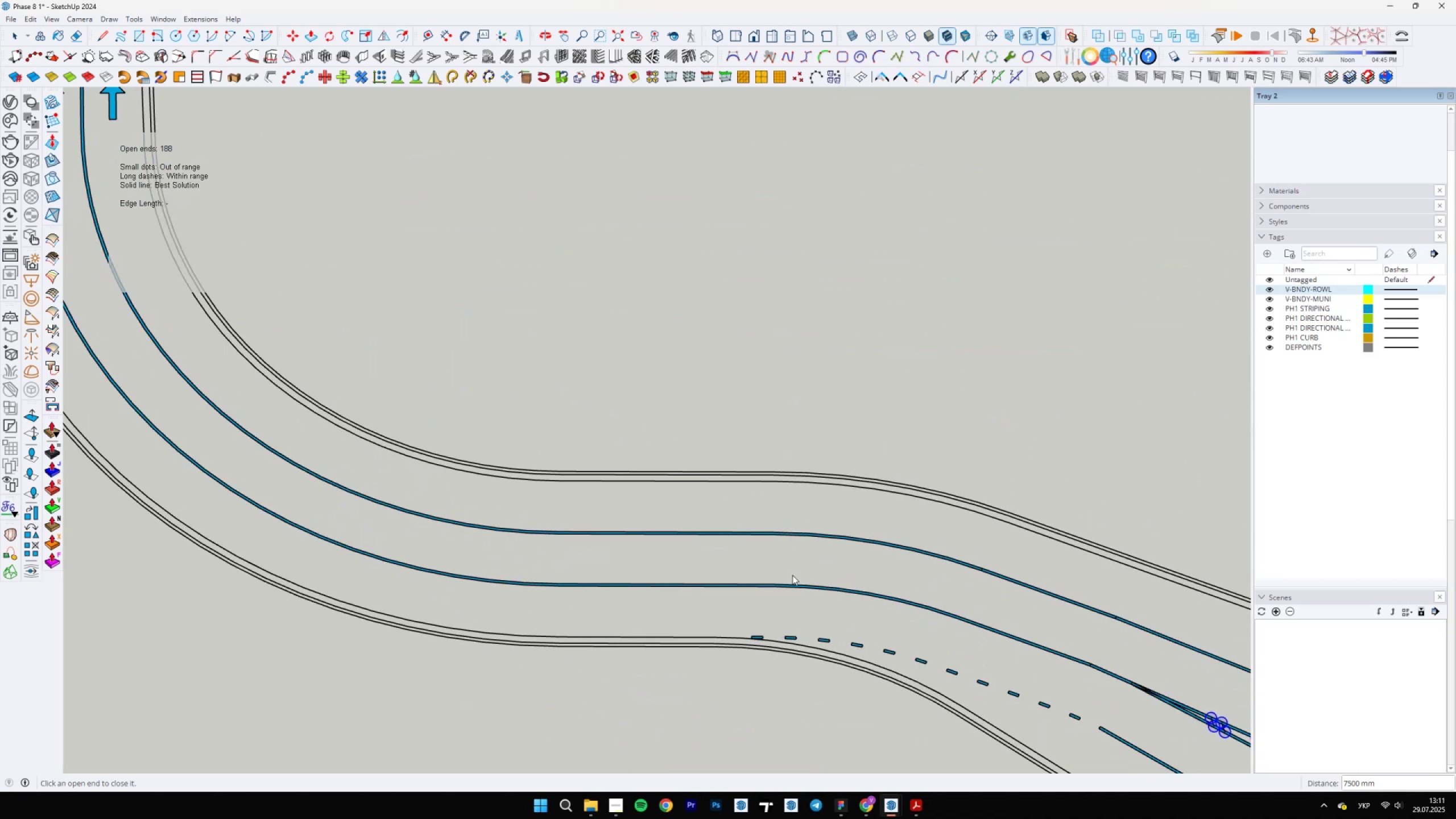 
scroll: coordinate [646, 581], scroll_direction: up, amount: 7.0
 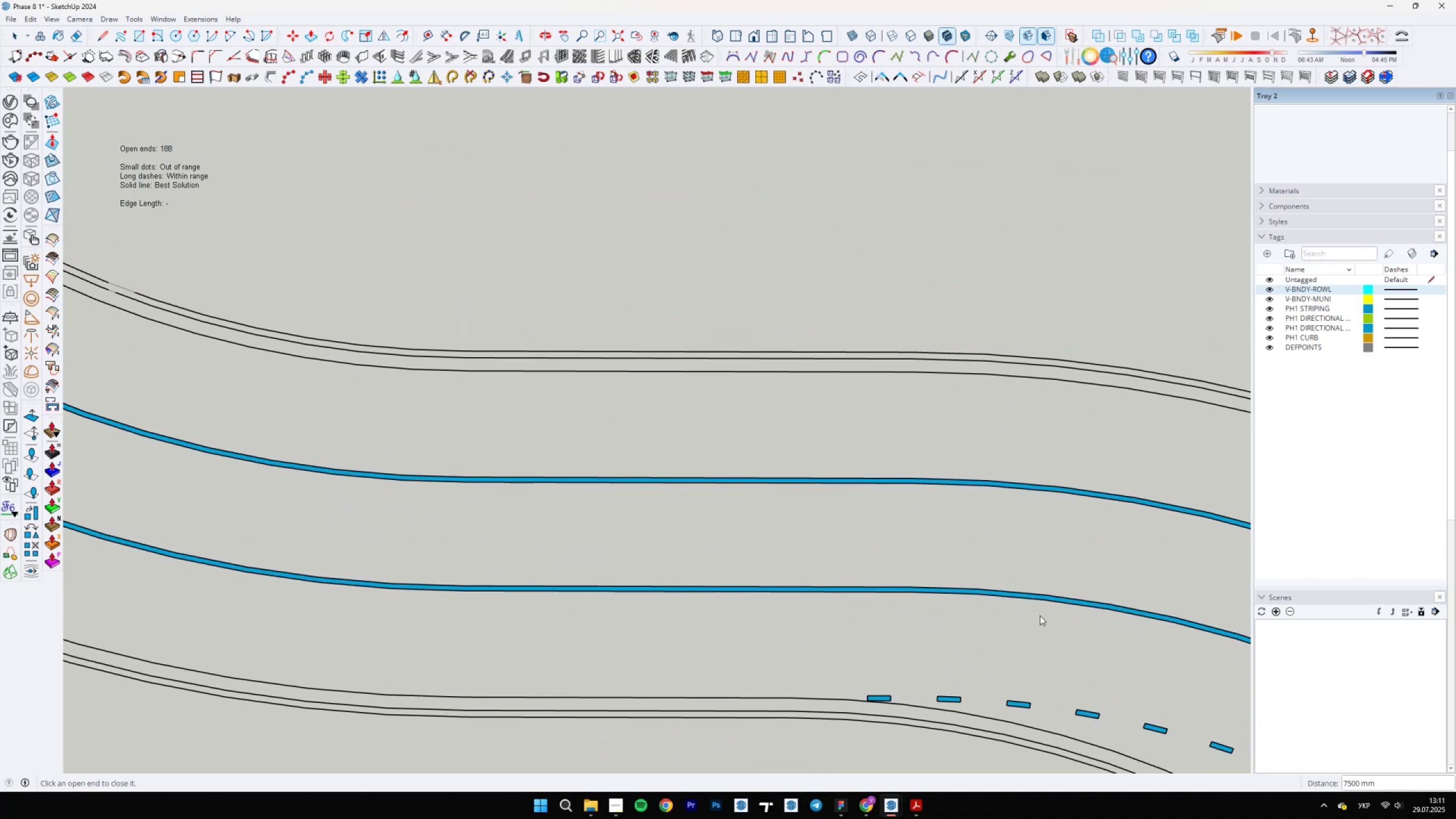 
scroll: coordinate [899, 612], scroll_direction: down, amount: 10.0
 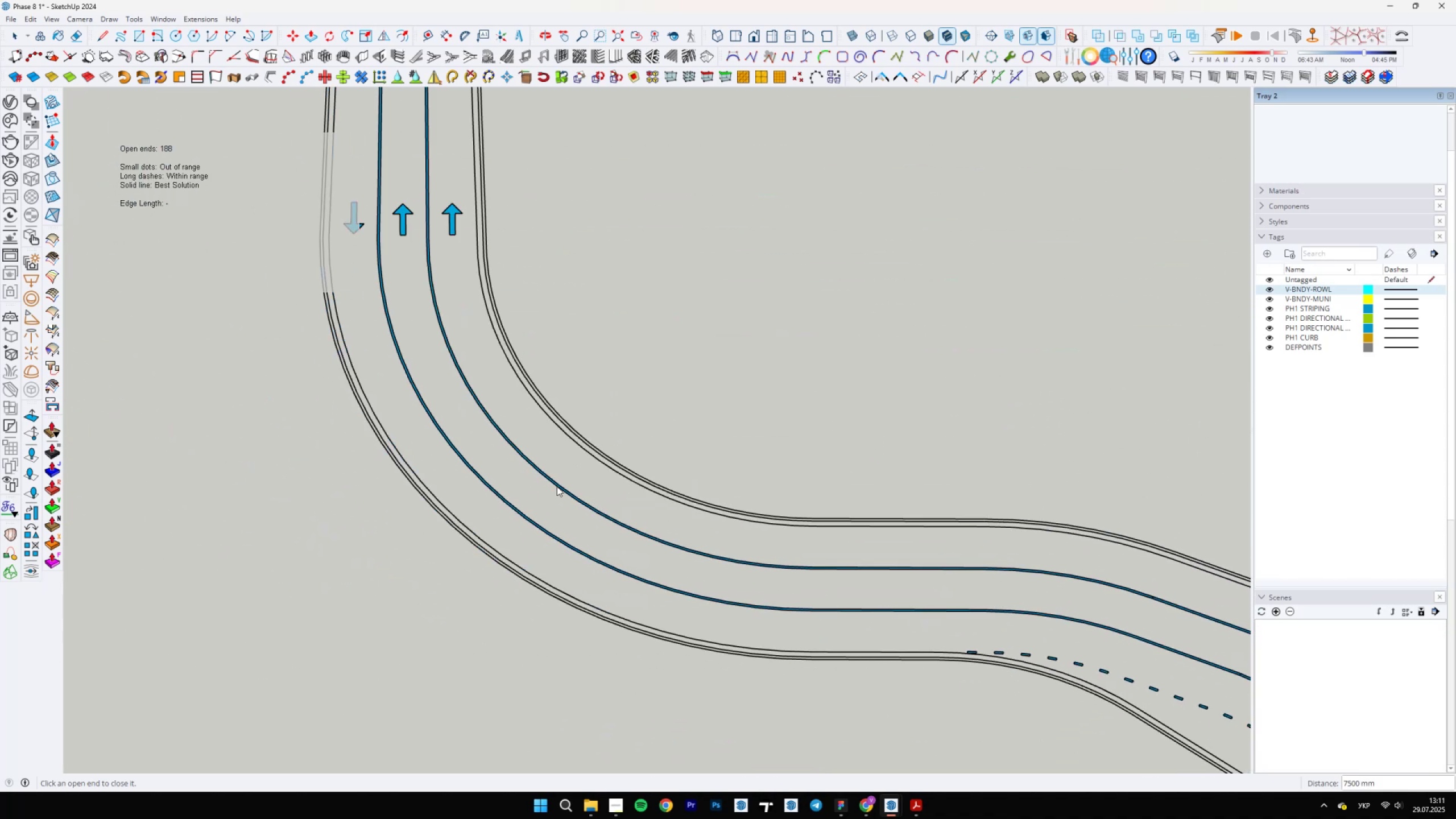 
scroll: coordinate [715, 502], scroll_direction: up, amount: 7.0
 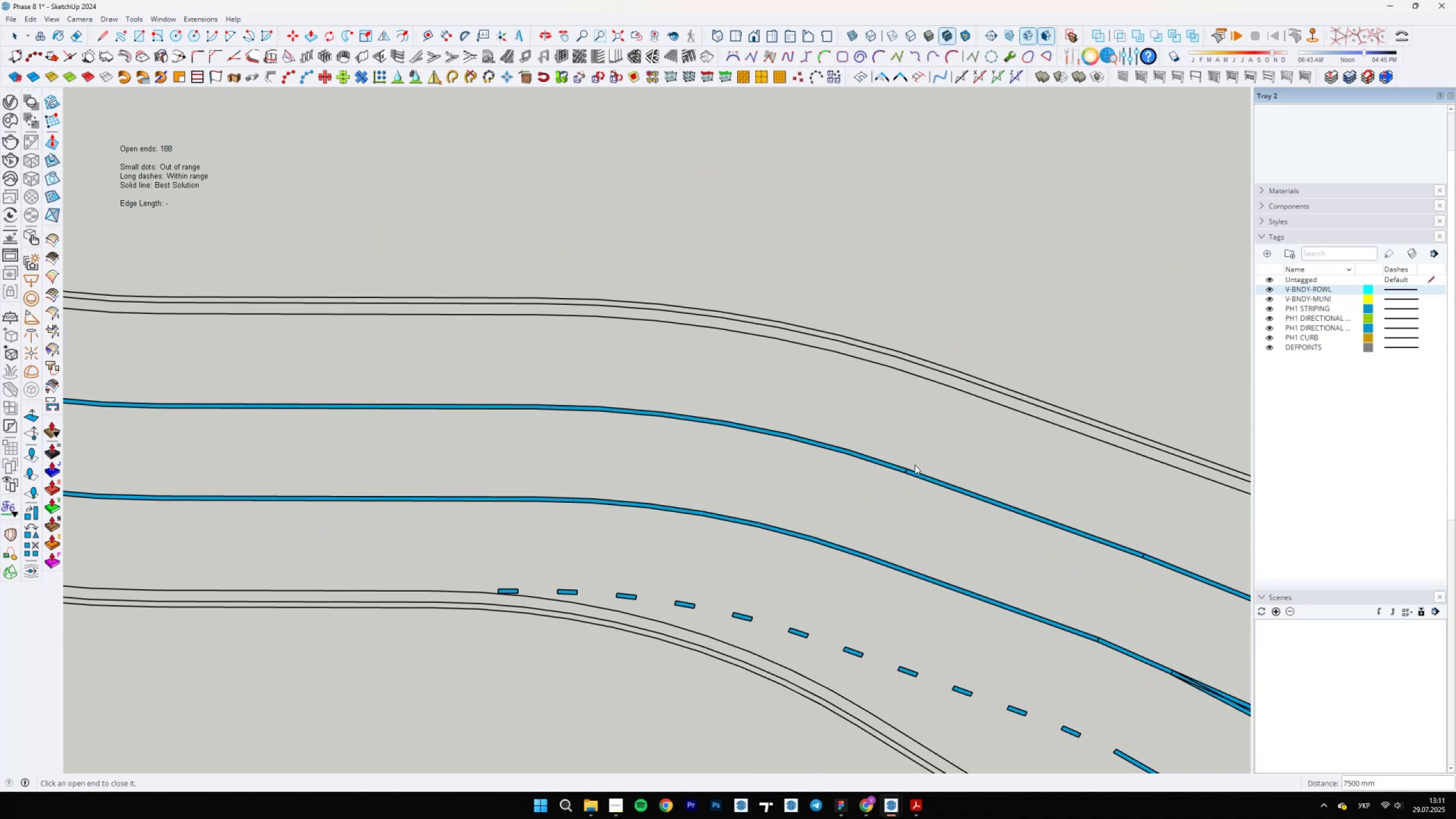 
scroll: coordinate [907, 504], scroll_direction: down, amount: 4.0
 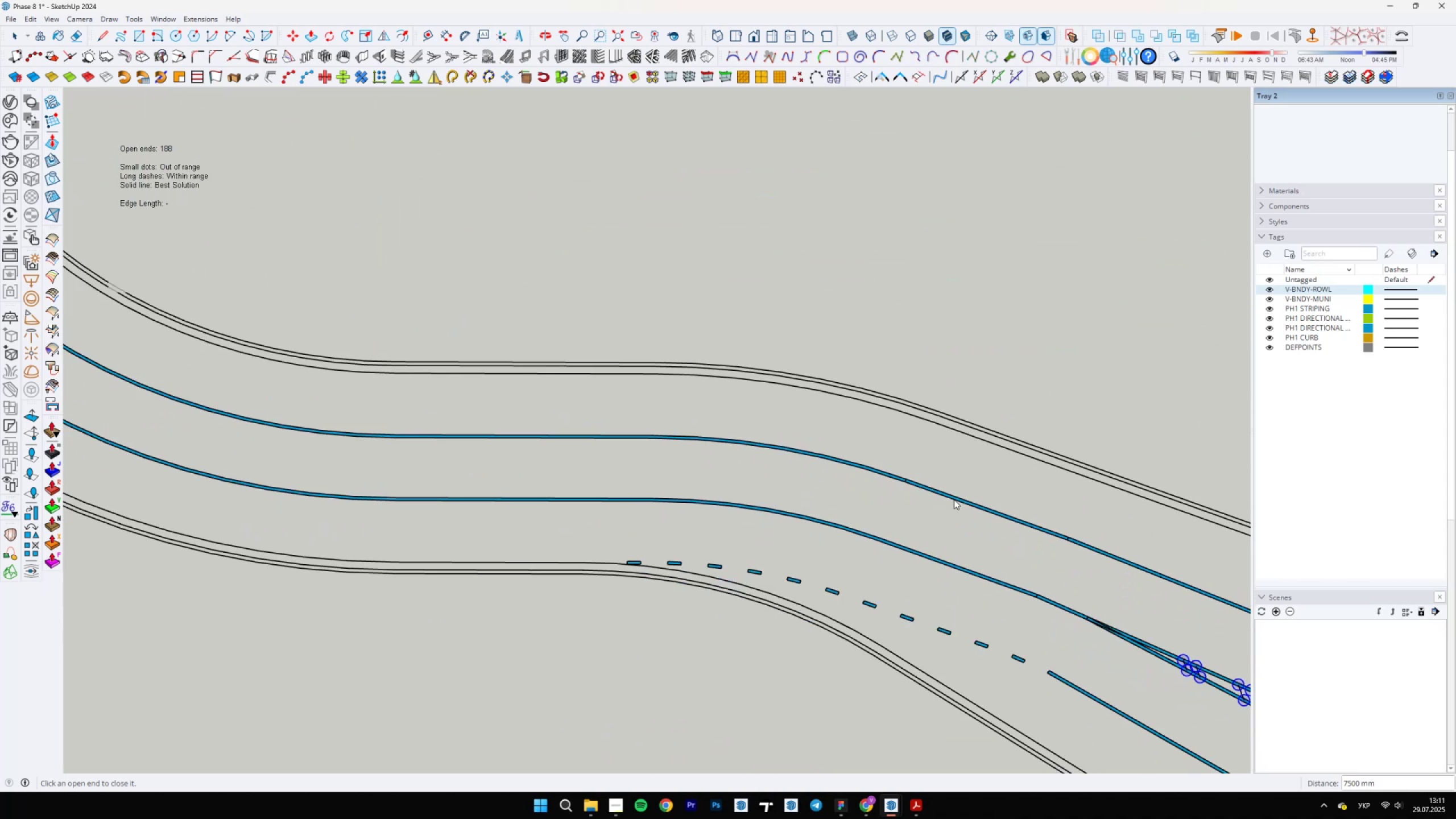 
scroll: coordinate [693, 519], scroll_direction: up, amount: 42.0
 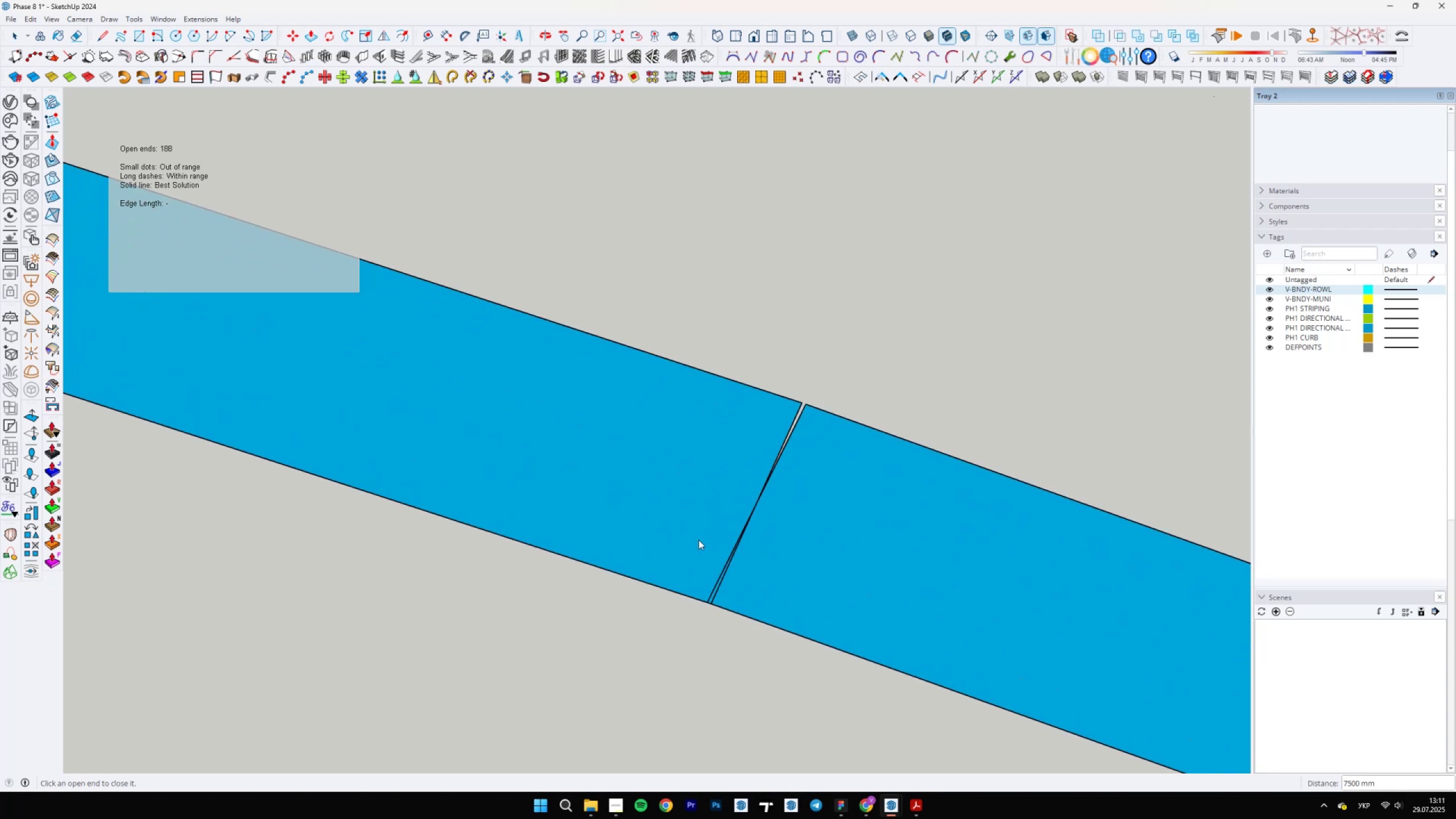 
key(L)
 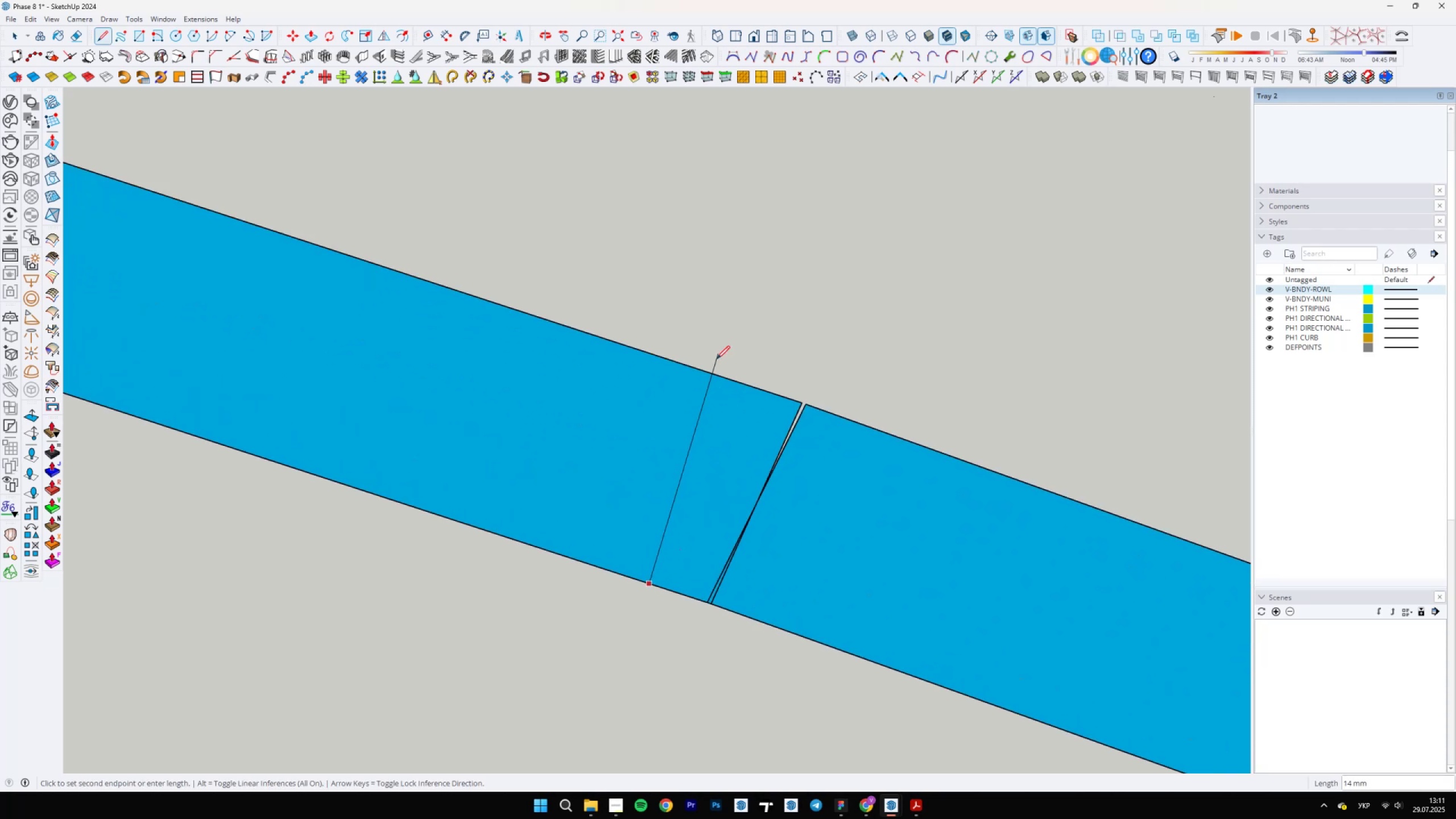 
left_click([705, 371])
 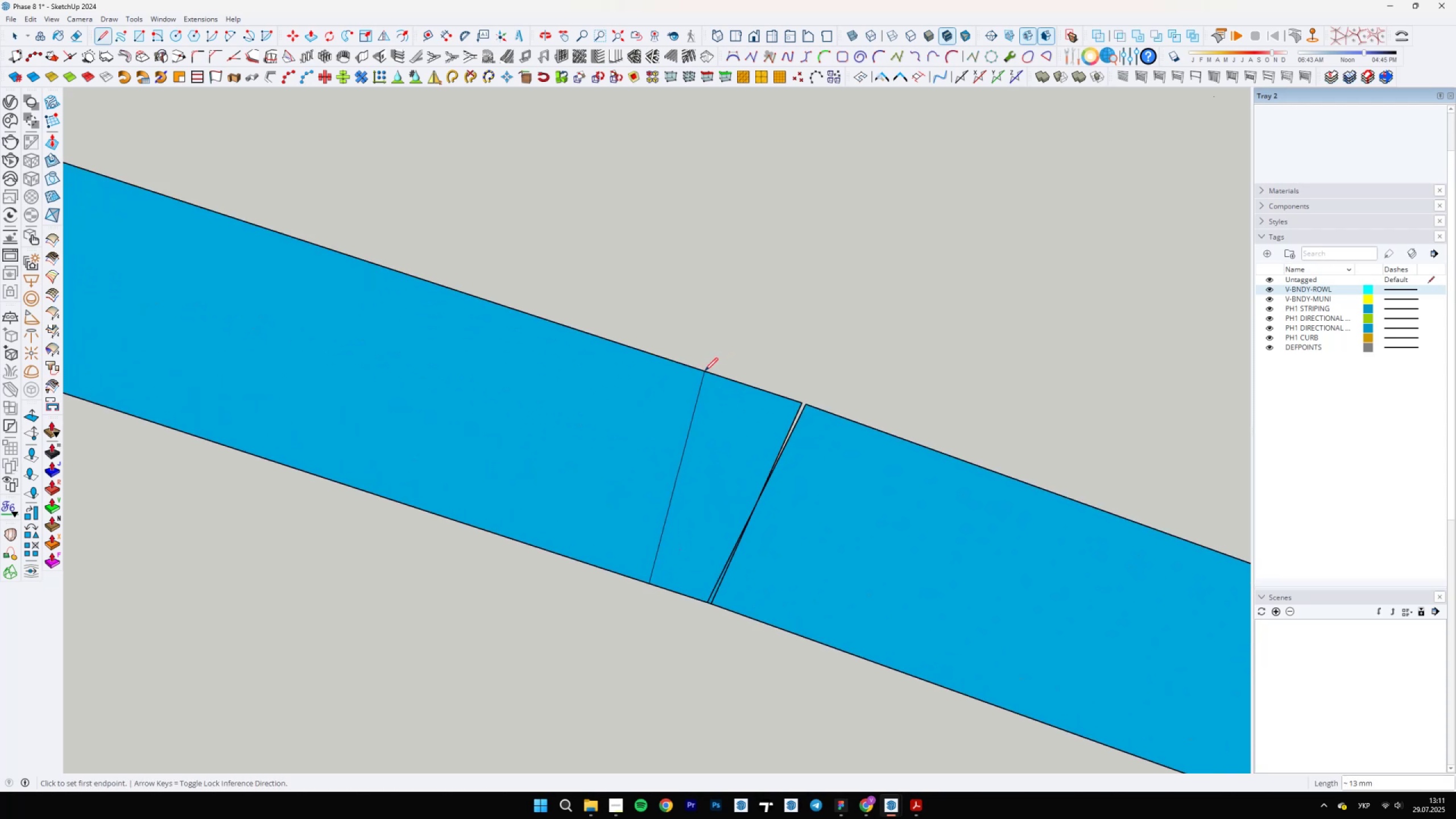 
key(Escape)
 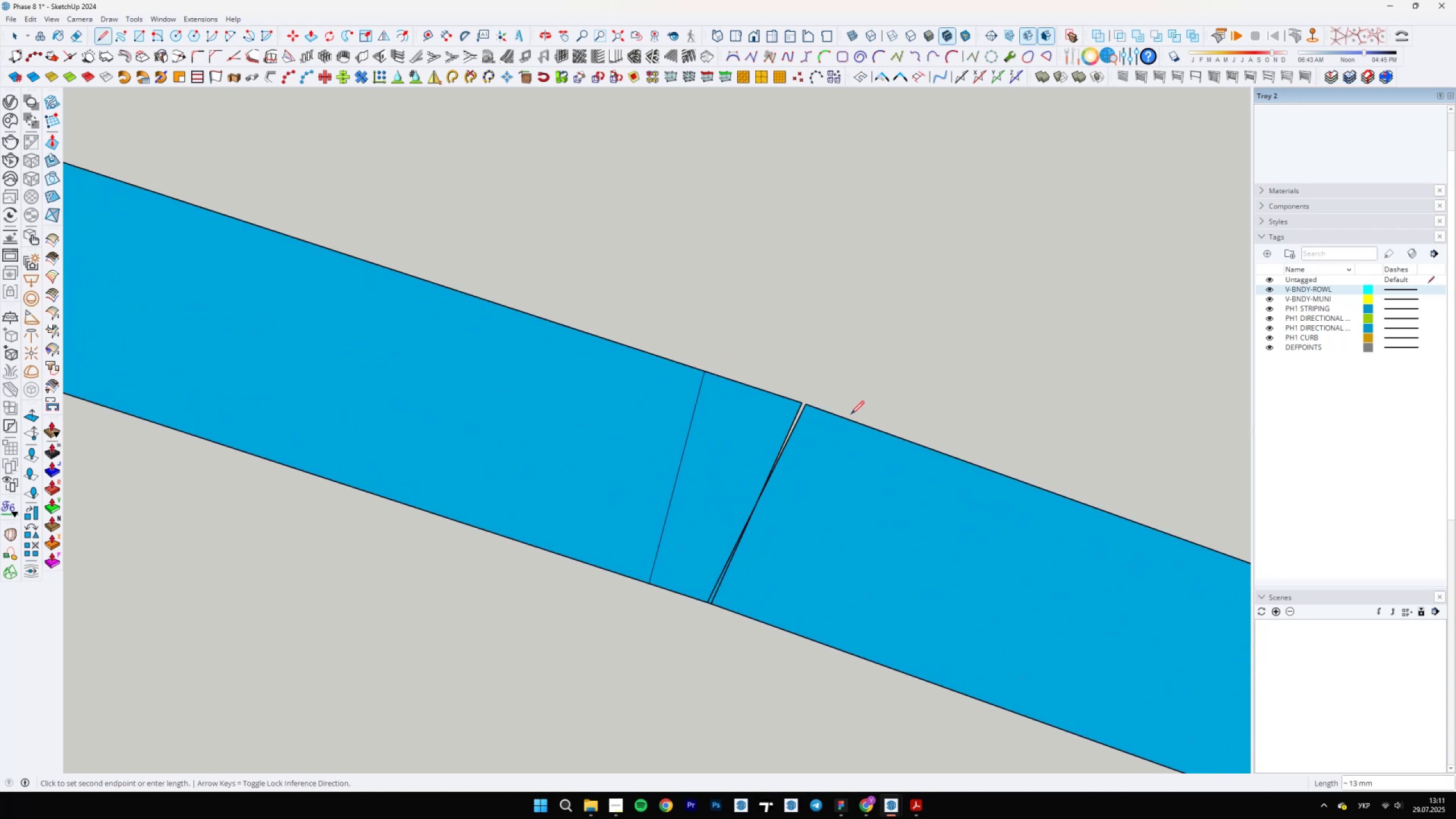 
key(Escape)
 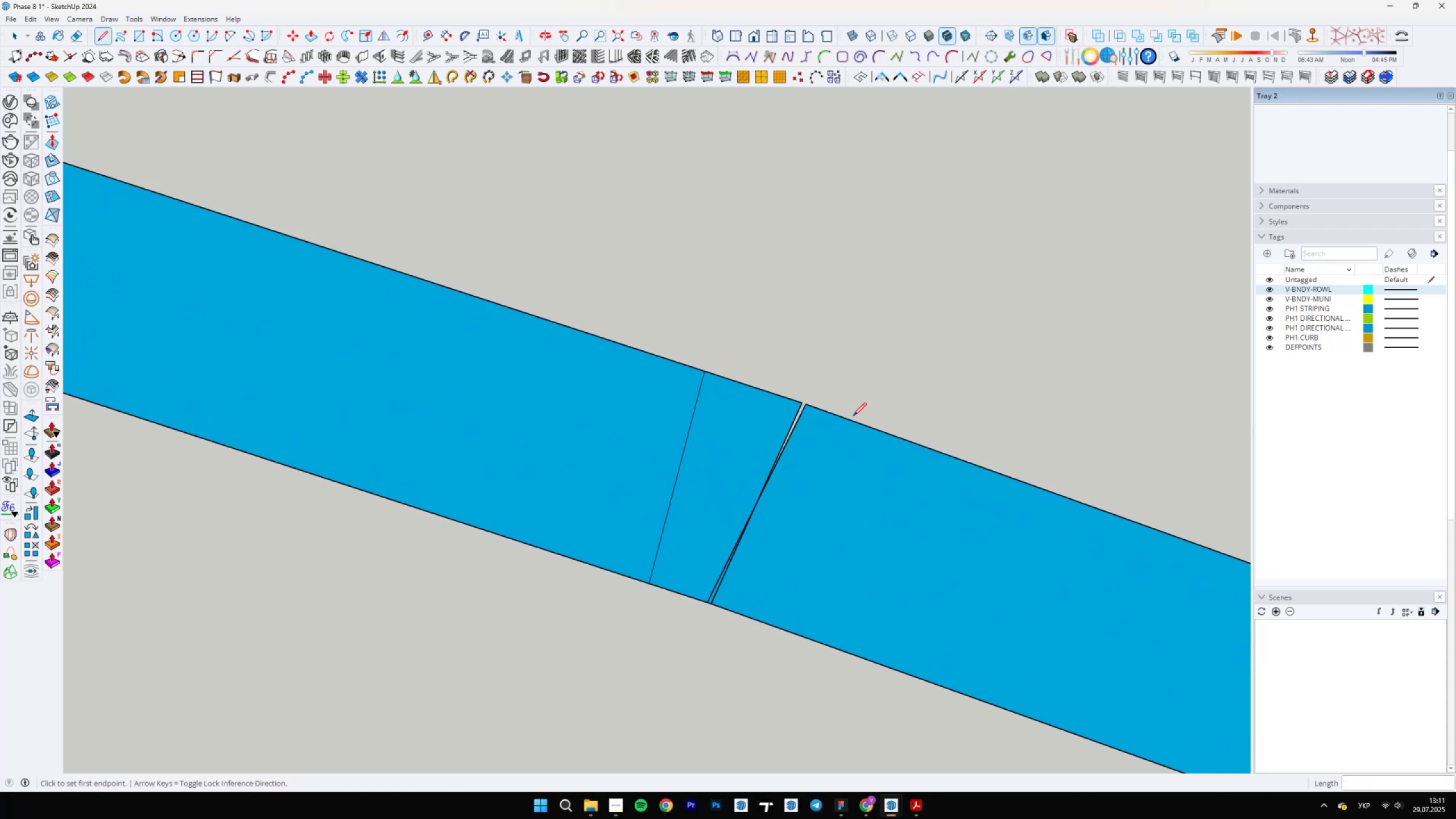 
left_click([853, 419])
 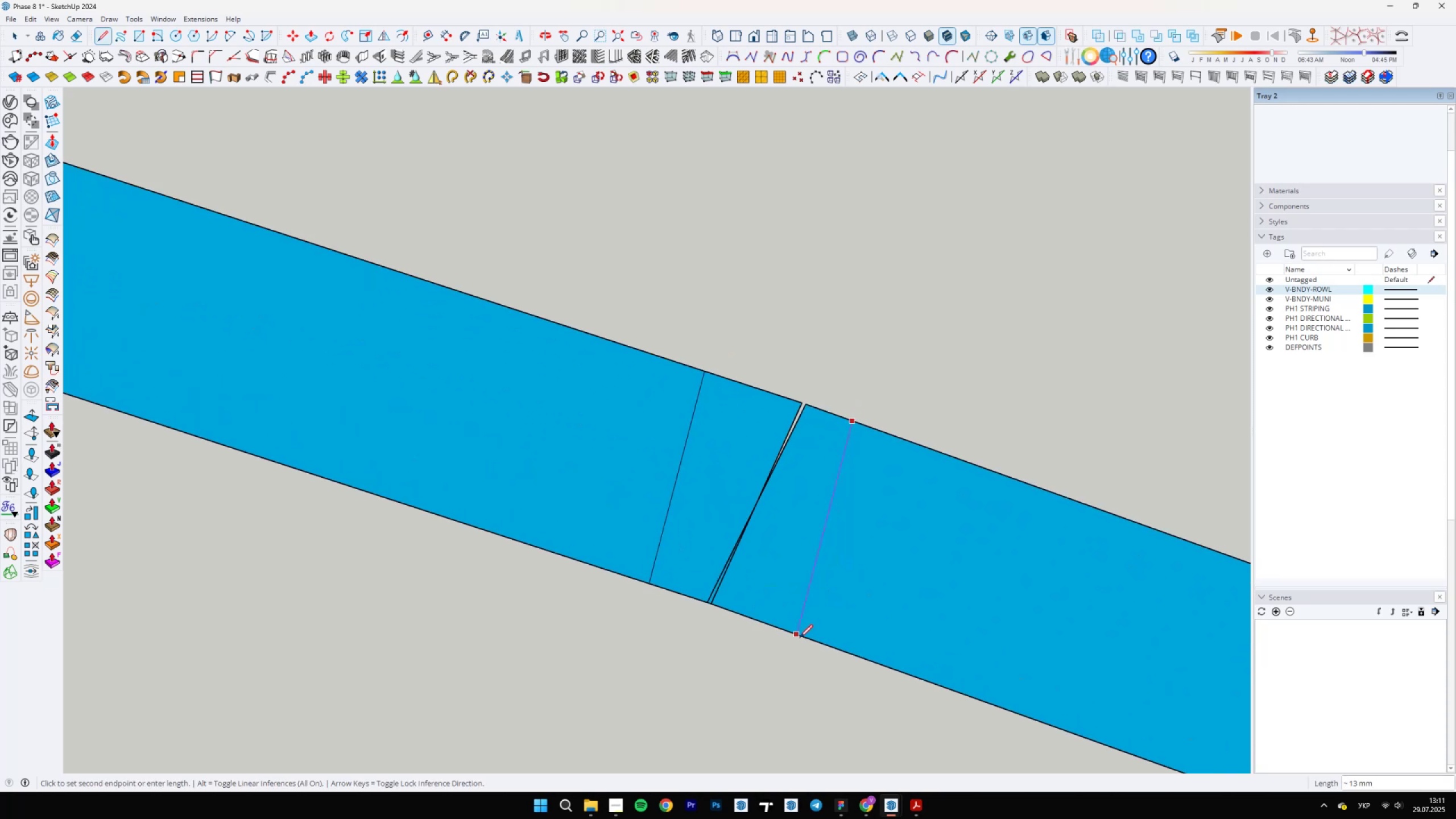 
key(E)
 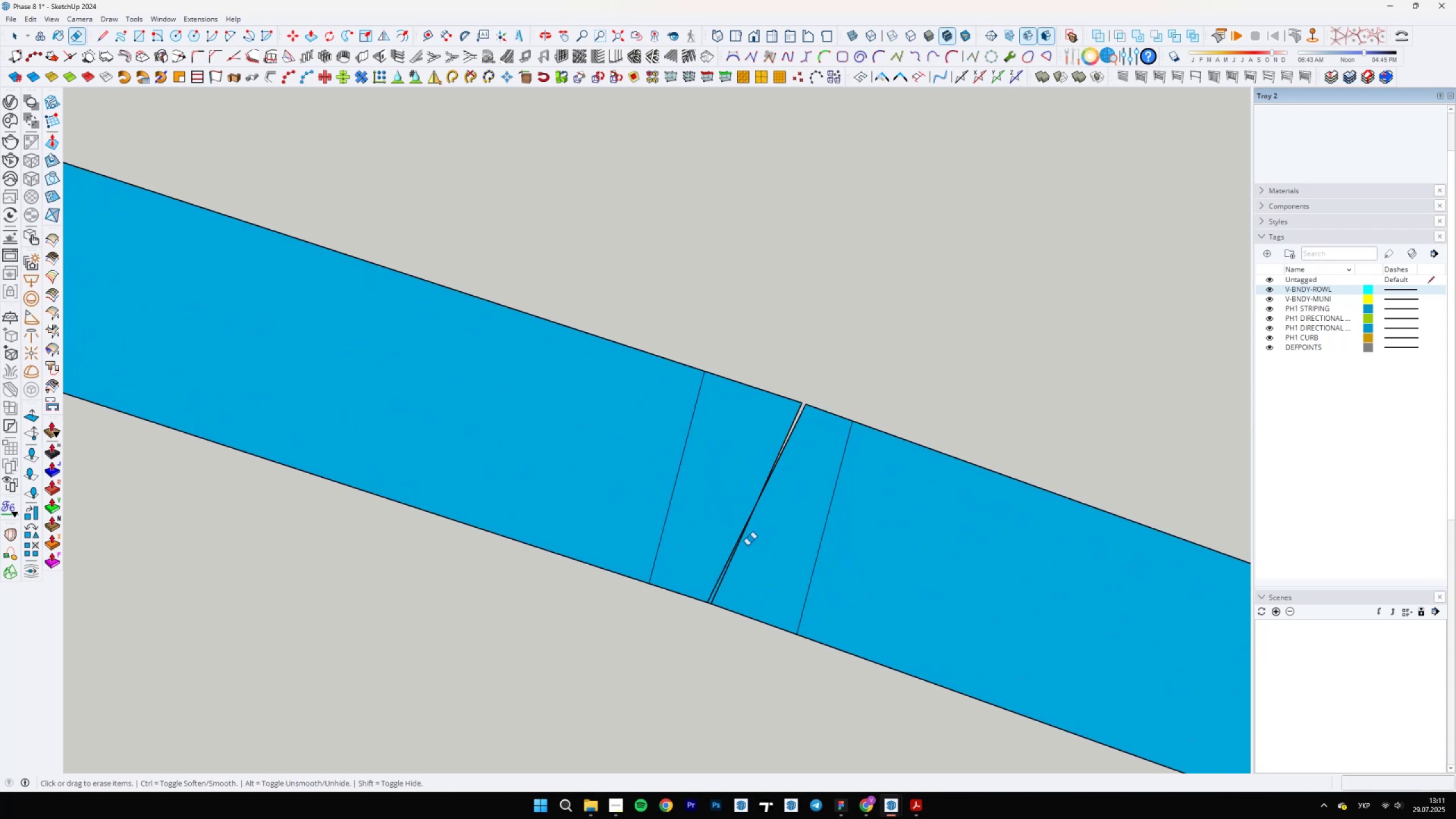 
left_click_drag(start_coordinate=[705, 471], to_coordinate=[763, 549])
 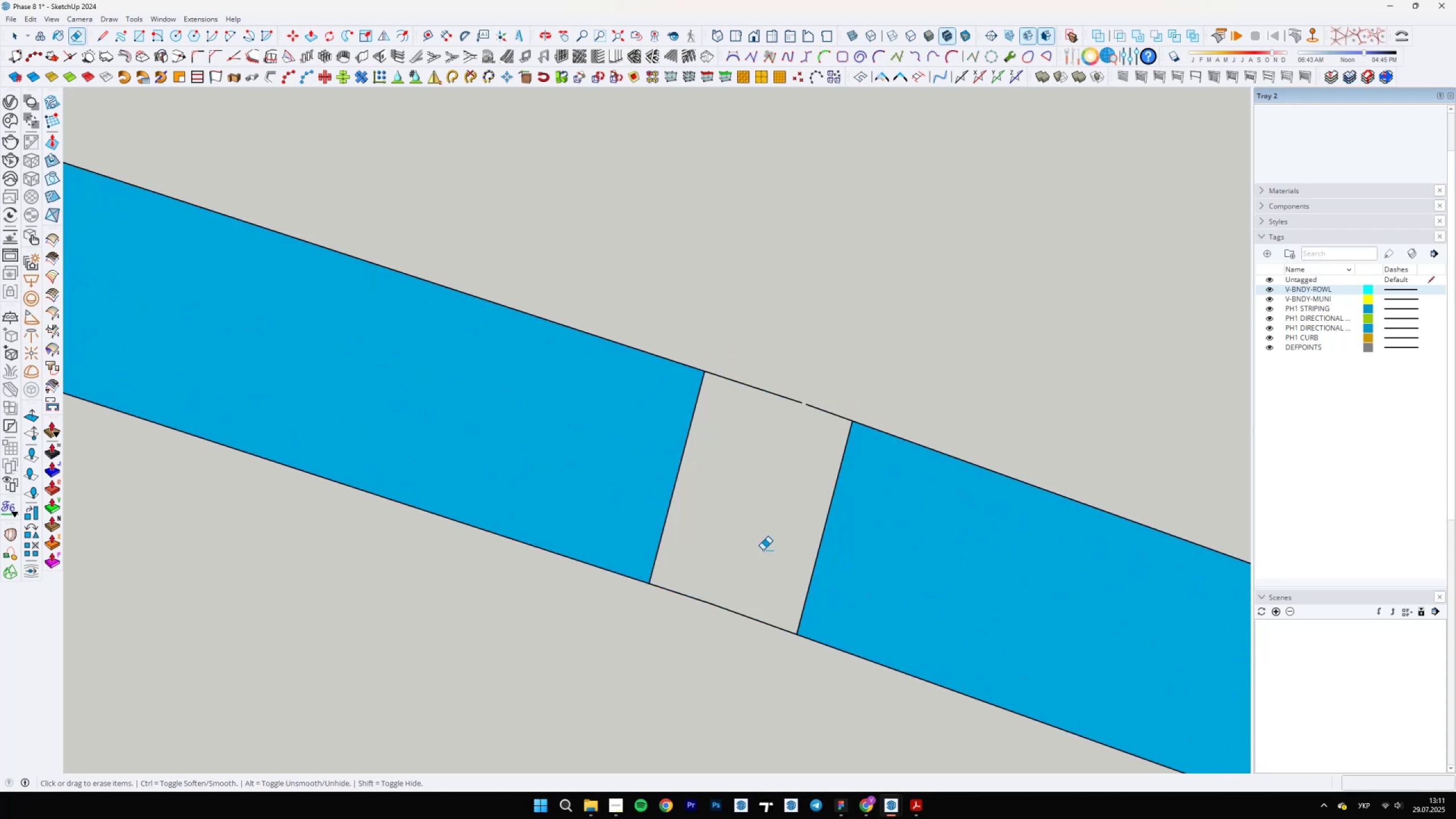 
scroll: coordinate [794, 462], scroll_direction: down, amount: 3.0
 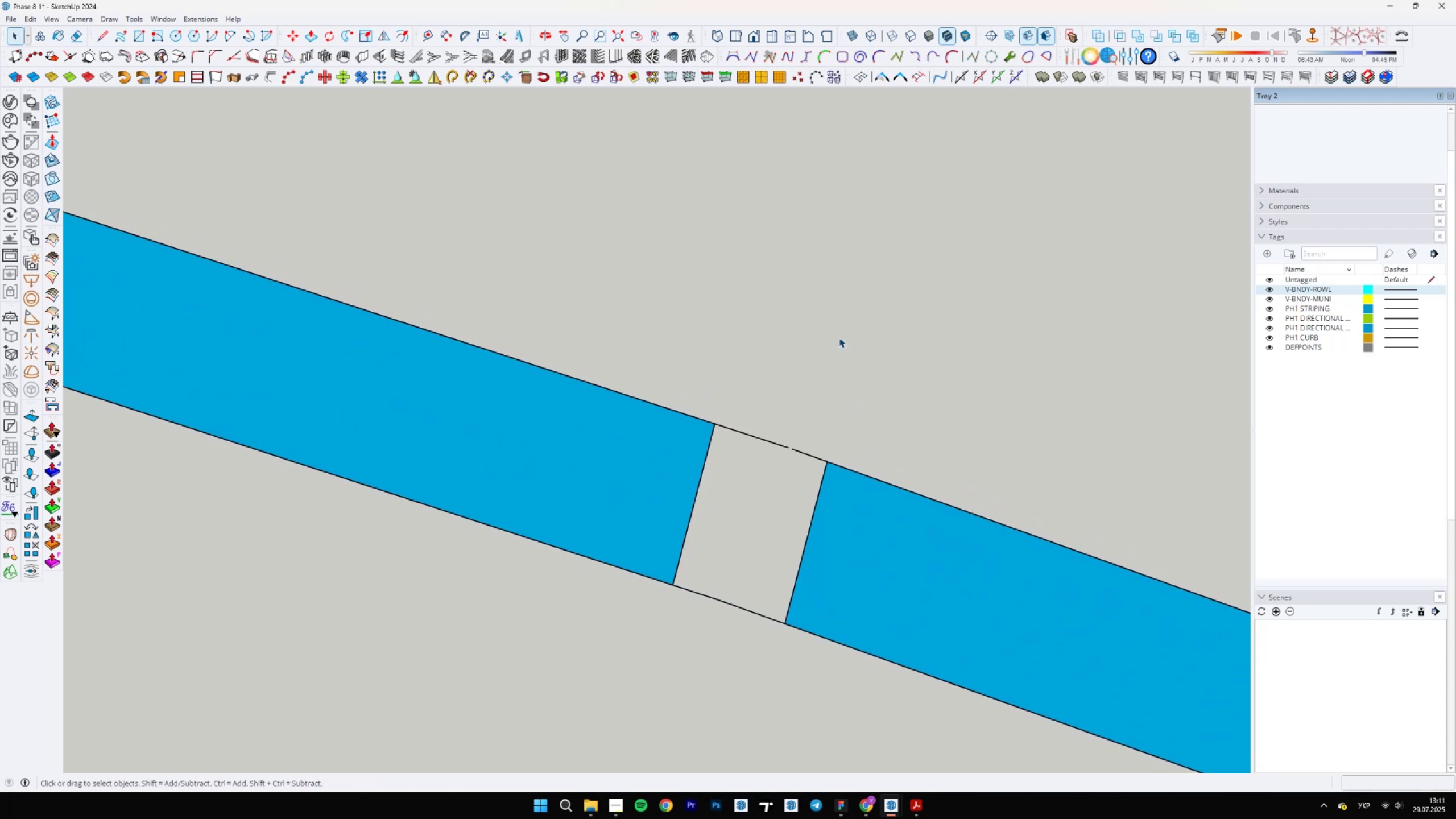 
key(Space)
 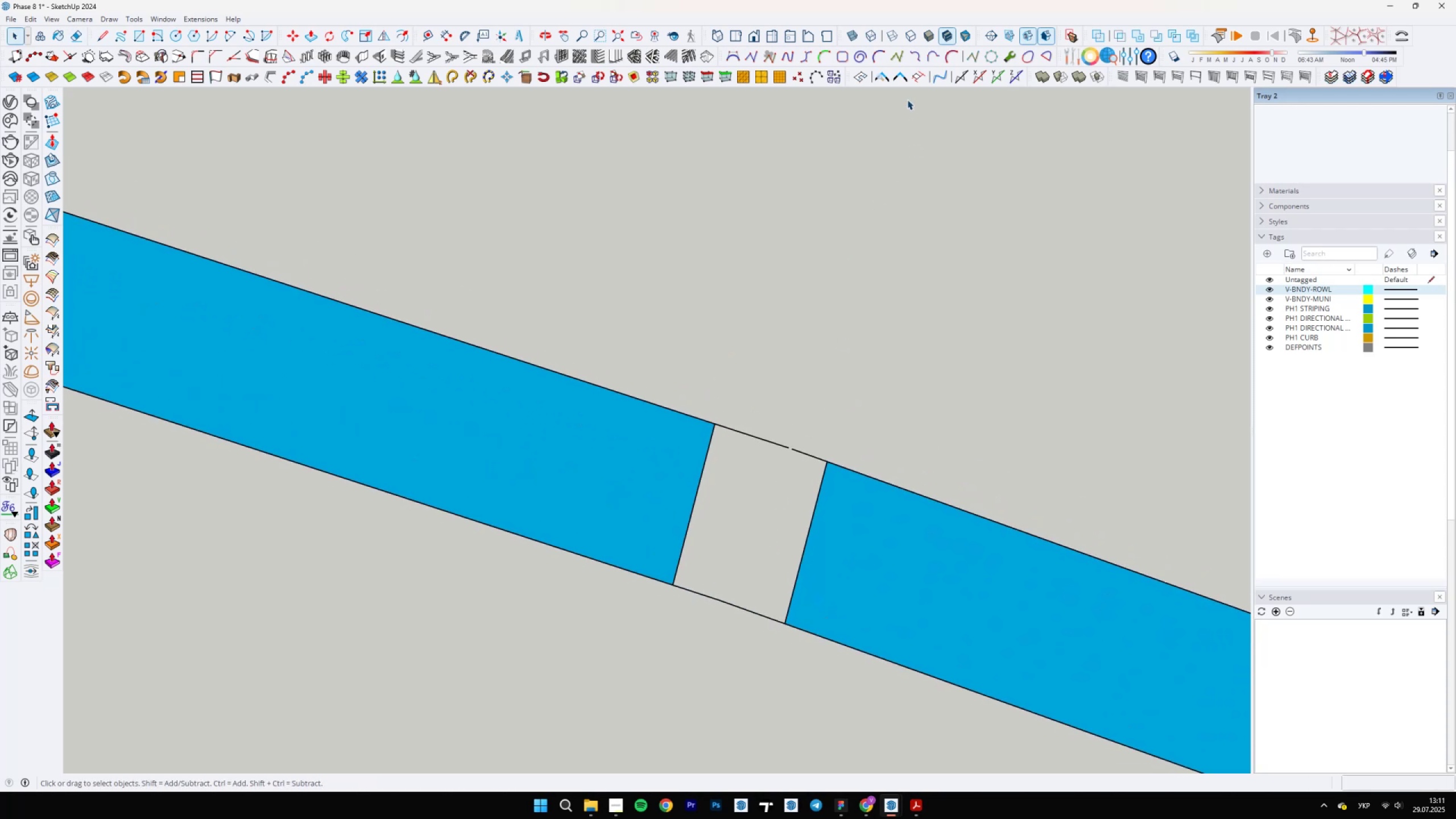 
left_click([883, 73])
 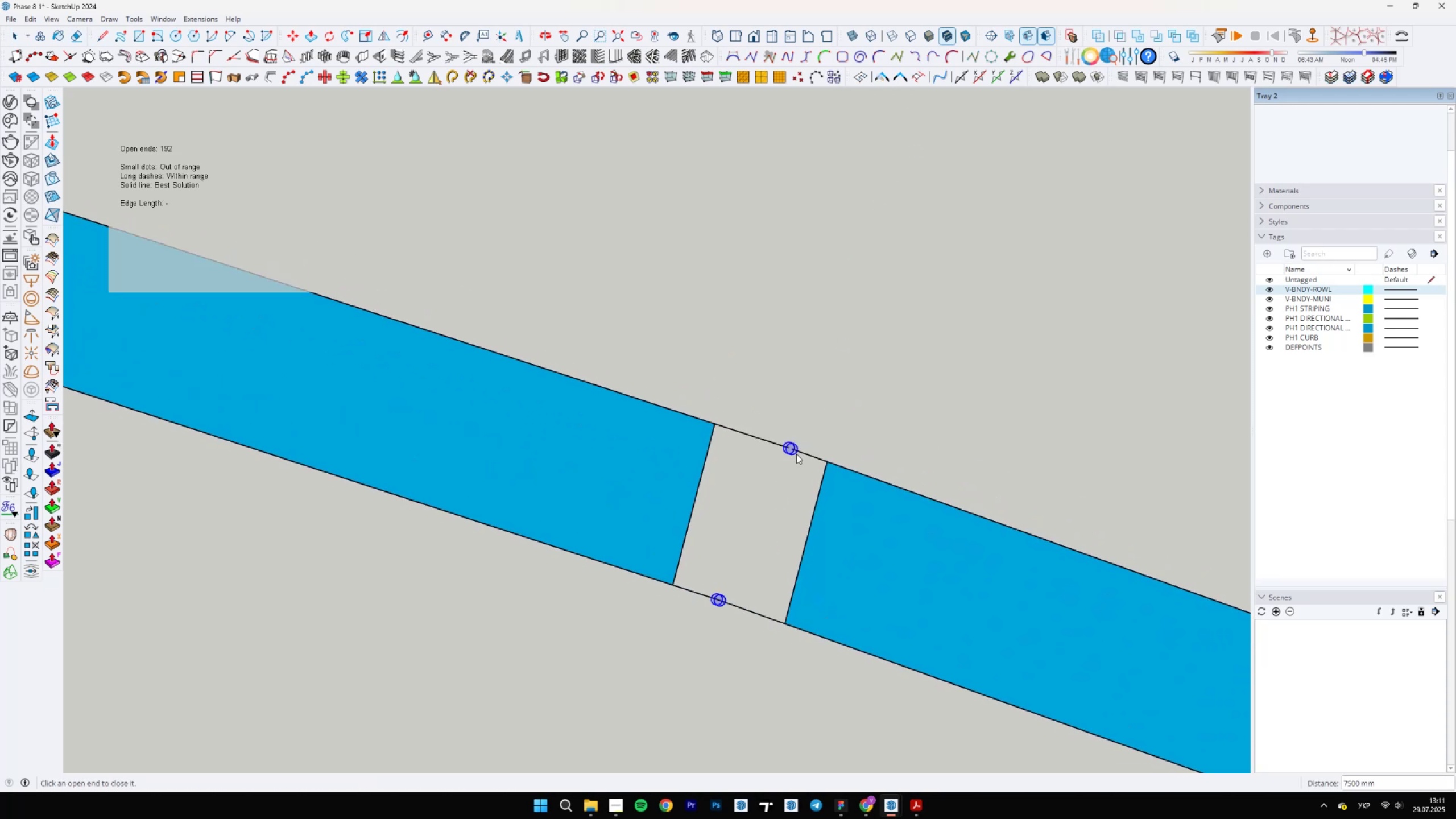 
double_click([791, 451])
 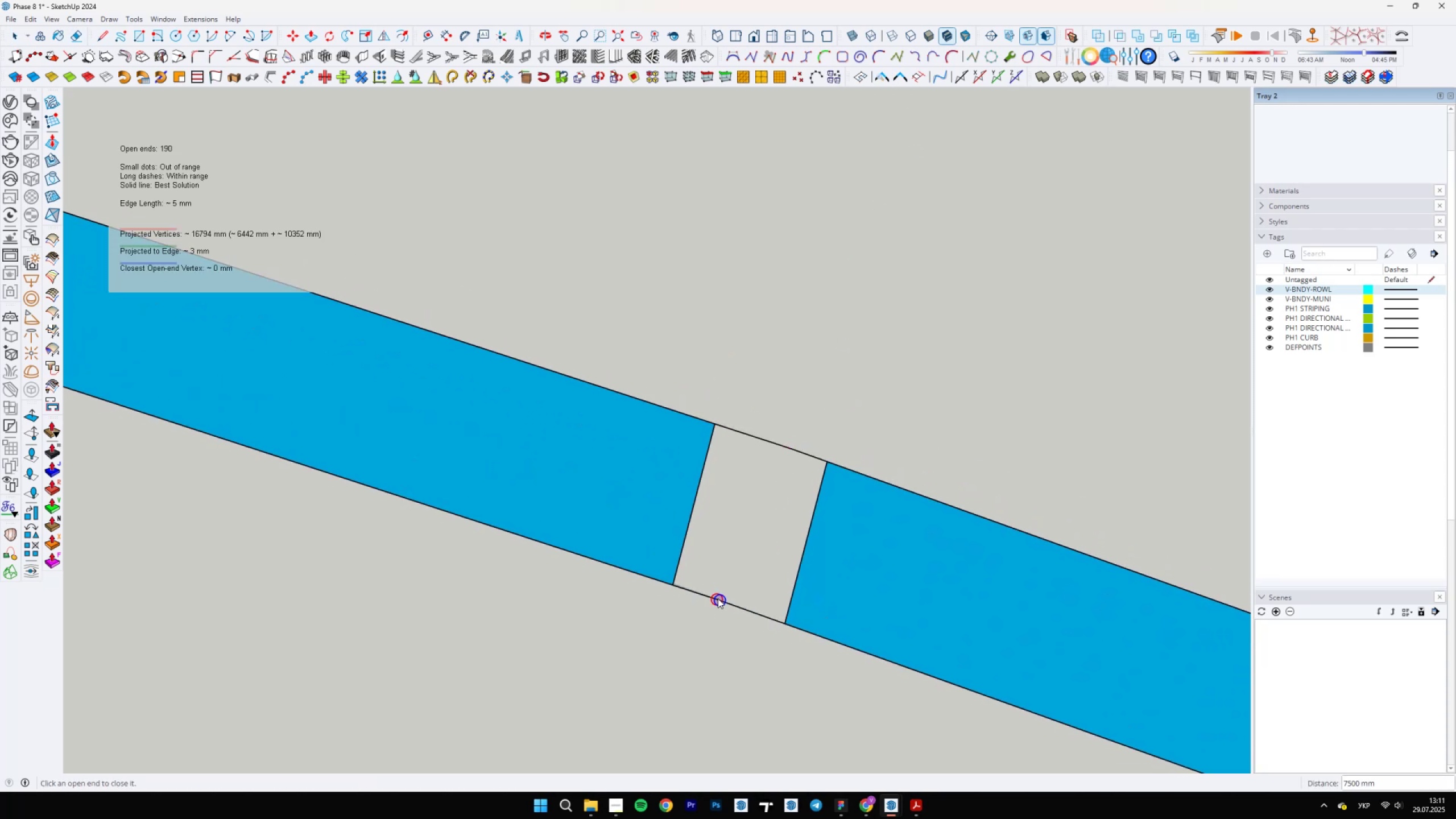 
double_click([713, 601])
 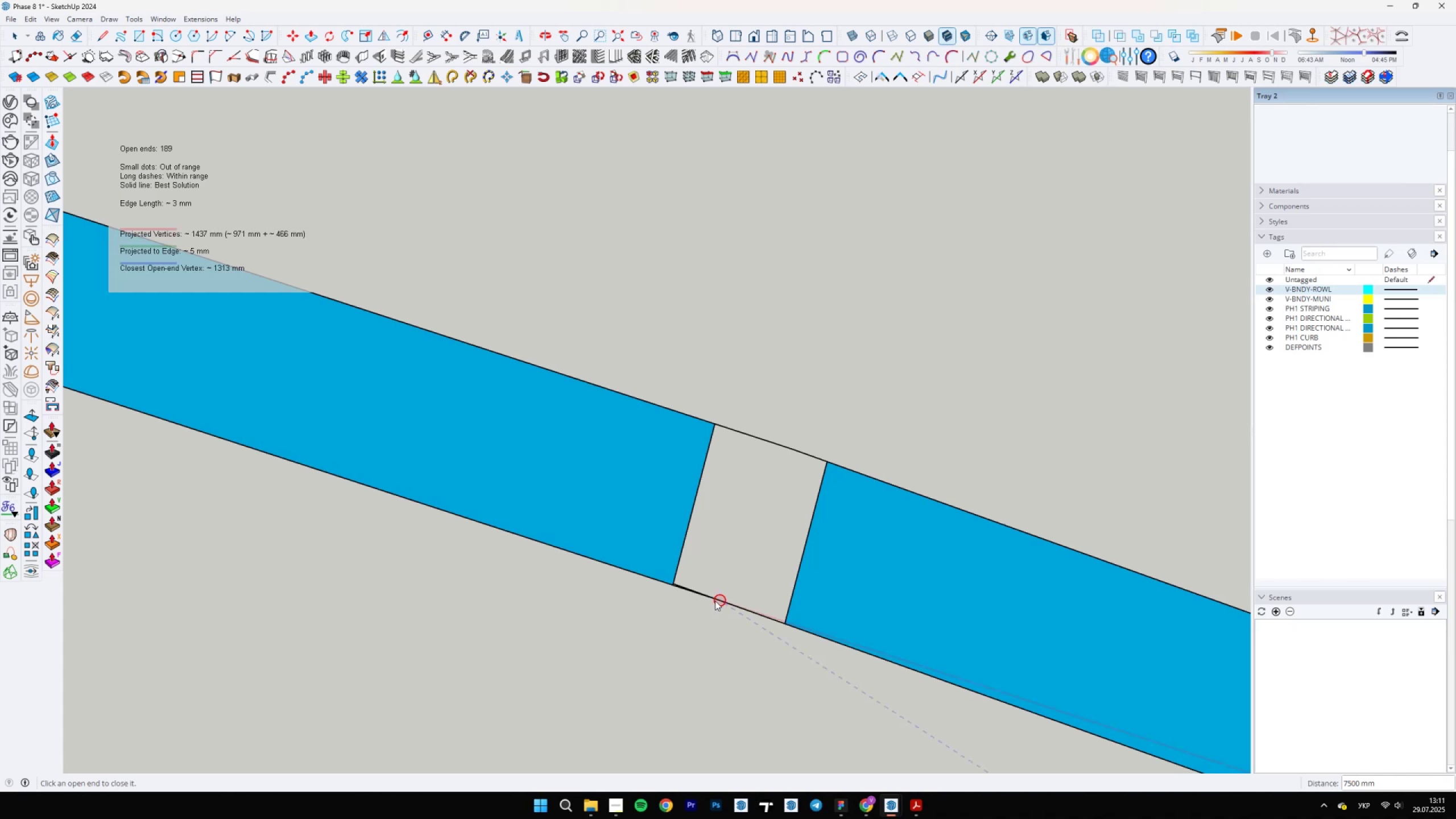 
triple_click([718, 601])
 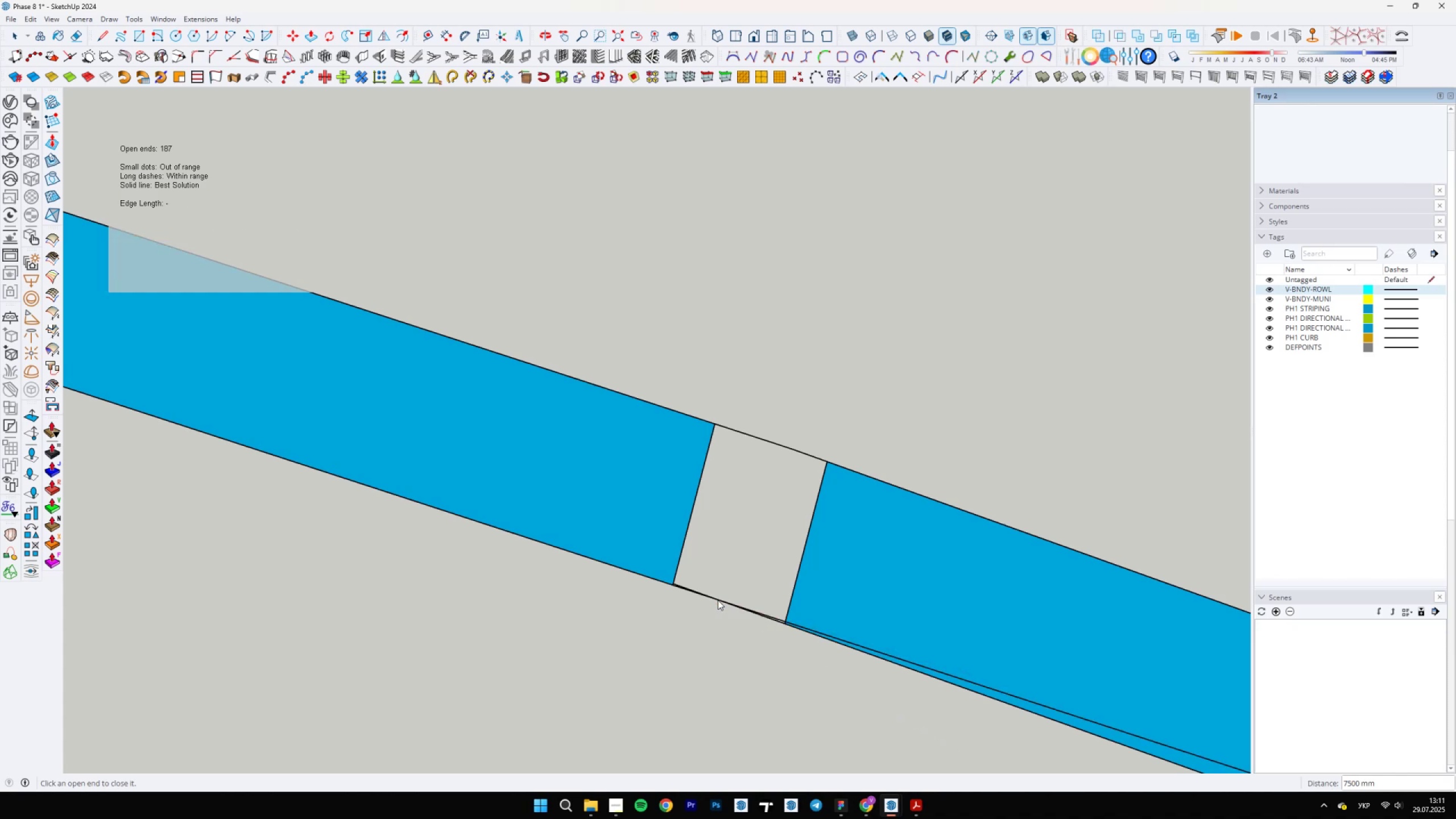 
scroll: coordinate [718, 596], scroll_direction: up, amount: 14.0
 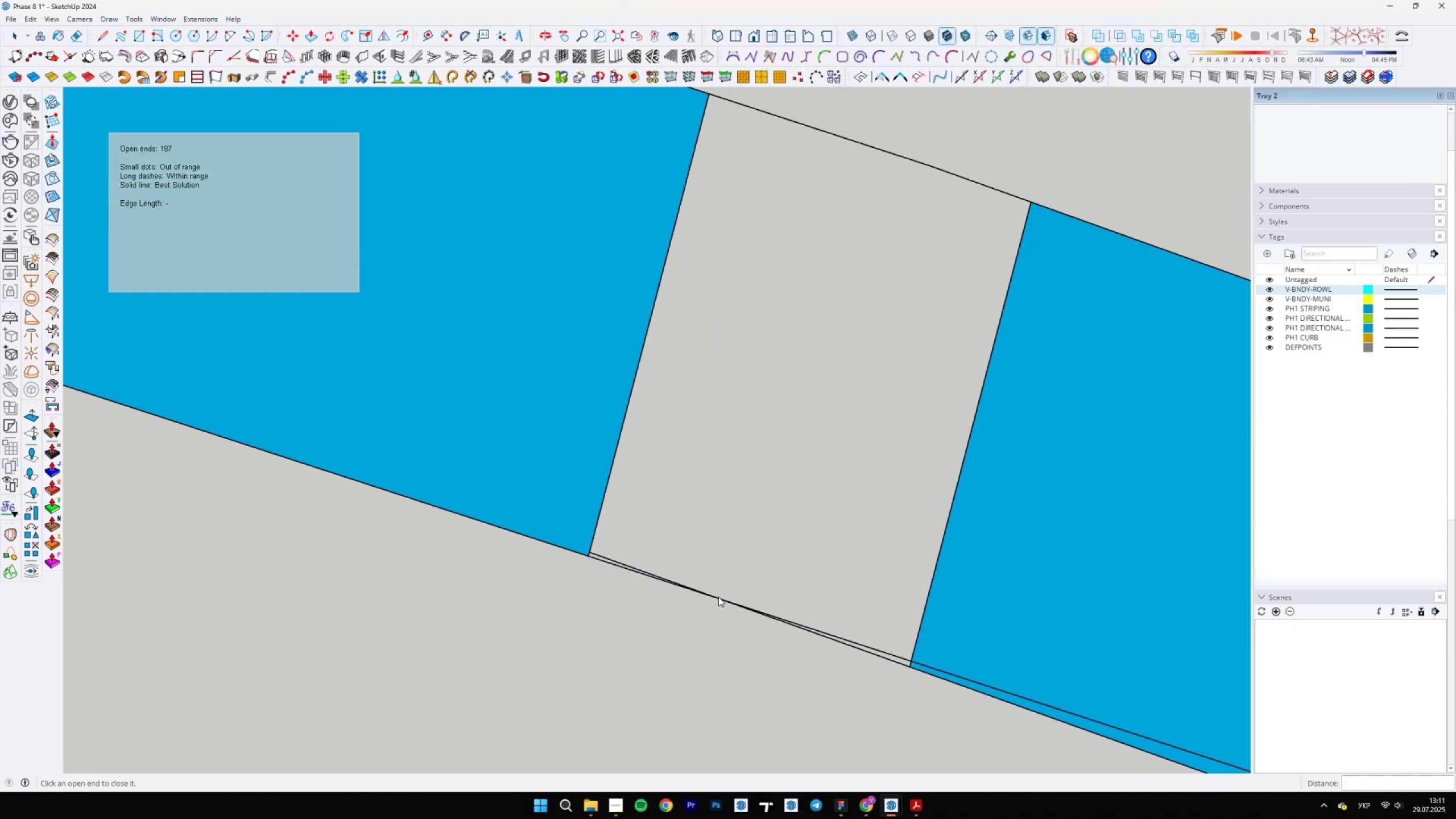 
key(L)
 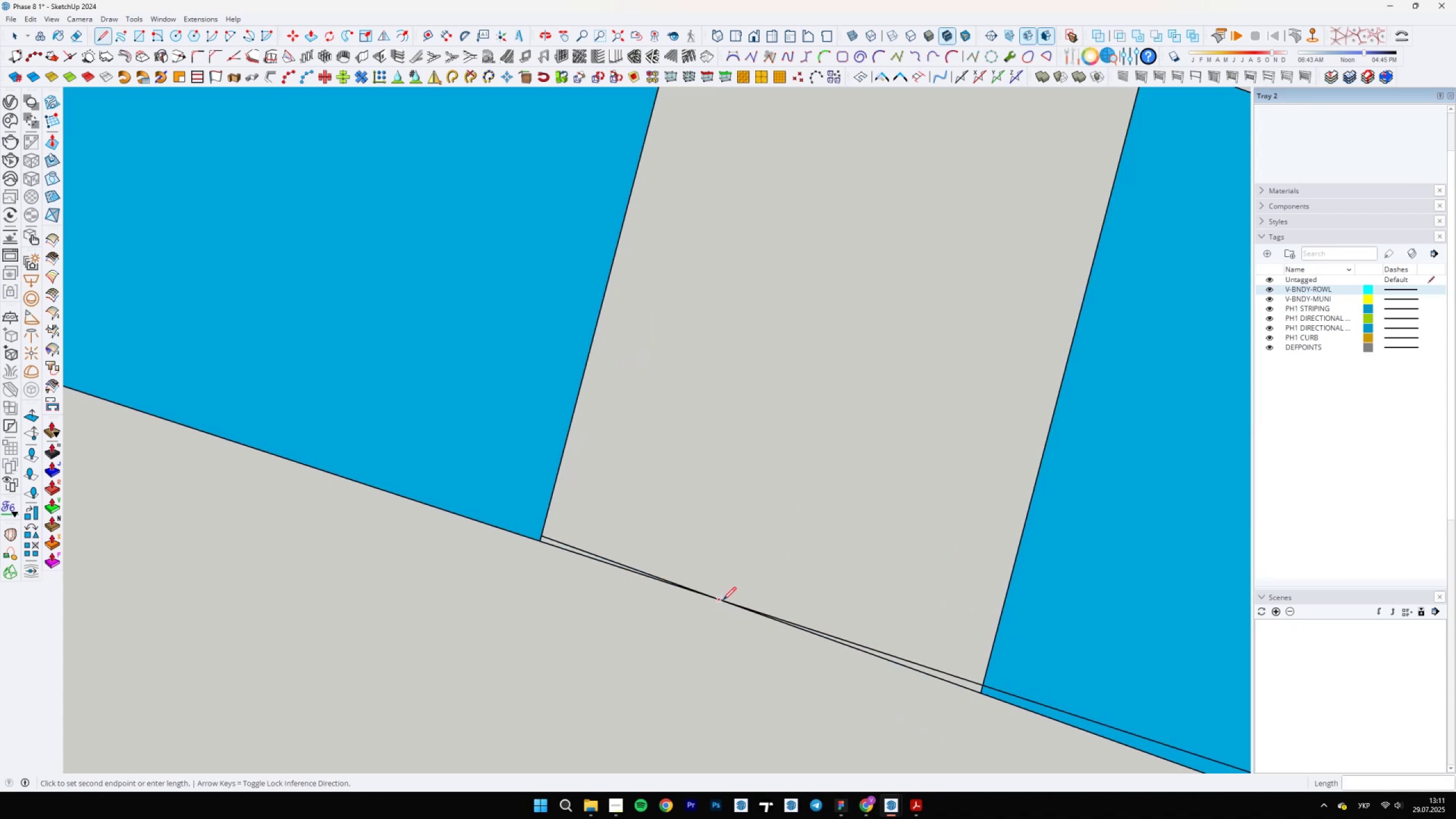 
double_click([697, 643])
 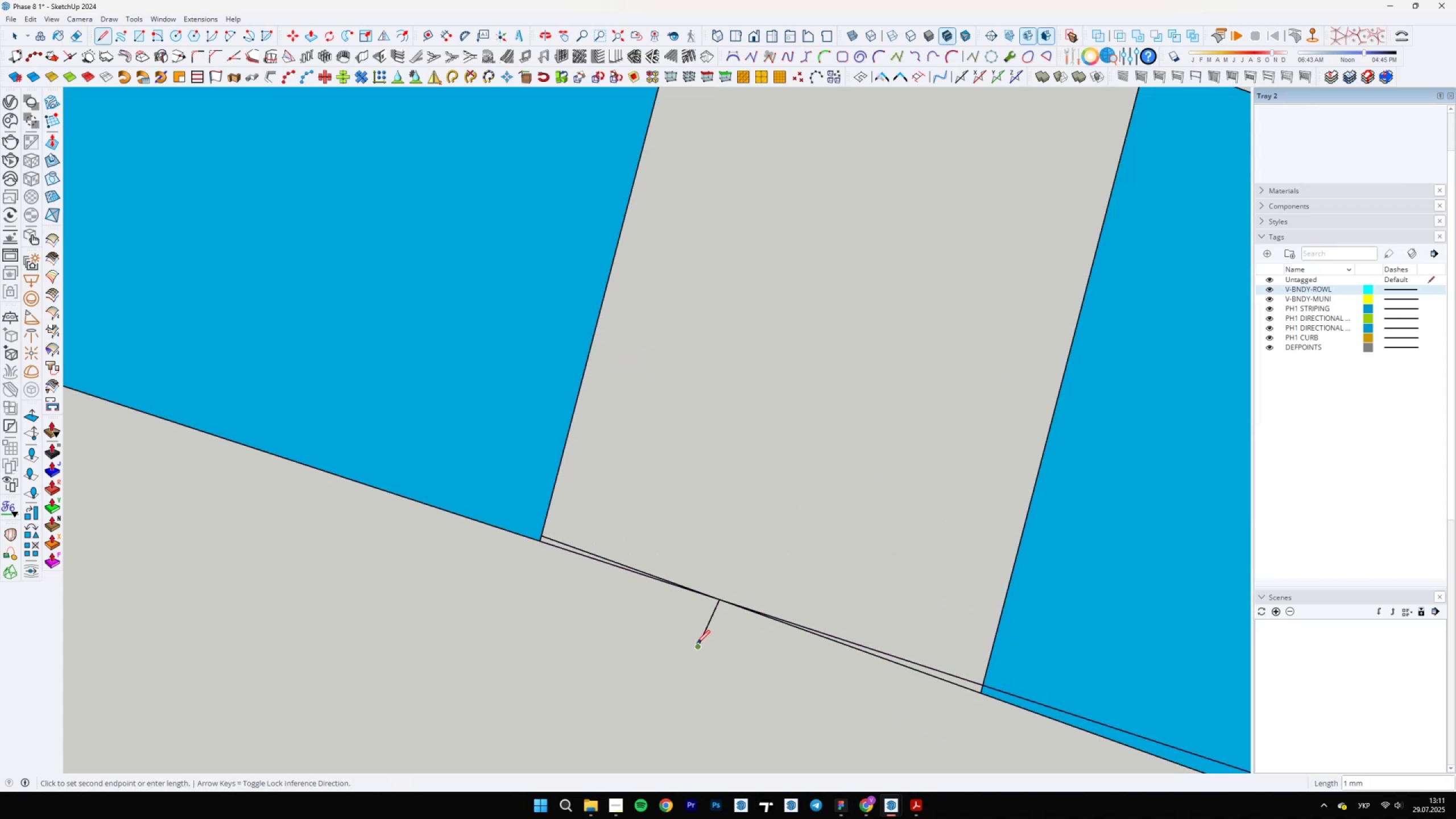 
key(E)
 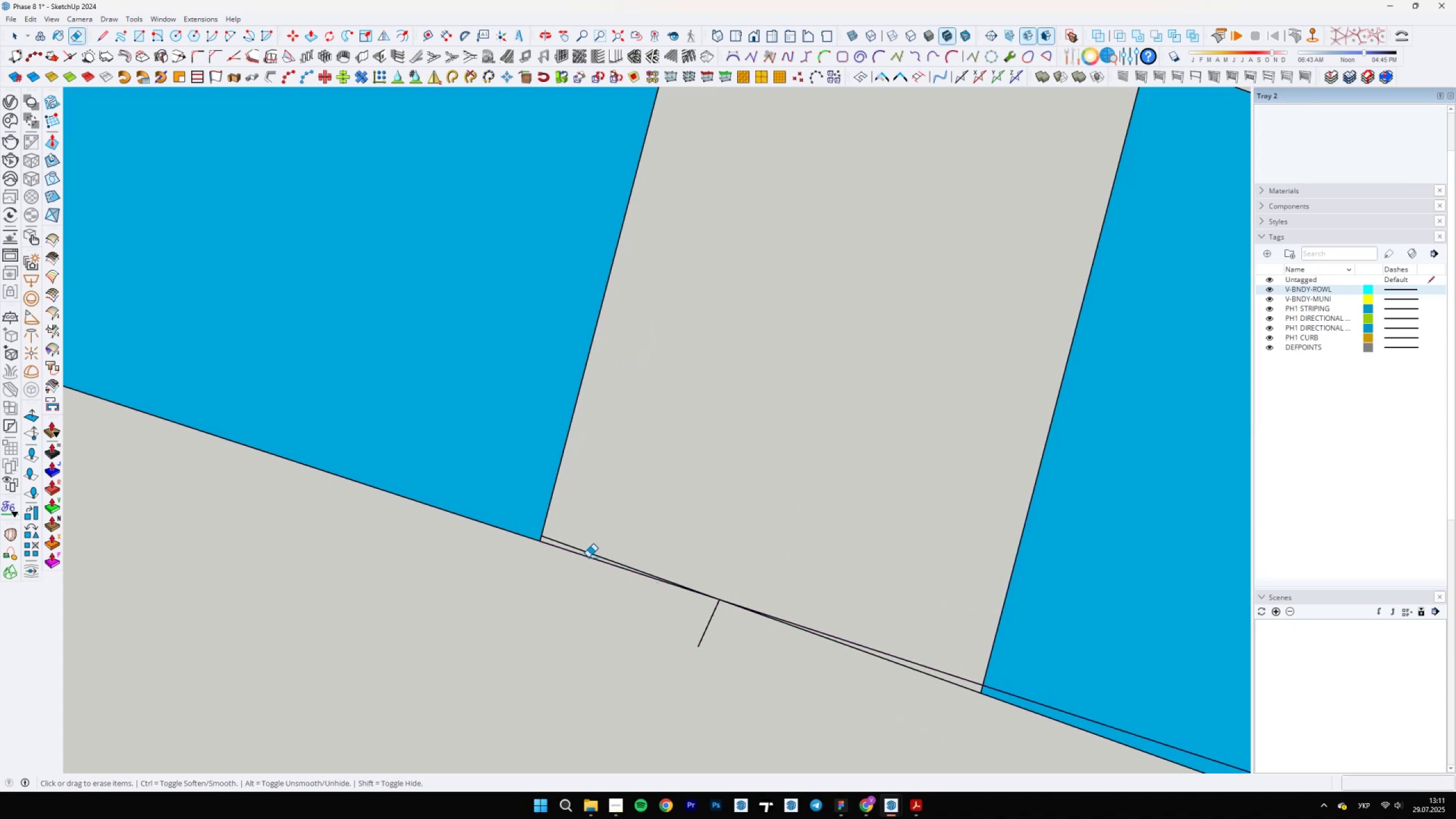 
left_click_drag(start_coordinate=[584, 555], to_coordinate=[587, 553])
 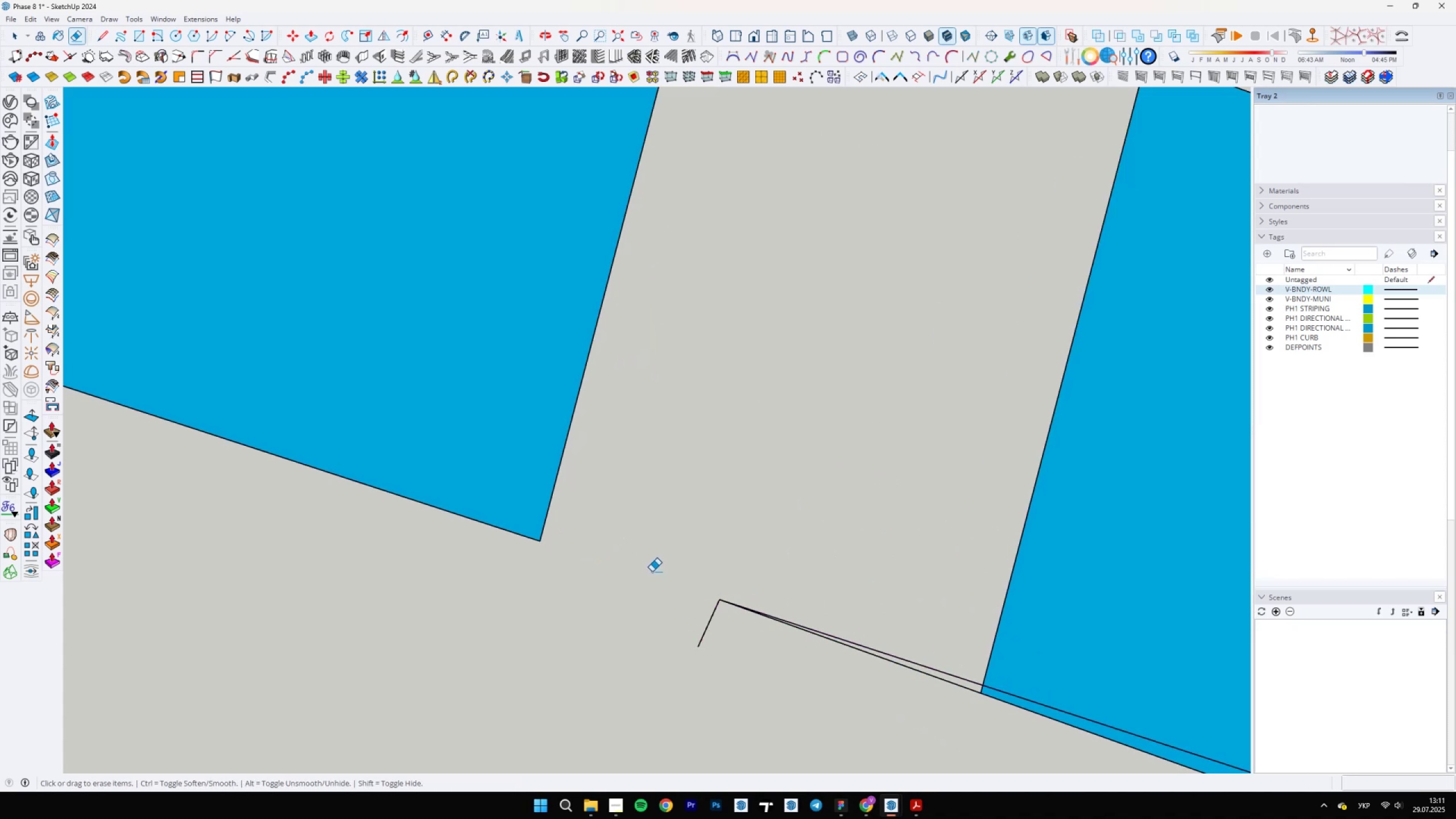 
key(Control+Z)
 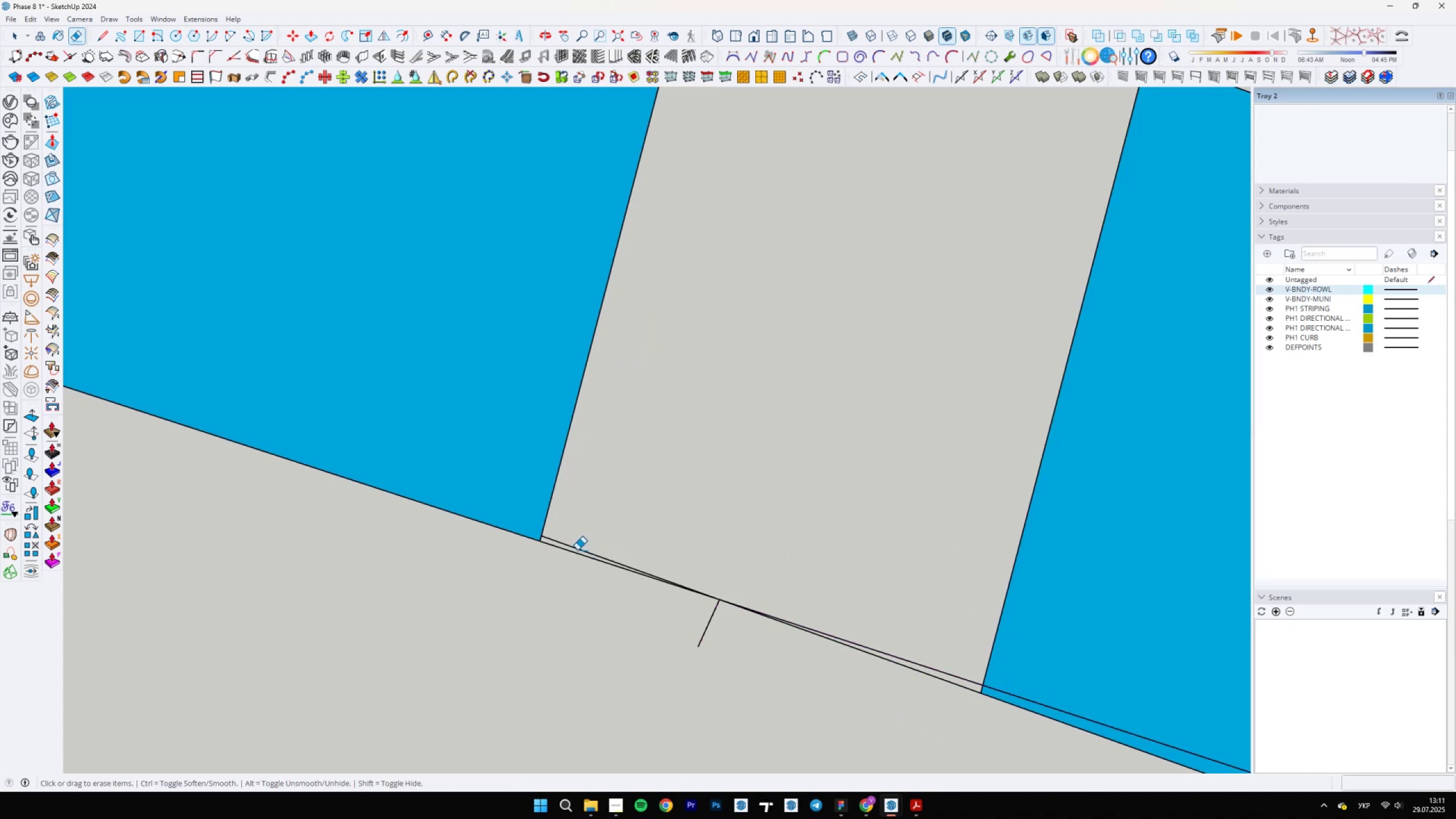 
left_click([577, 549])
 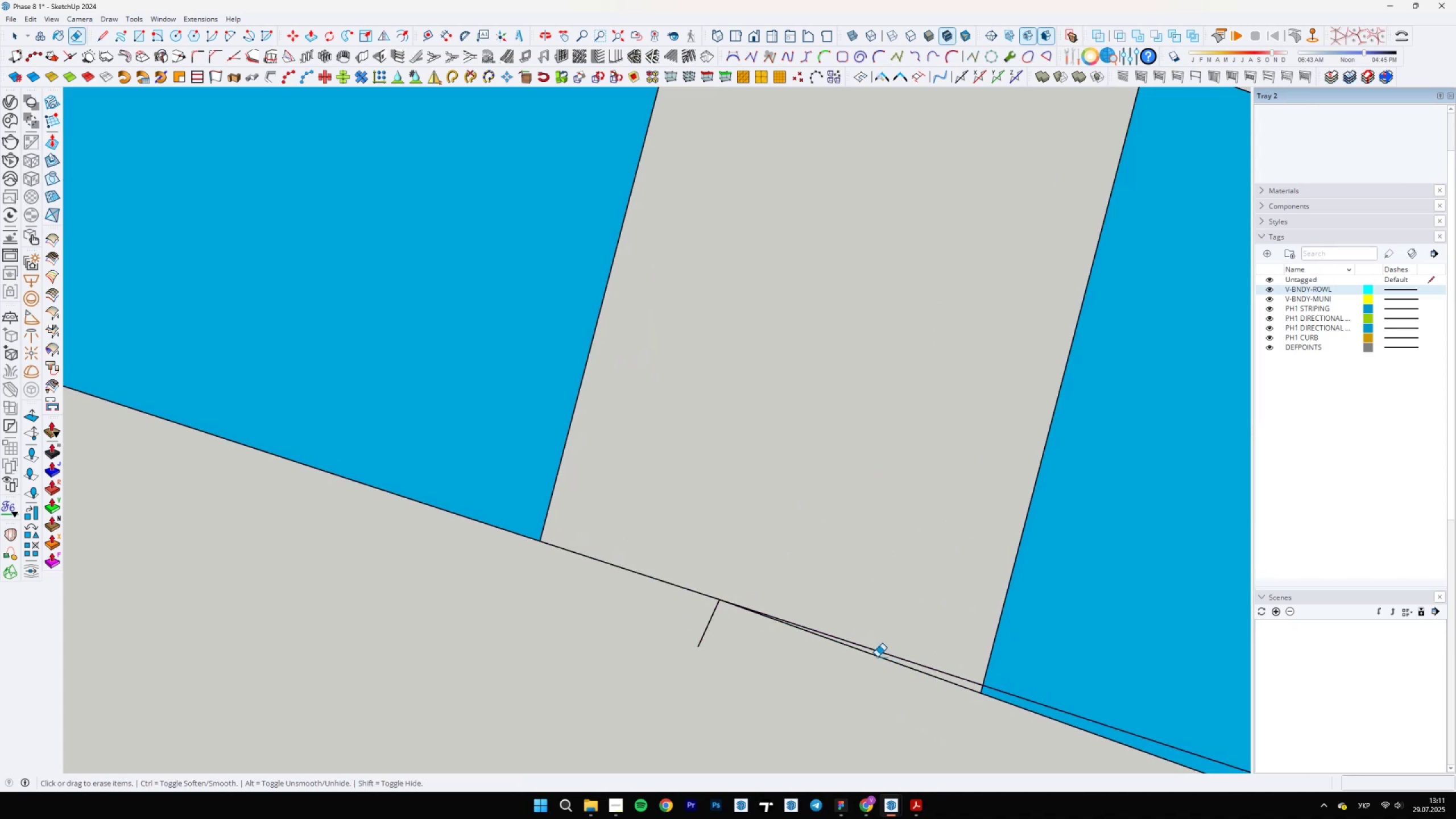 
left_click_drag(start_coordinate=[963, 672], to_coordinate=[962, 680])
 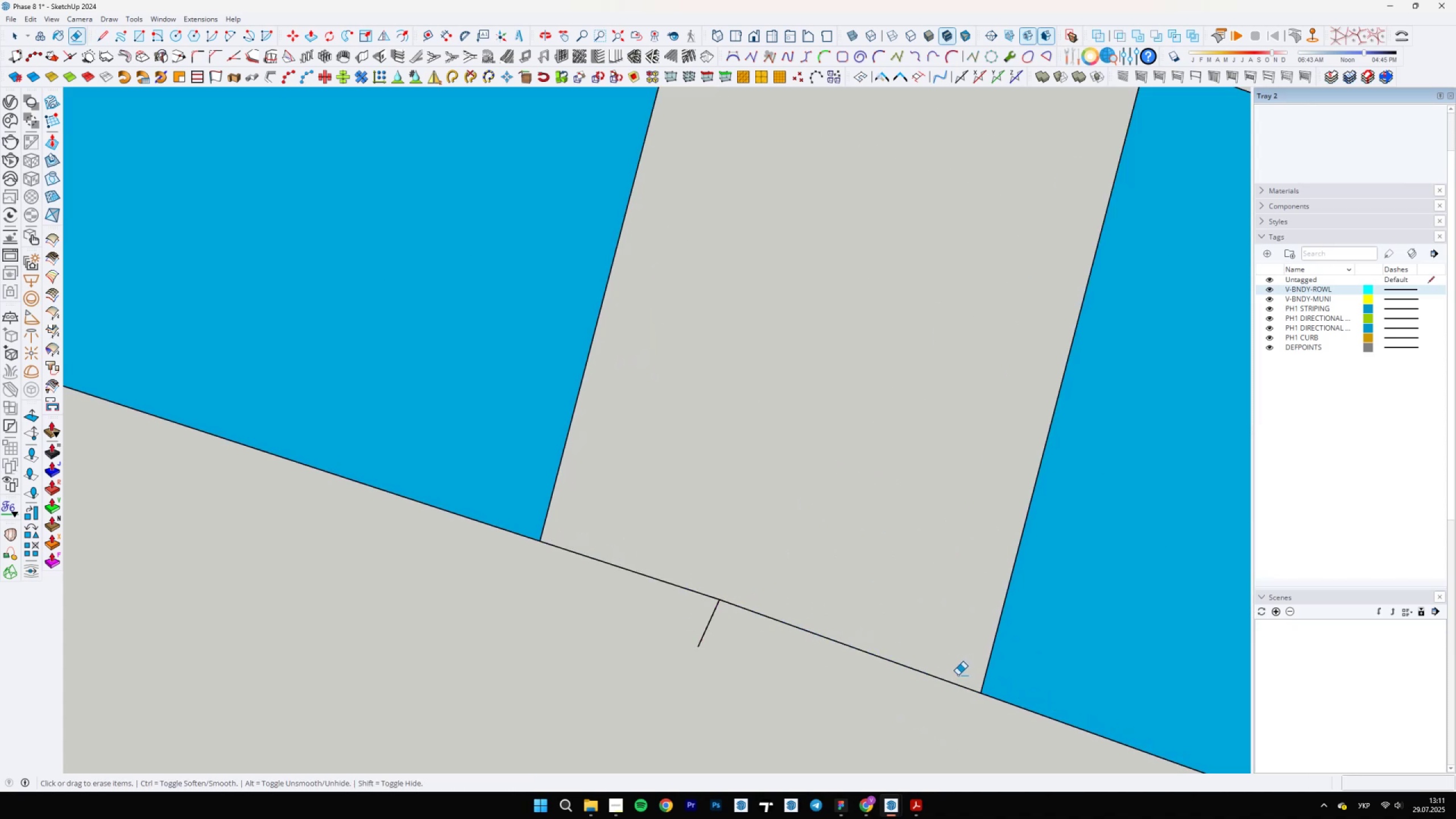 
scroll: coordinate [764, 652], scroll_direction: down, amount: 3.0
 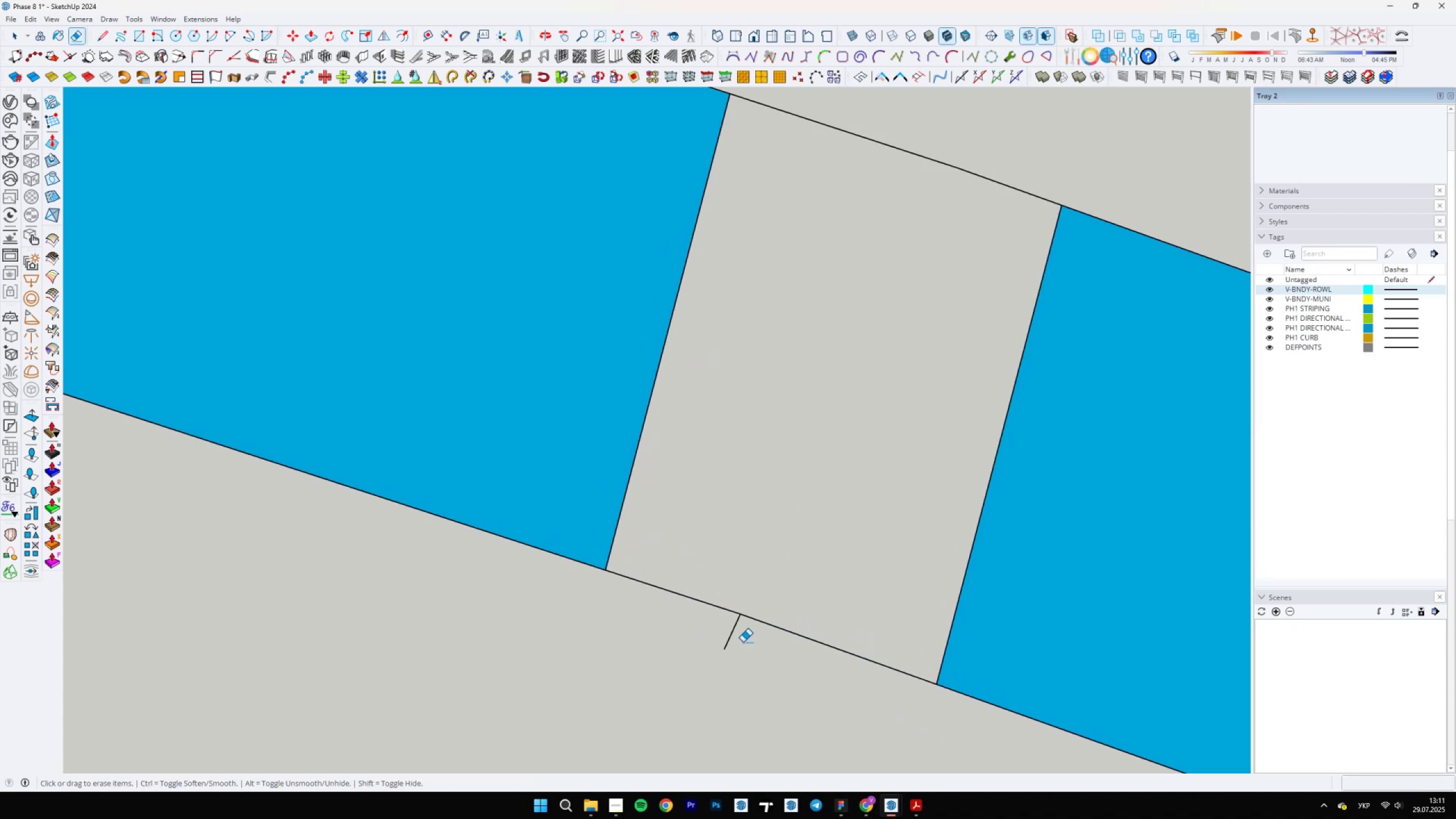 
left_click_drag(start_coordinate=[731, 635], to_coordinate=[725, 635])
 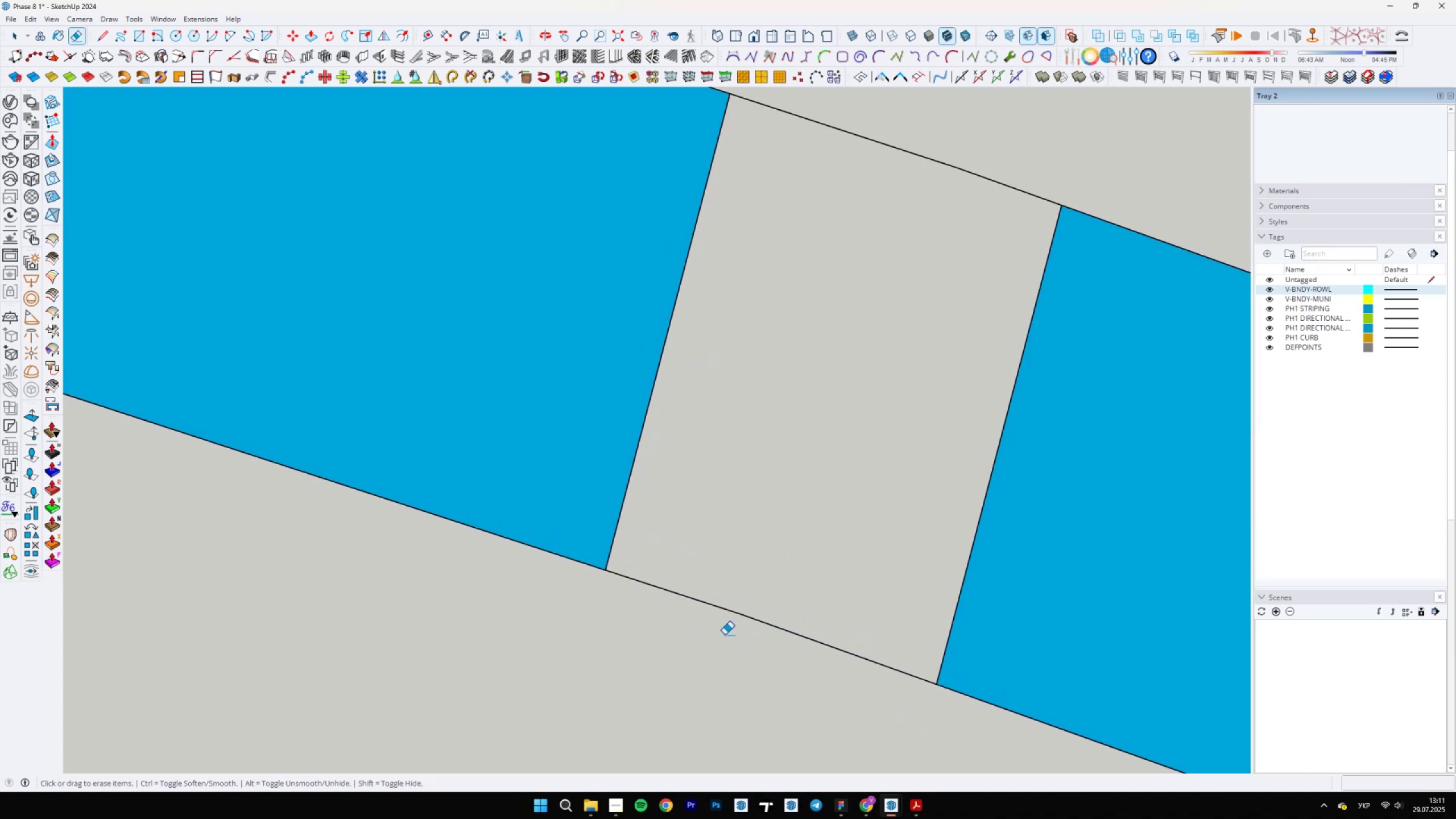 
scroll: coordinate [717, 605], scroll_direction: down, amount: 14.0
 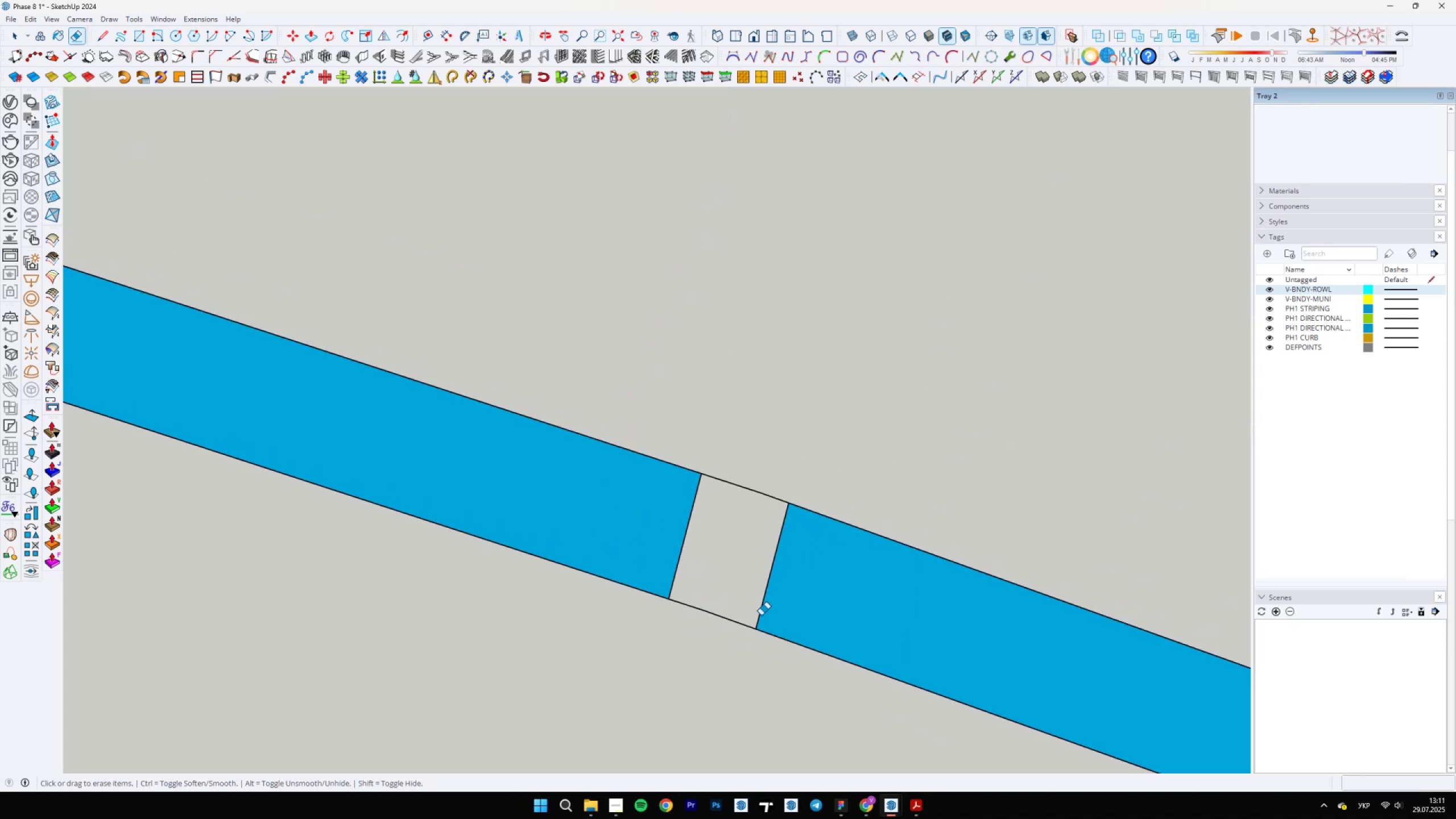 
type(le l)
 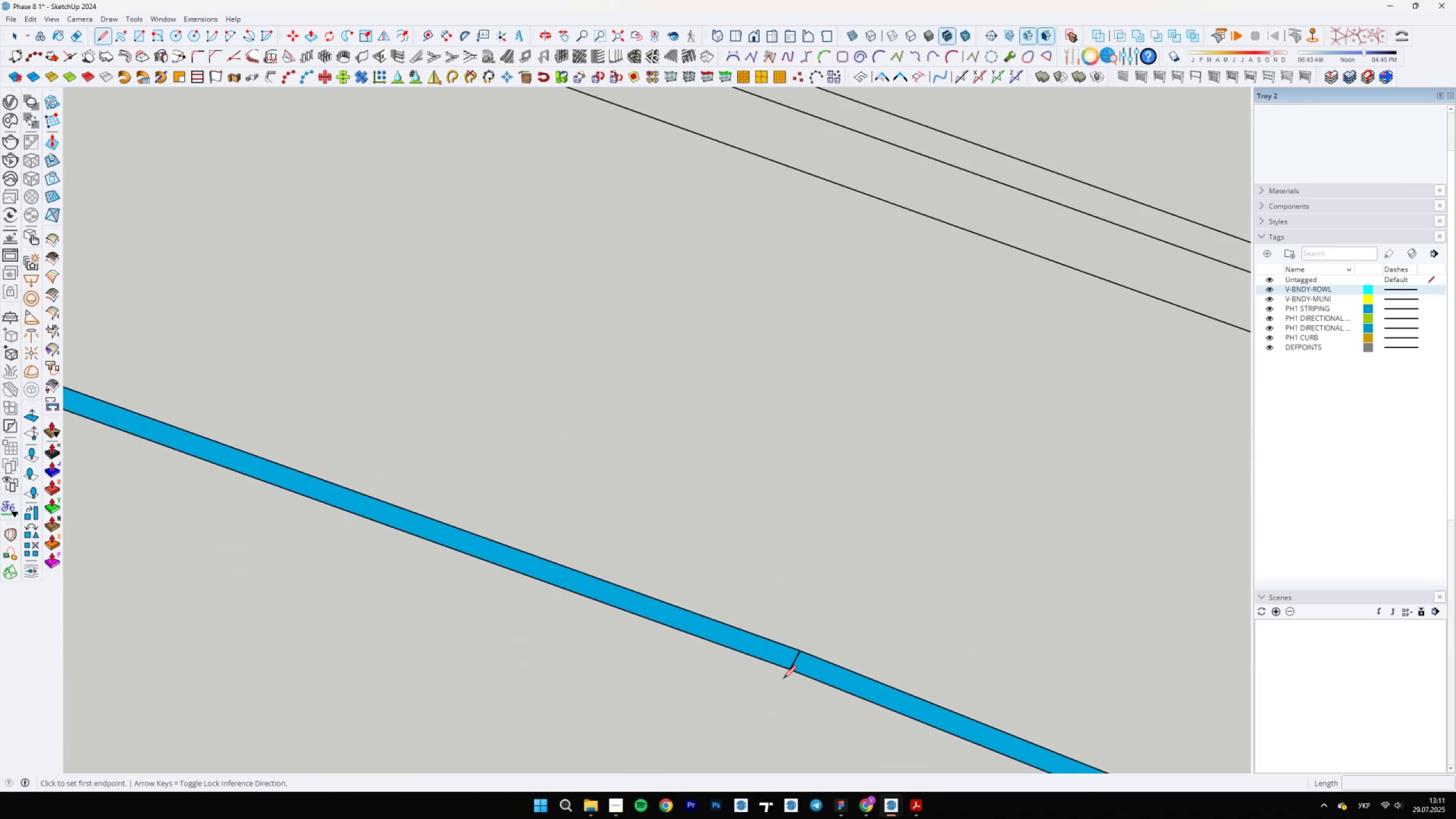 
left_click_drag(start_coordinate=[681, 504], to_coordinate=[817, 586])
 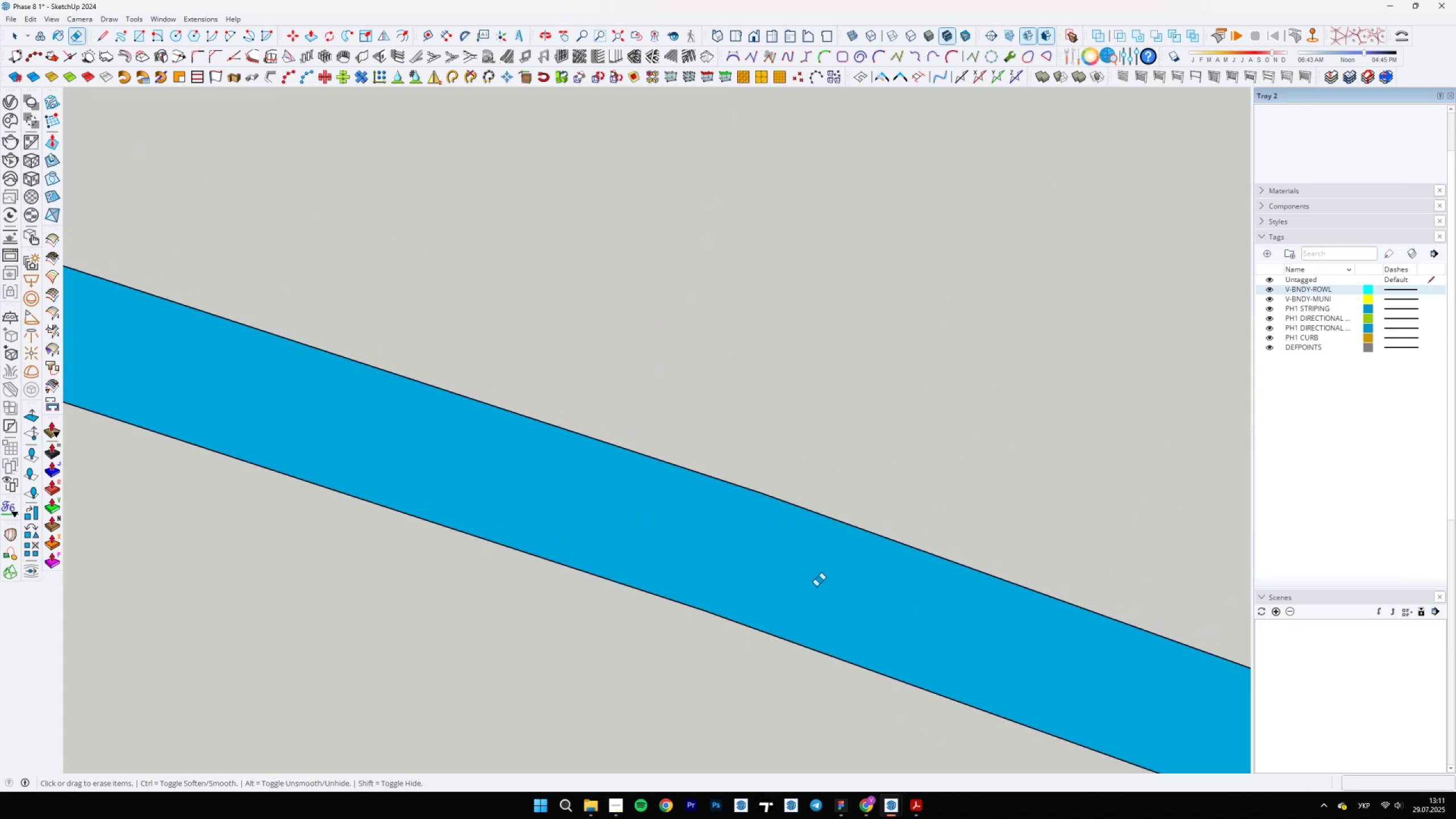 
scroll: coordinate [647, 530], scroll_direction: down, amount: 39.0
 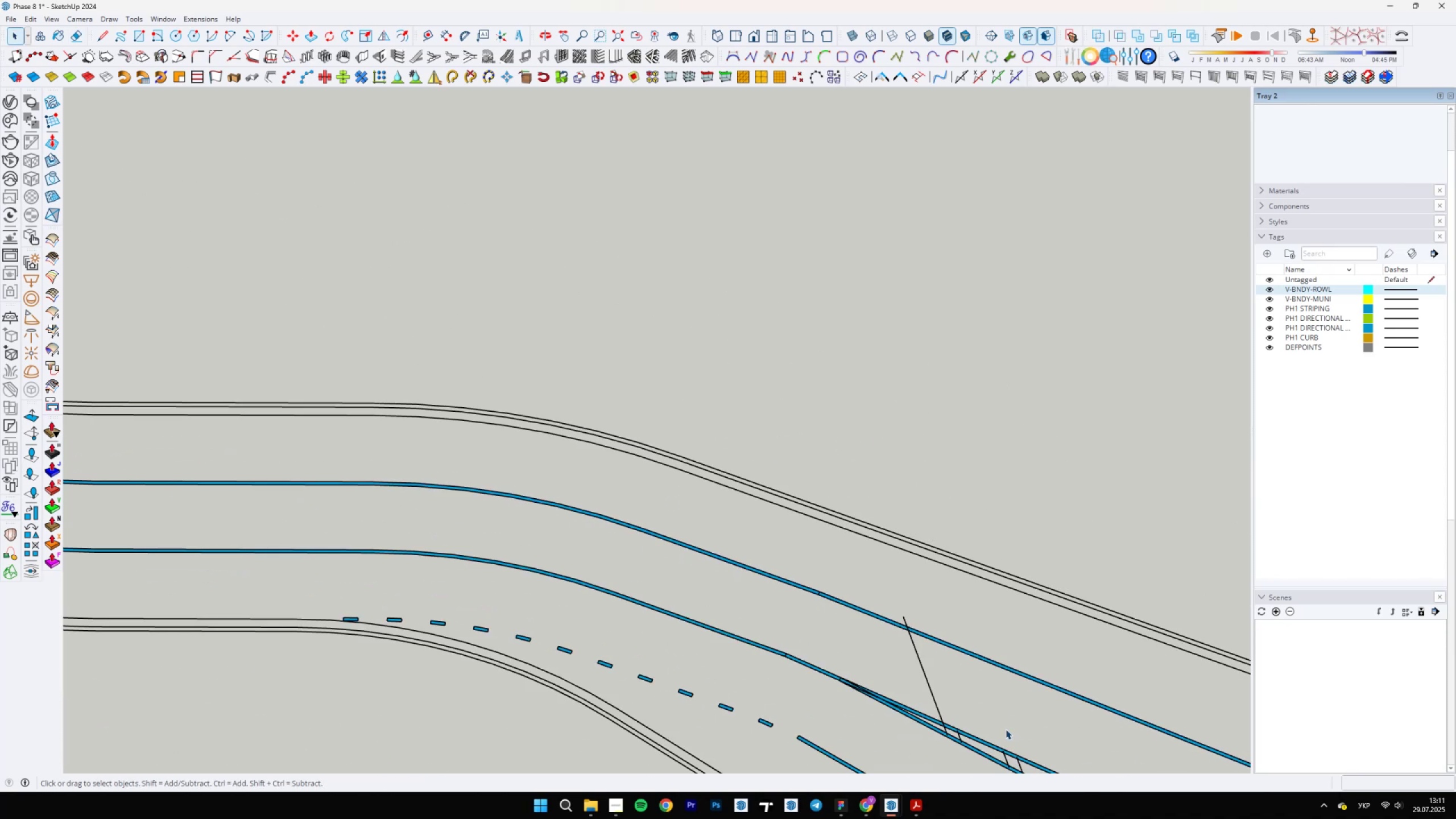 
scroll: coordinate [786, 666], scroll_direction: up, amount: 23.0
 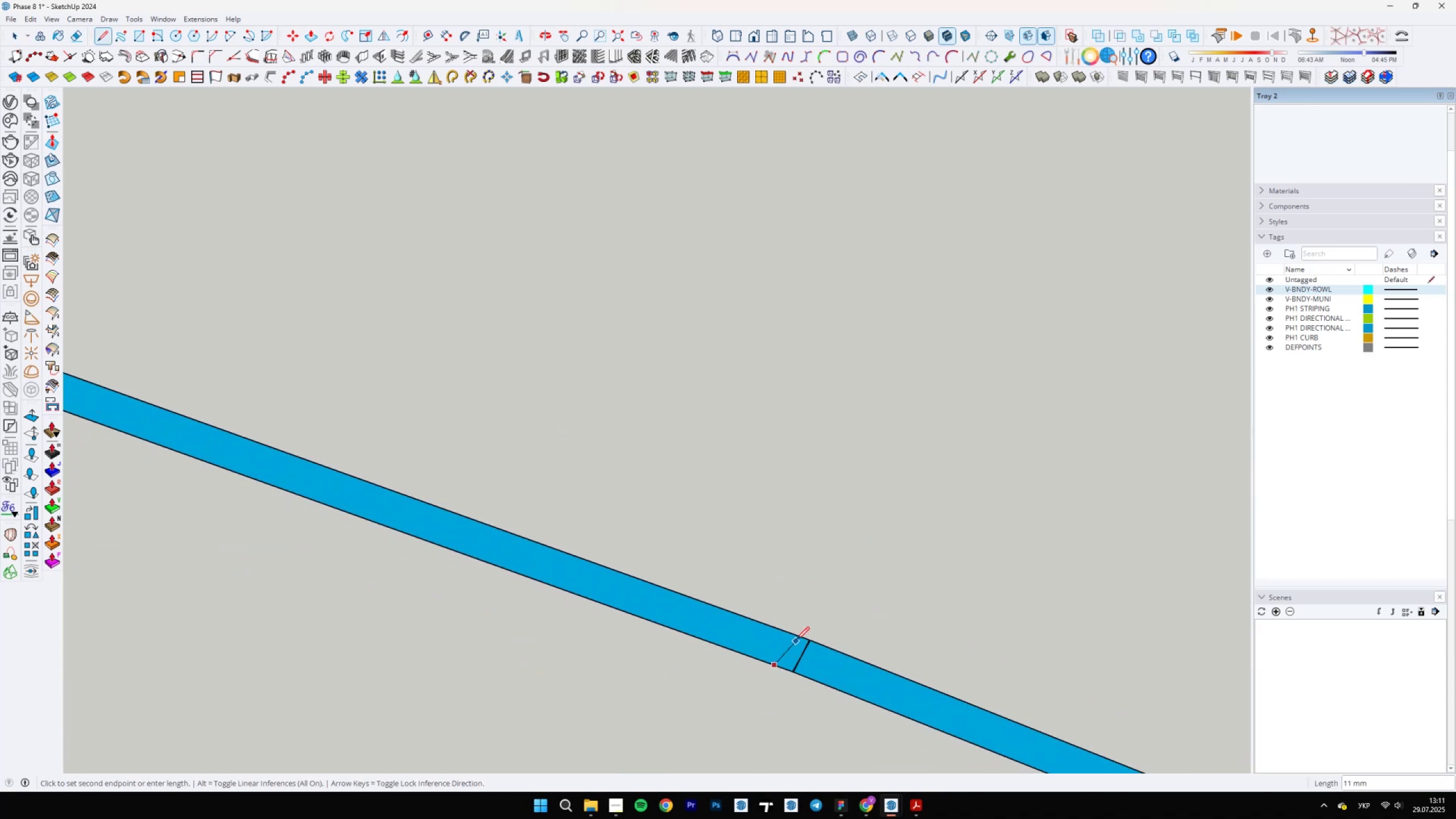 
double_click([800, 634])
 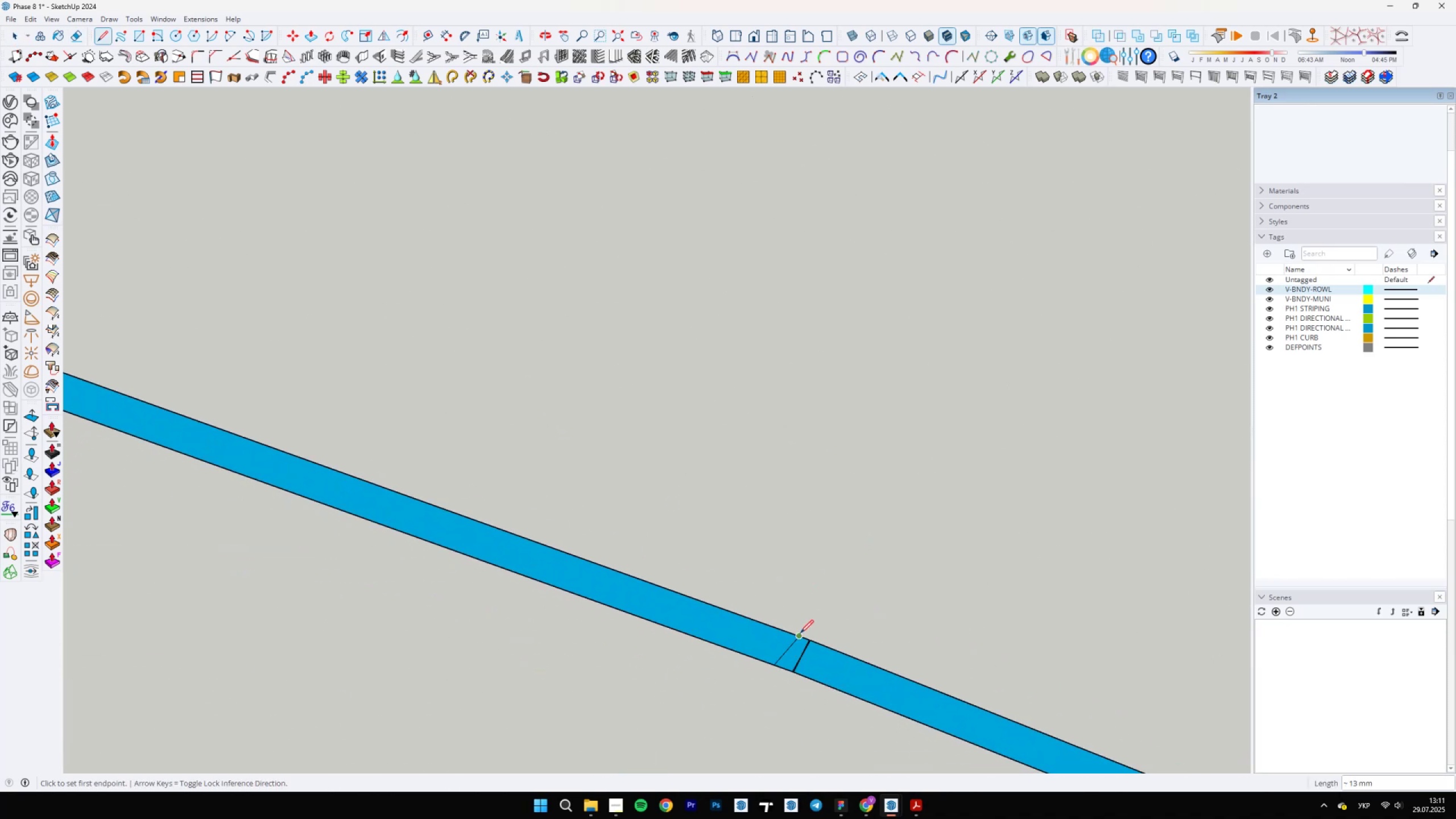 
key(Escape)
 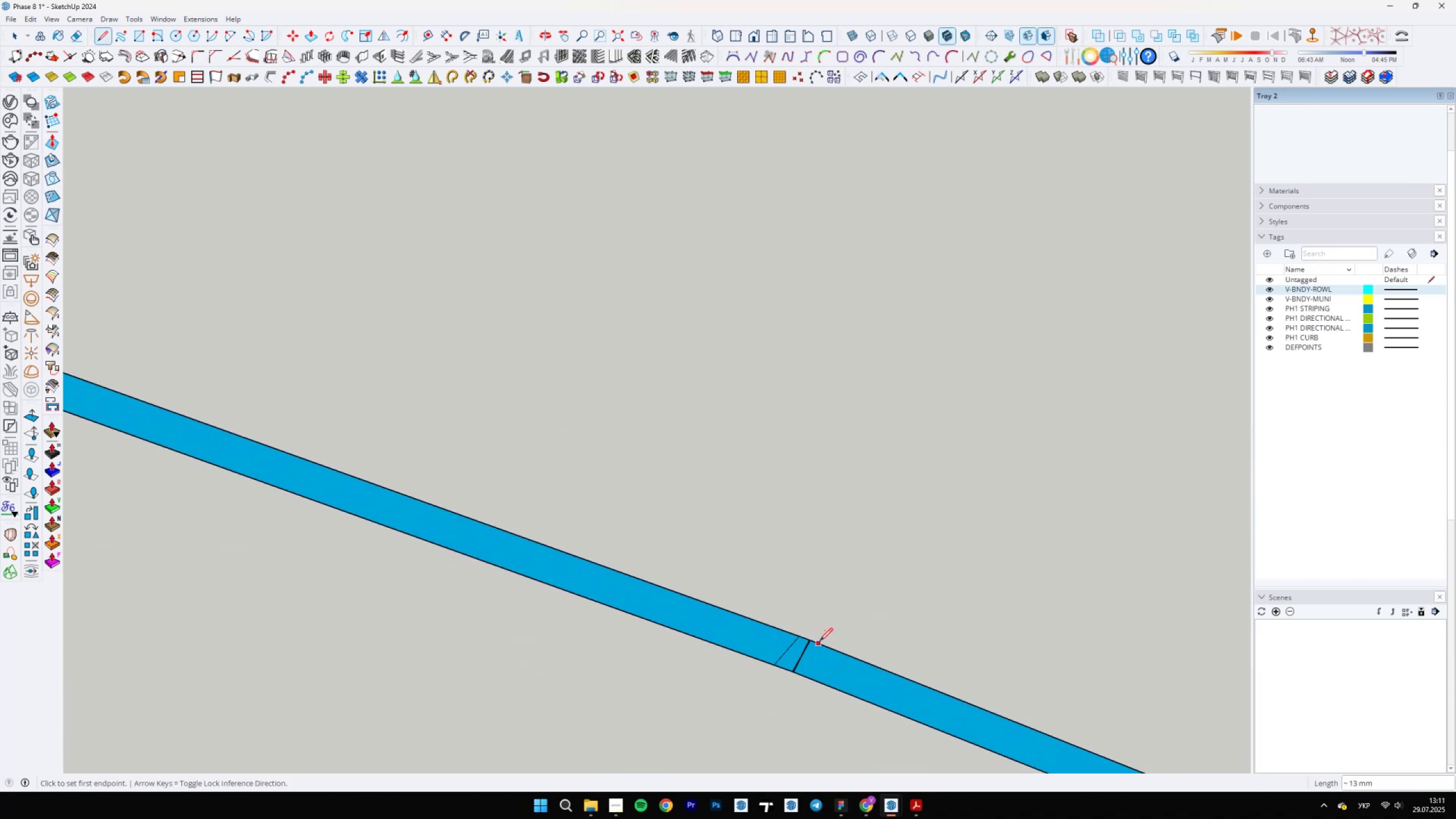 
left_click([821, 643])
 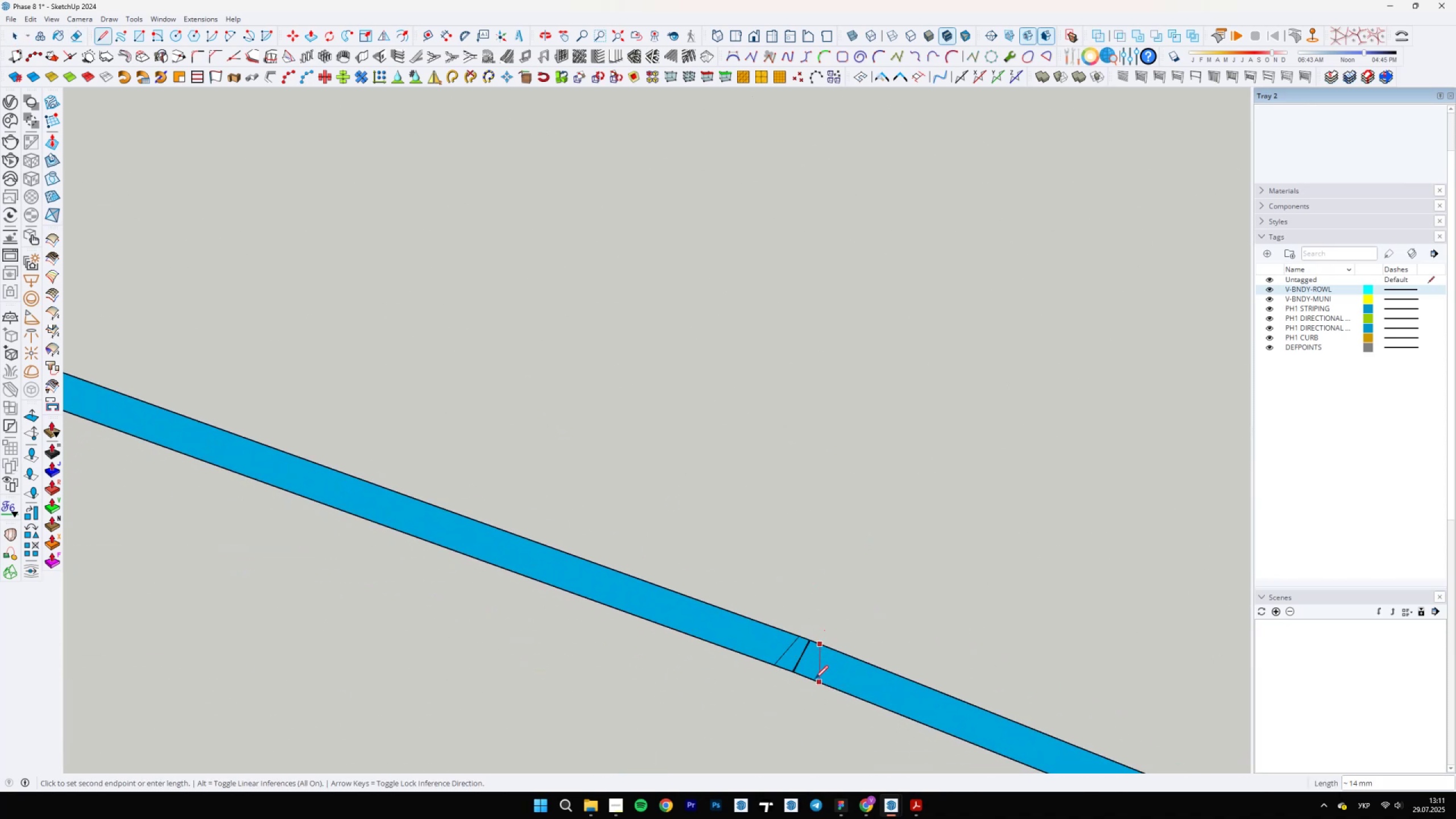 
left_click([814, 681])
 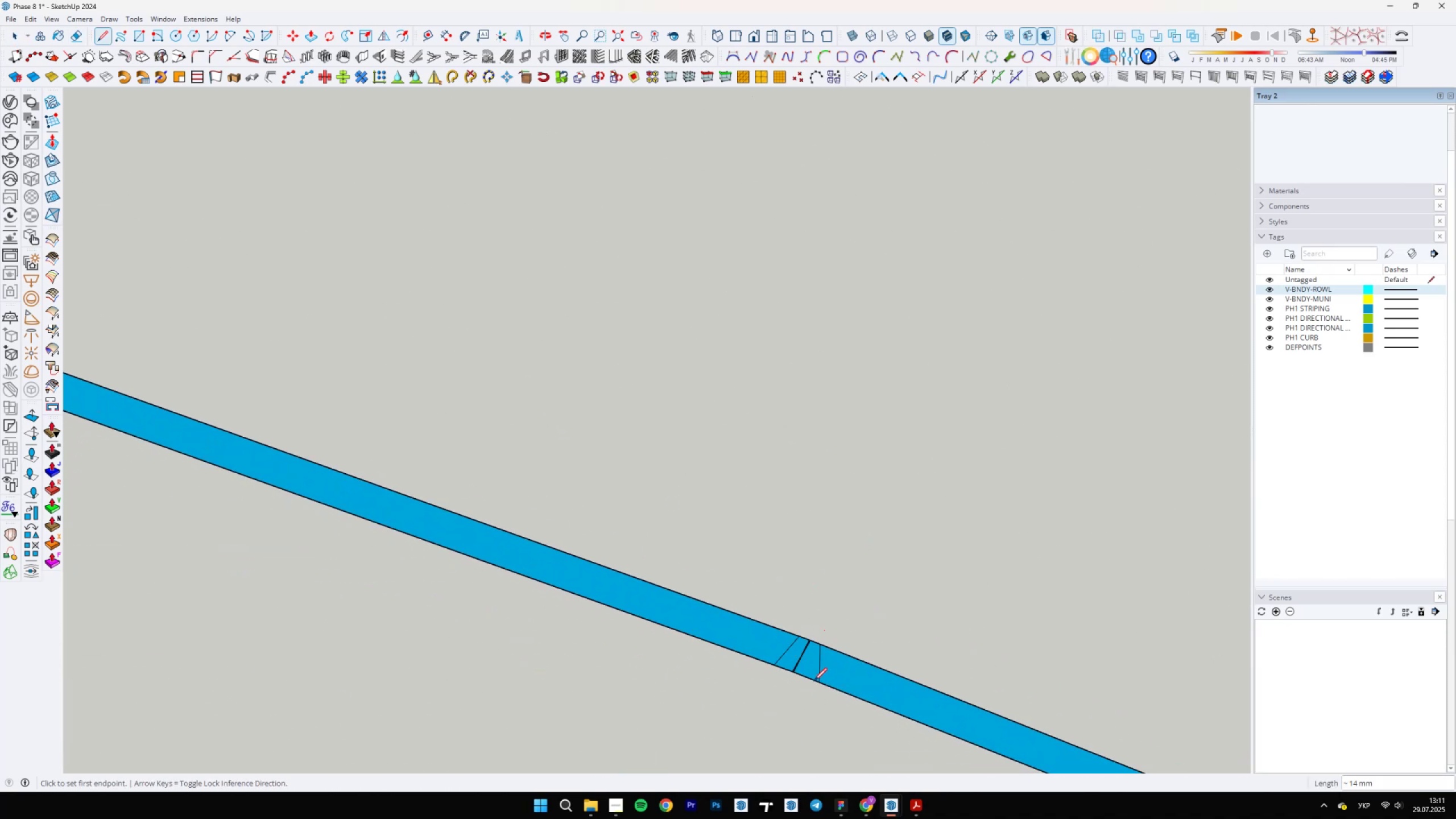 
scroll: coordinate [803, 661], scroll_direction: up, amount: 5.0
 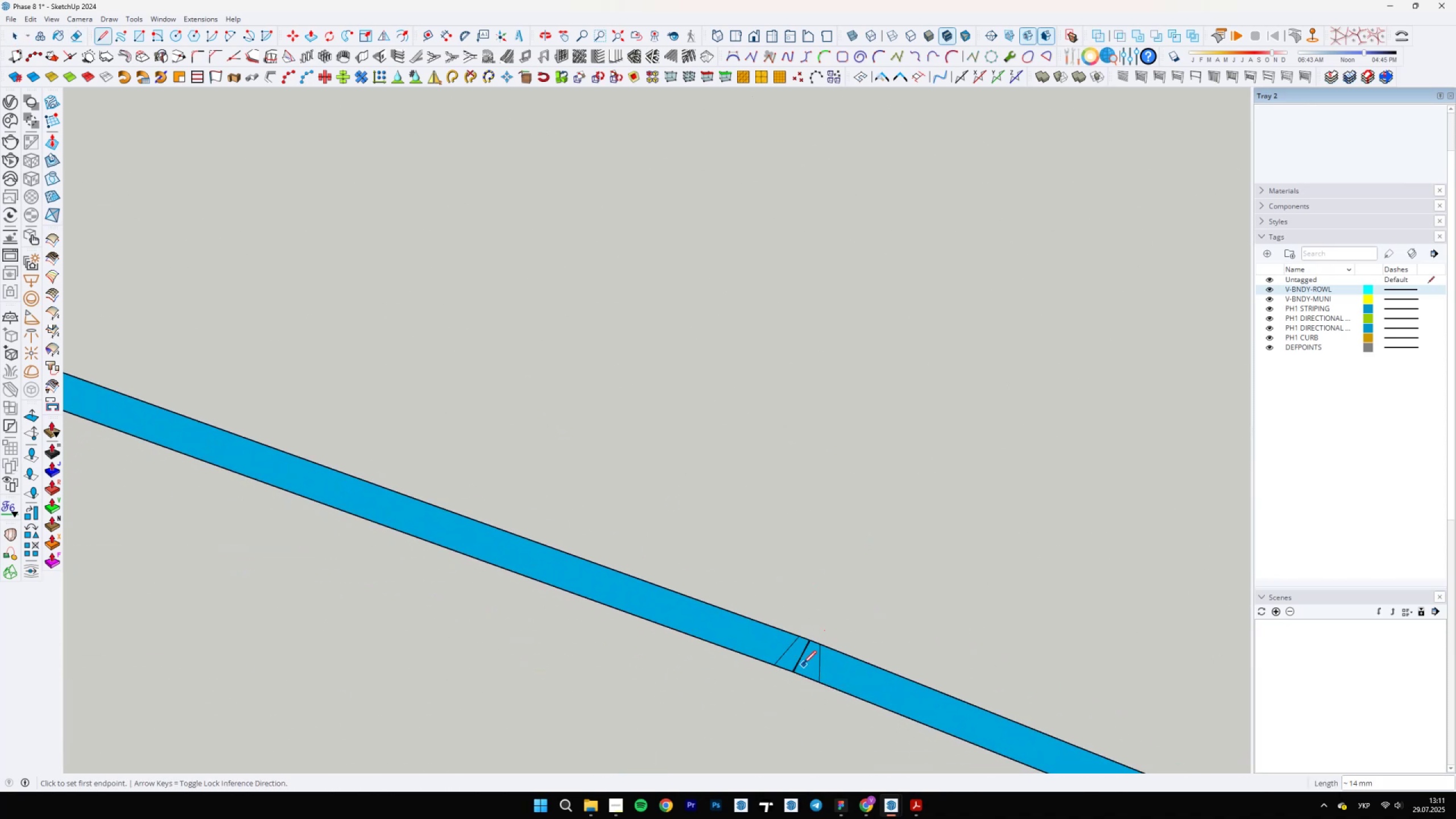 
key(E)
 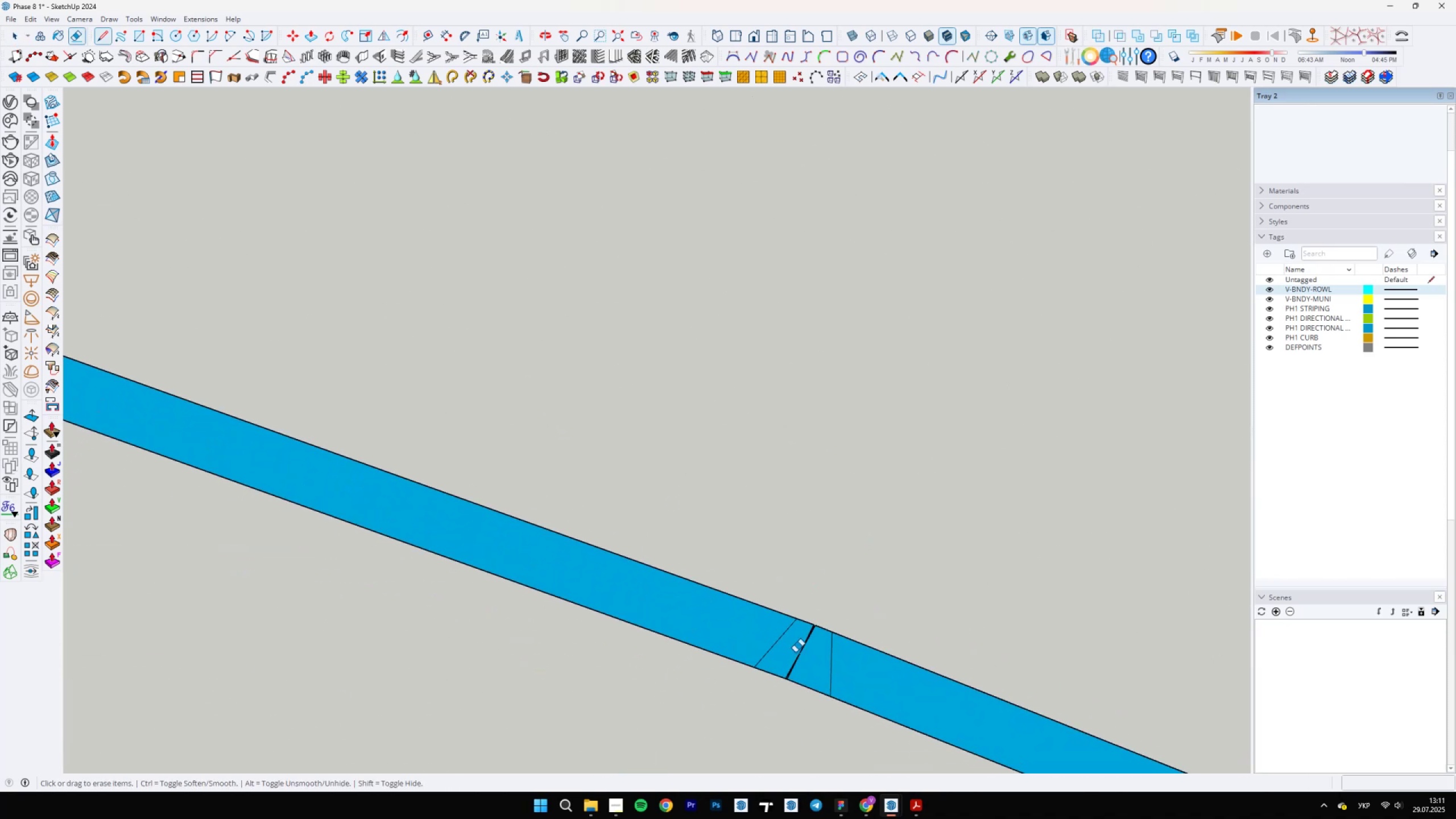 
left_click_drag(start_coordinate=[795, 656], to_coordinate=[805, 656])
 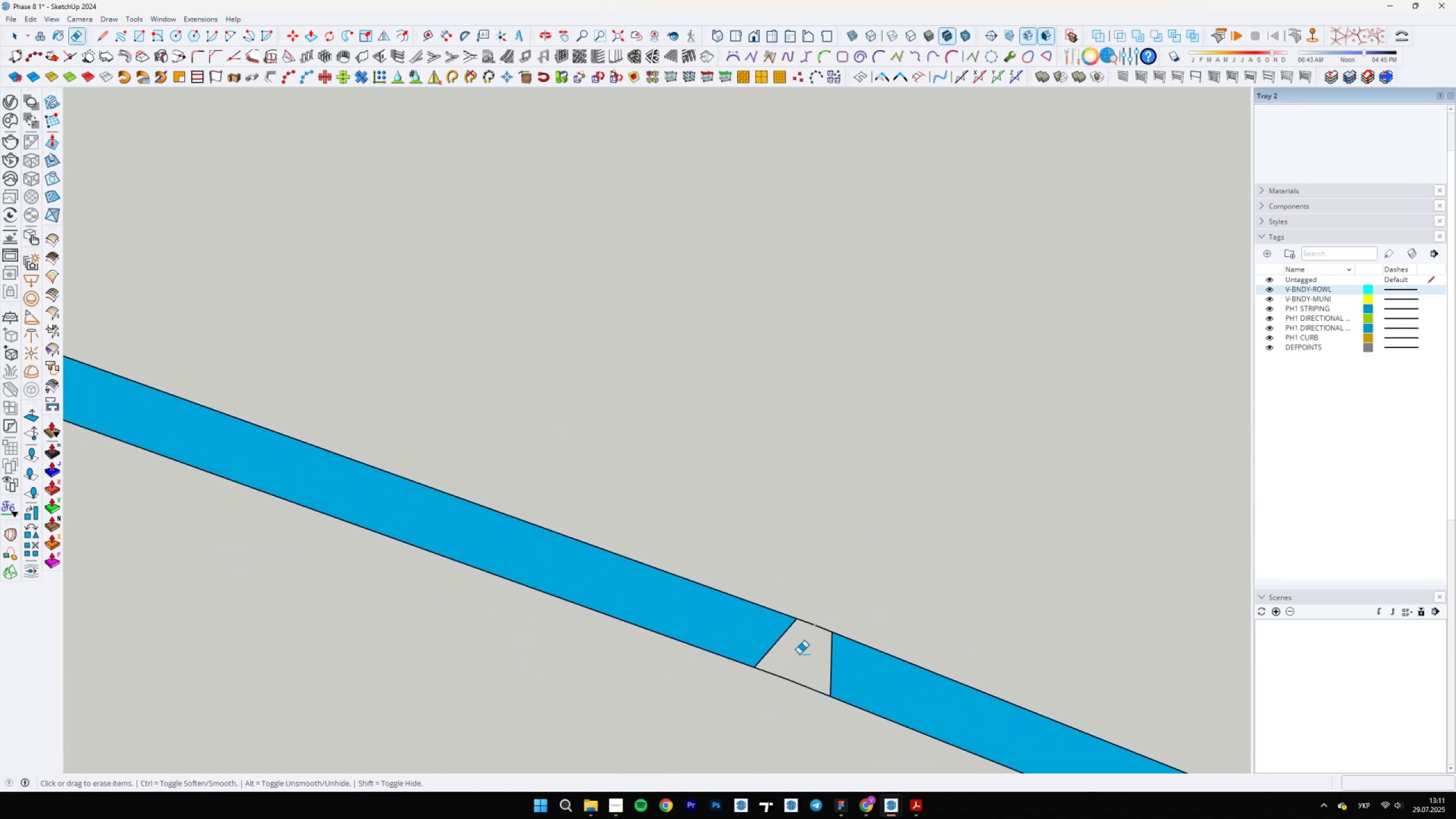 
scroll: coordinate [788, 631], scroll_direction: up, amount: 5.0
 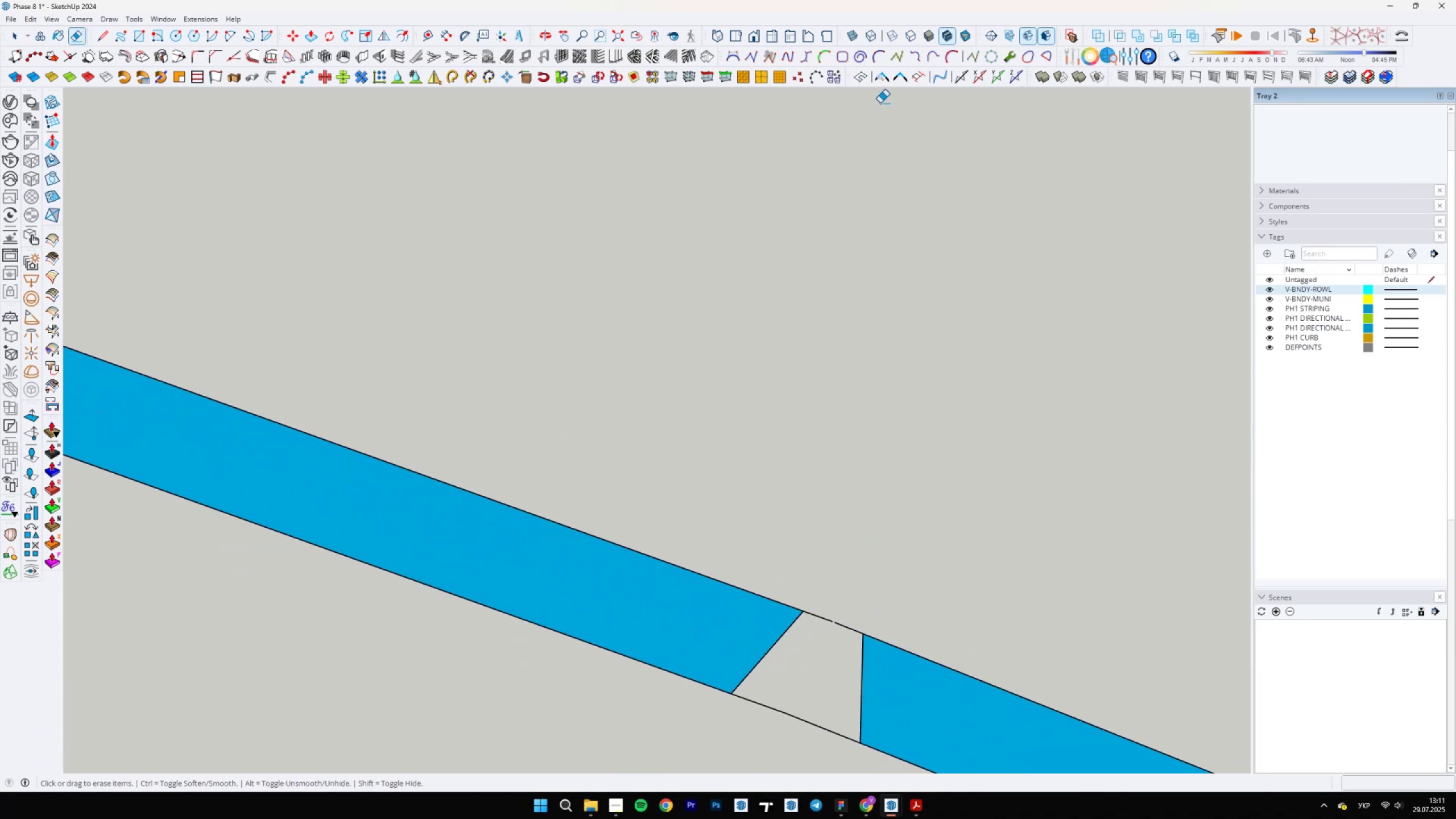 
left_click([881, 81])
 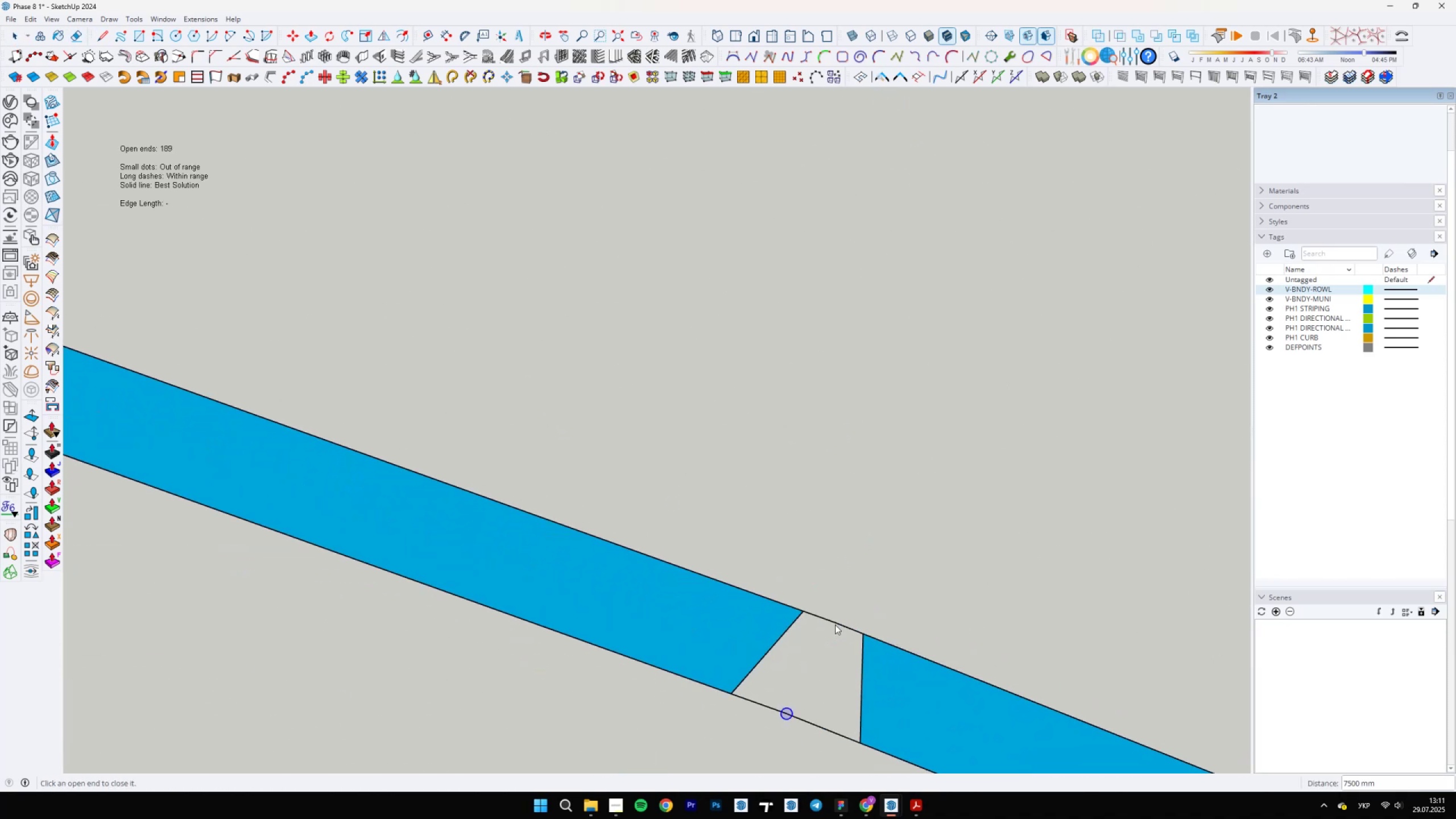 
scroll: coordinate [780, 697], scroll_direction: up, amount: 15.0
 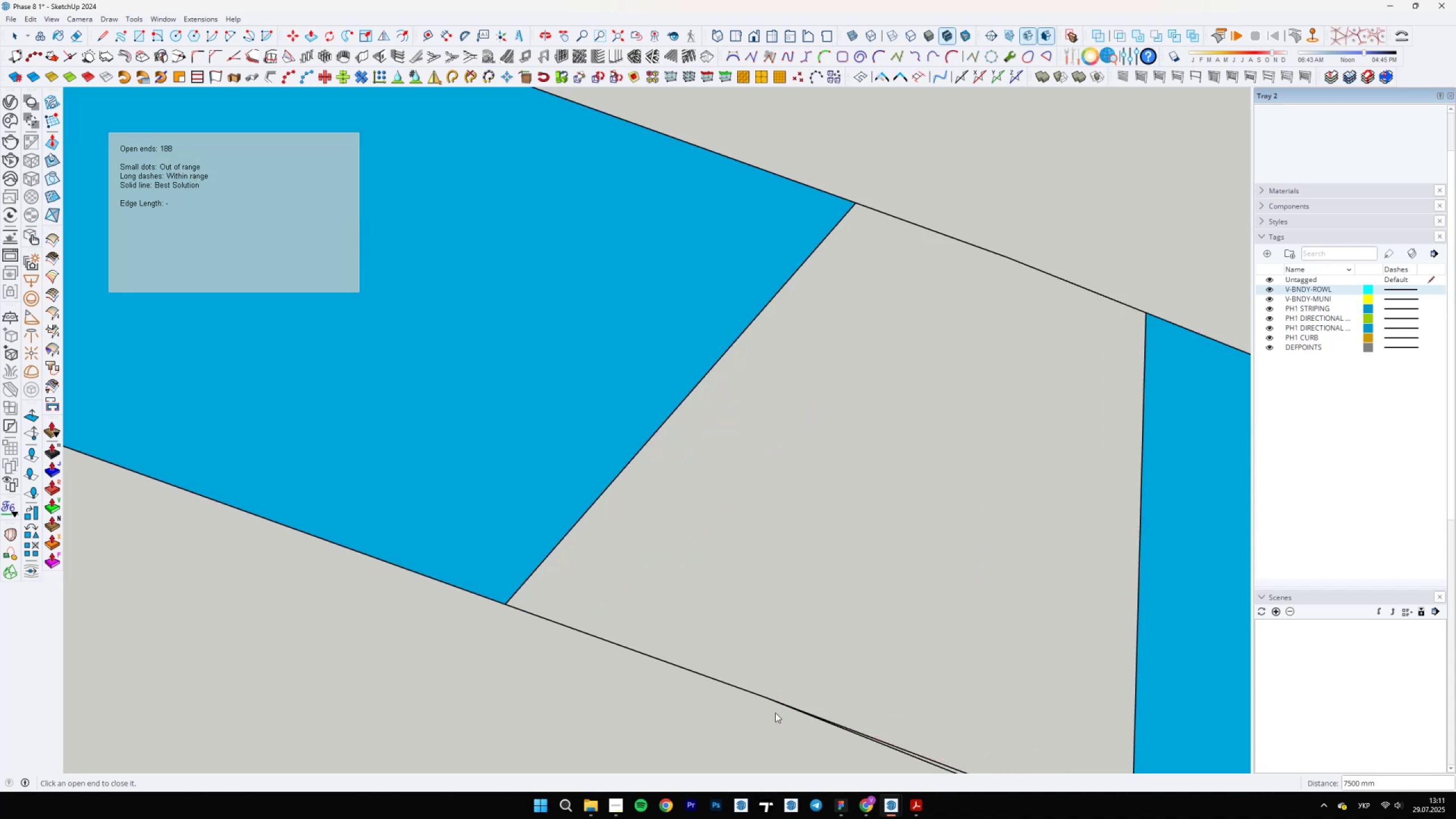 
scroll: coordinate [747, 624], scroll_direction: down, amount: 6.0
 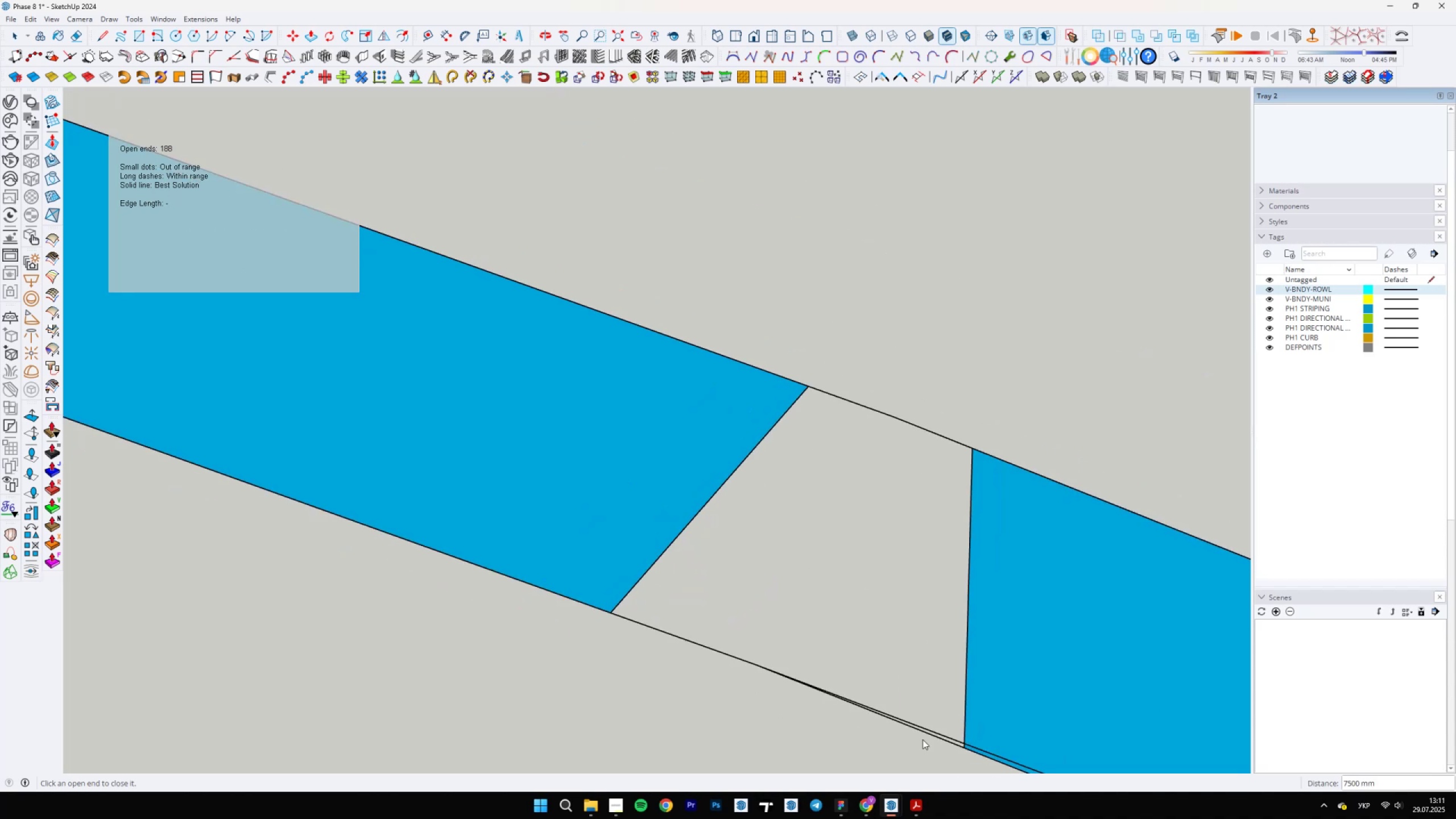 
type(el)
 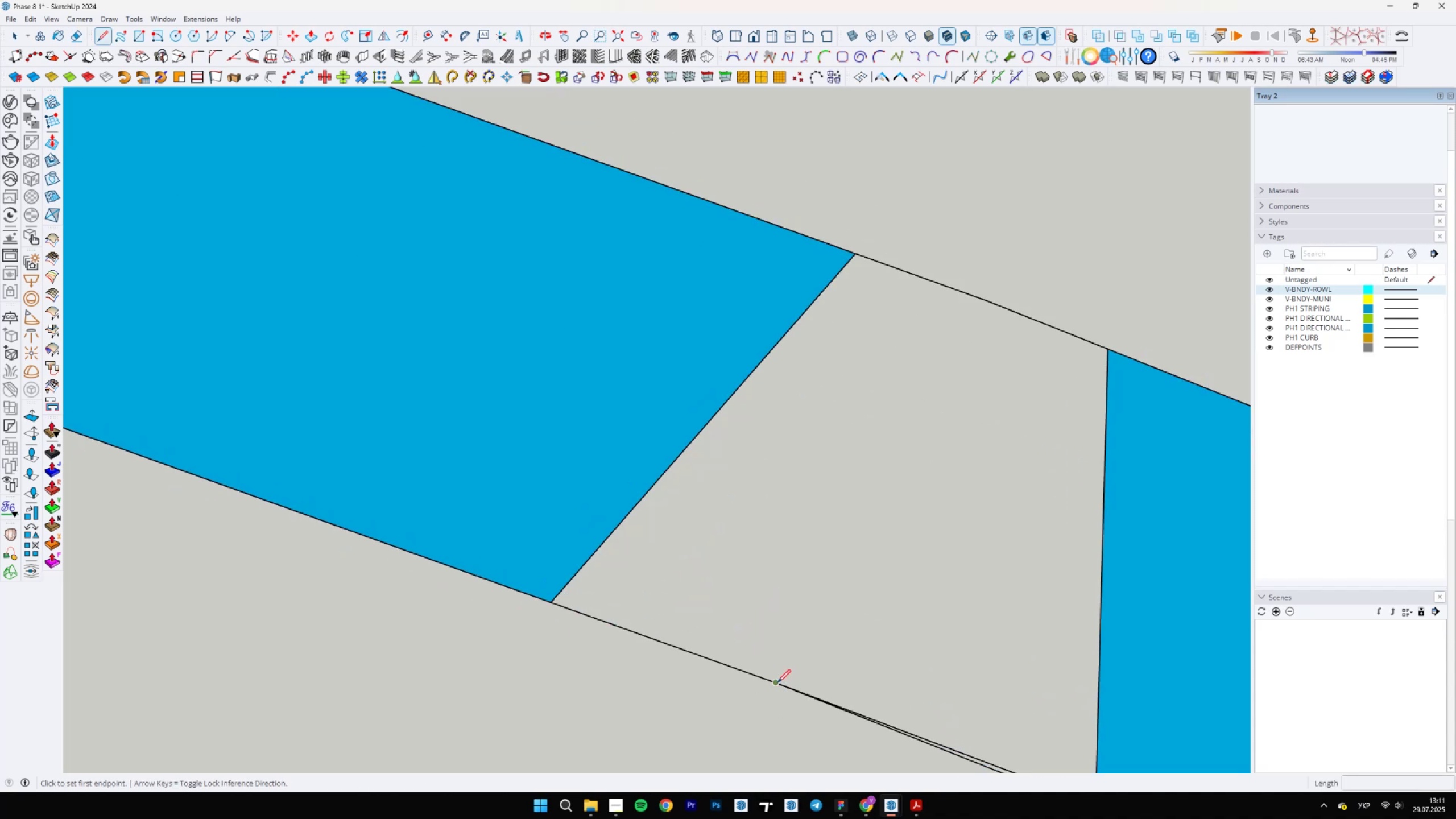 
scroll: coordinate [769, 651], scroll_direction: up, amount: 4.0
 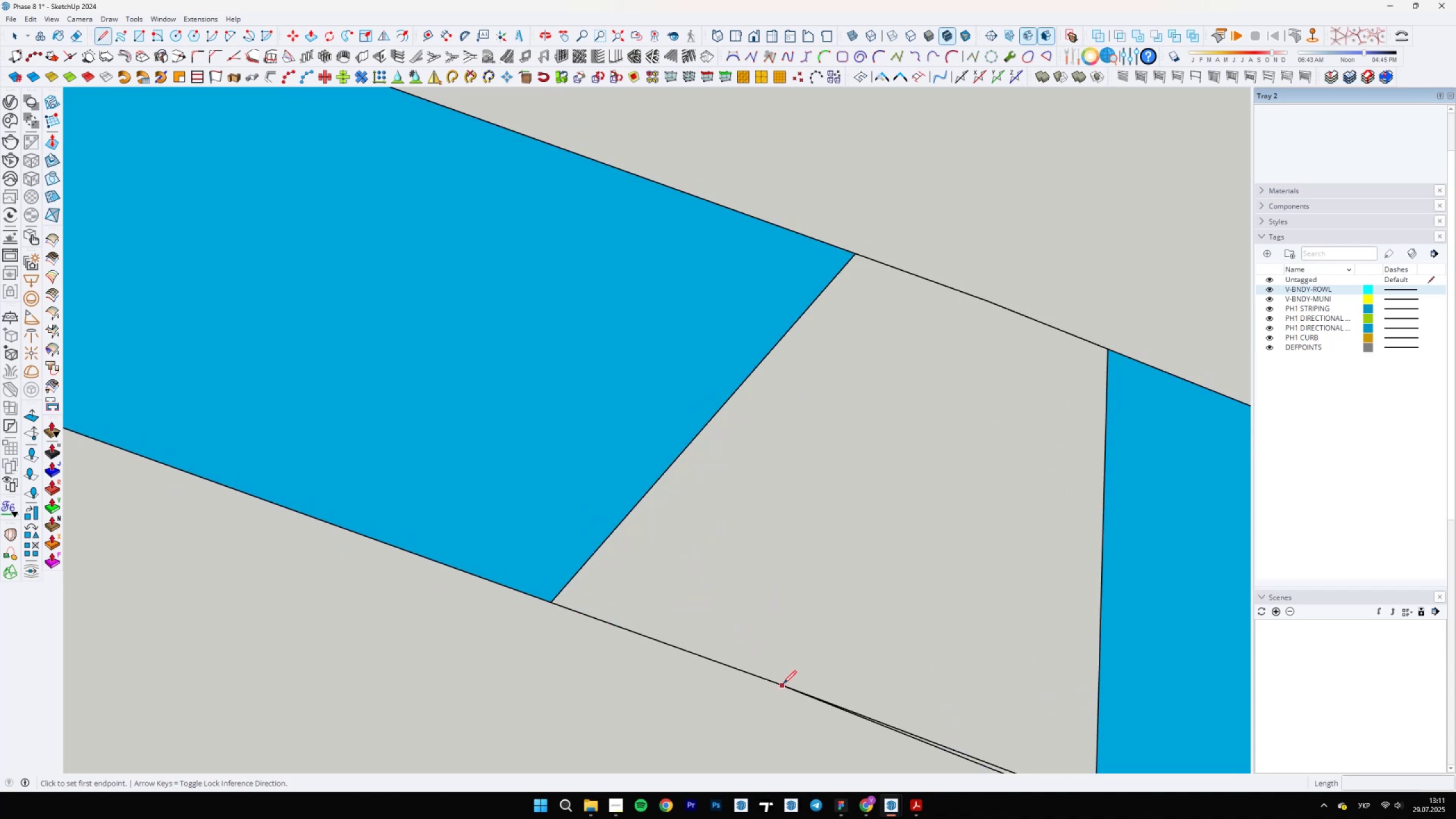 
left_click([776, 682])
 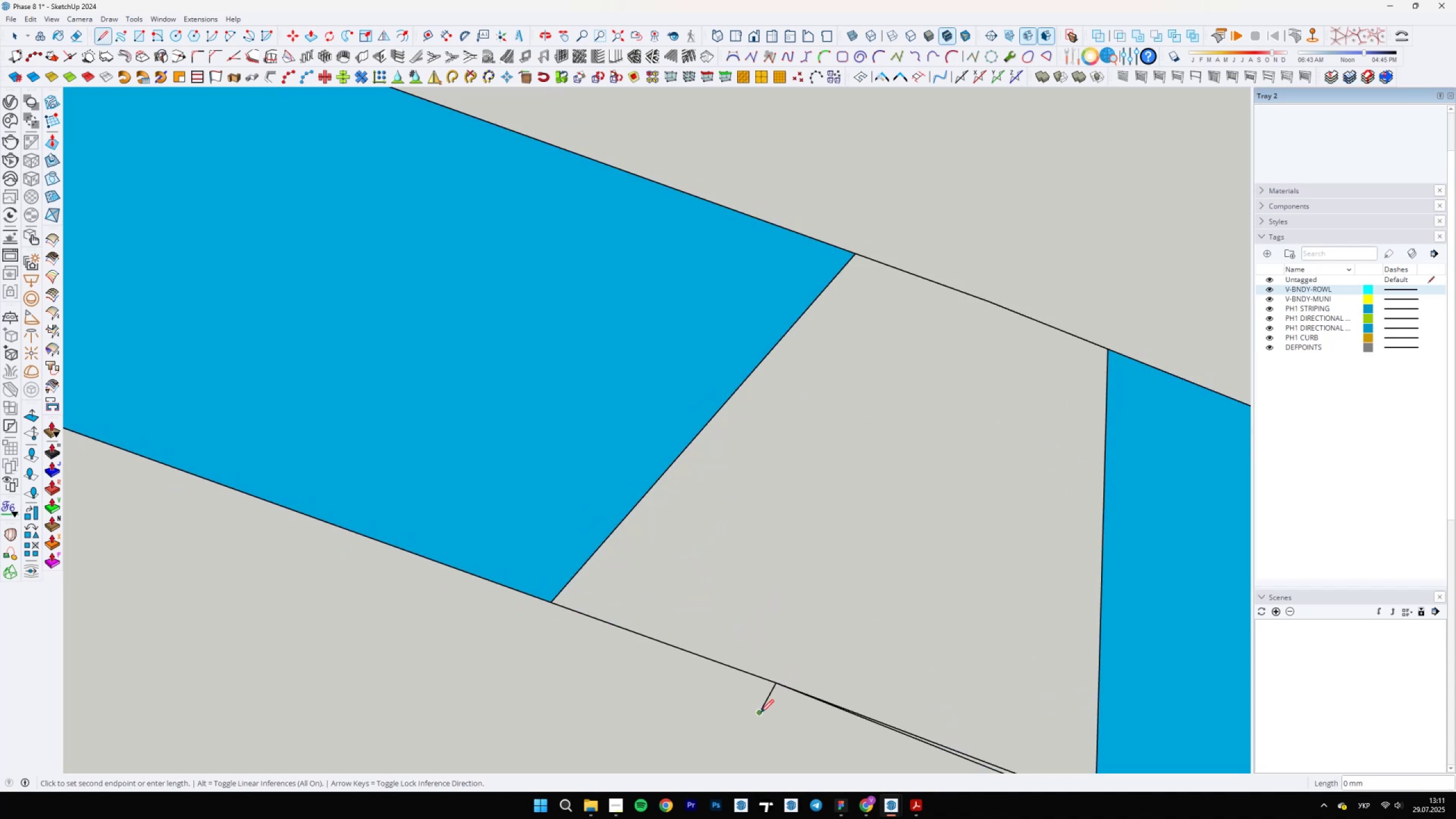 
key(E)
 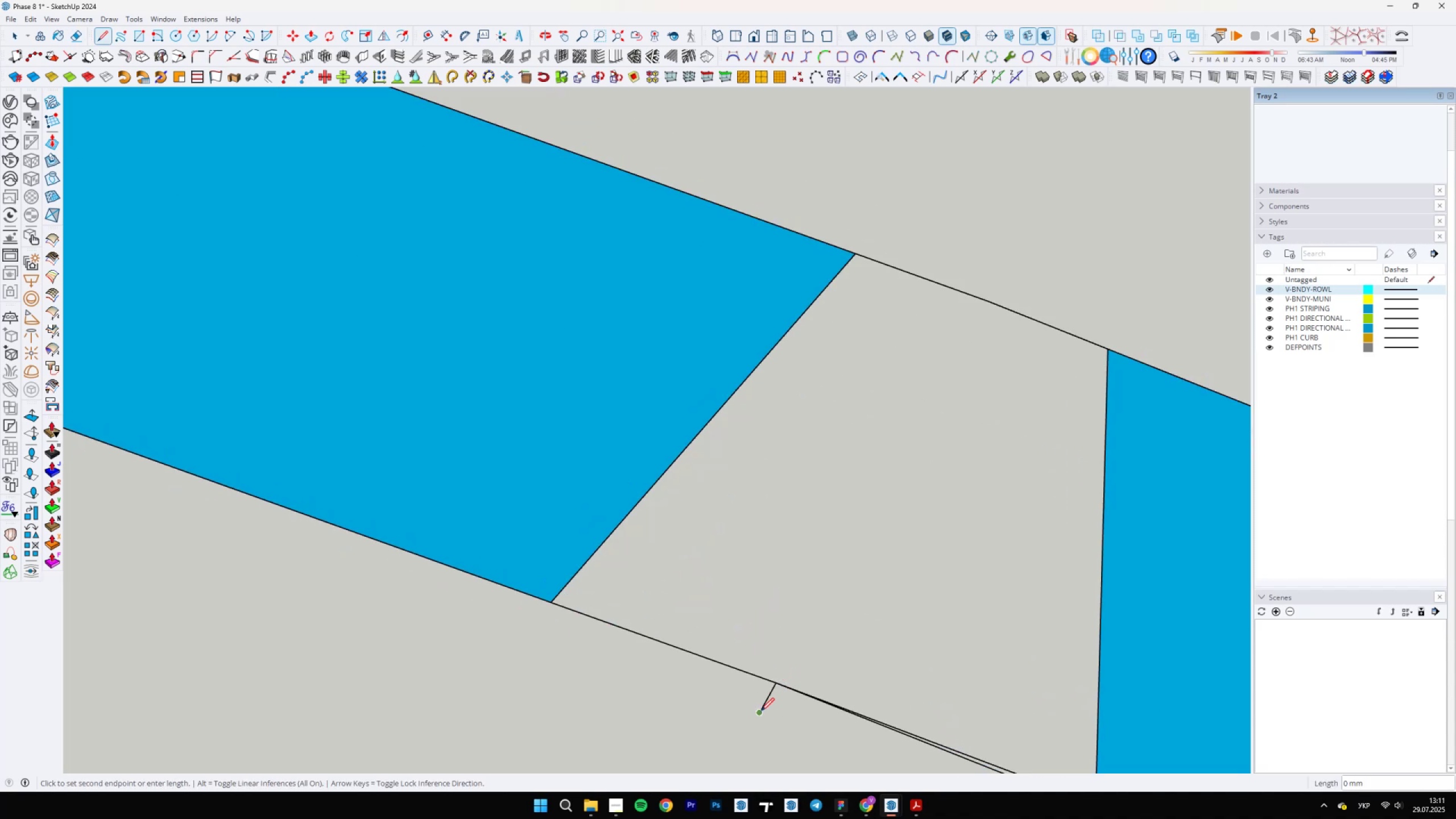 
scroll: coordinate [766, 630], scroll_direction: down, amount: 5.0
 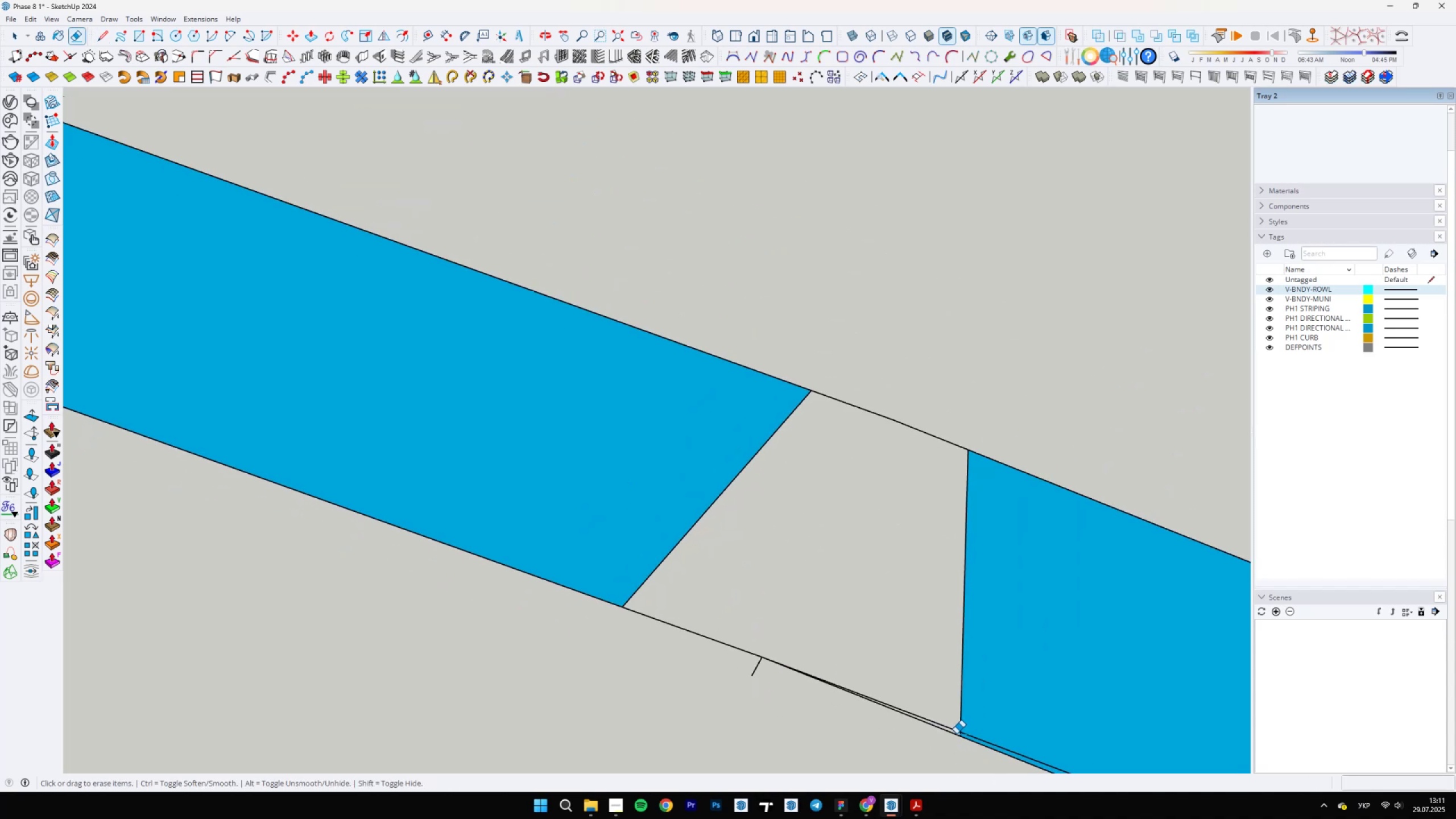 
left_click([954, 731])
 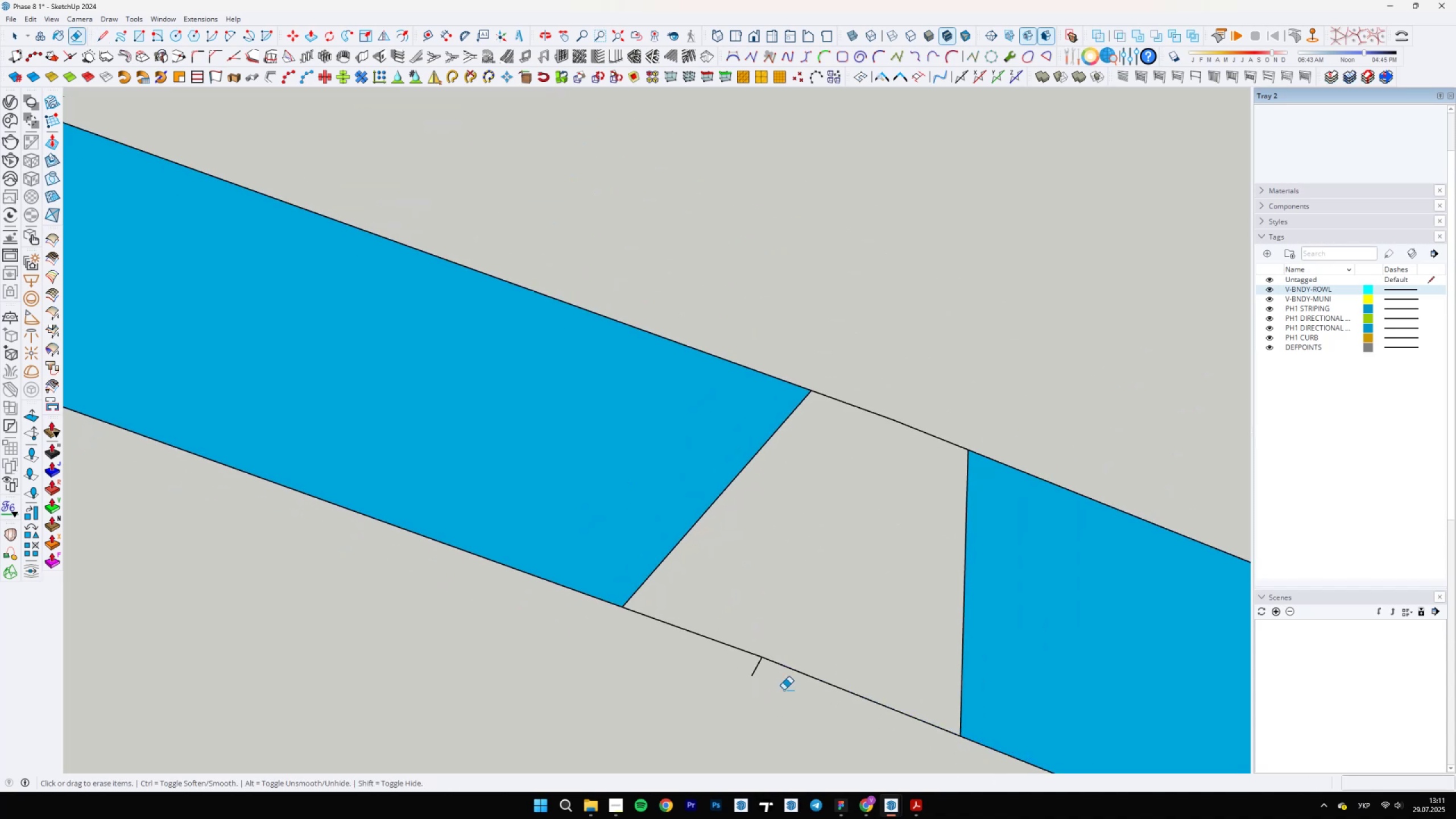 
left_click_drag(start_coordinate=[748, 675], to_coordinate=[763, 673])
 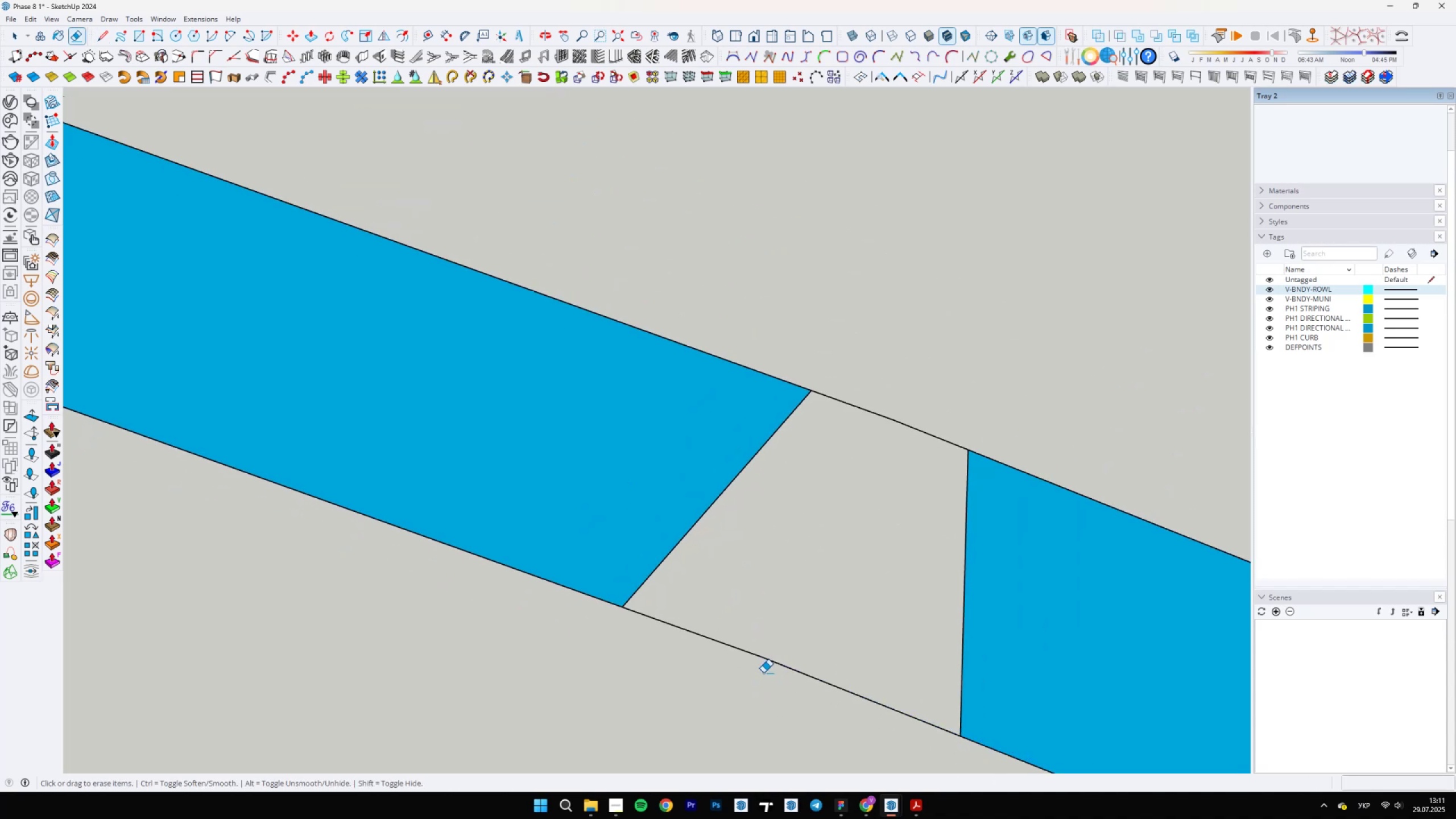 
key(Space)
 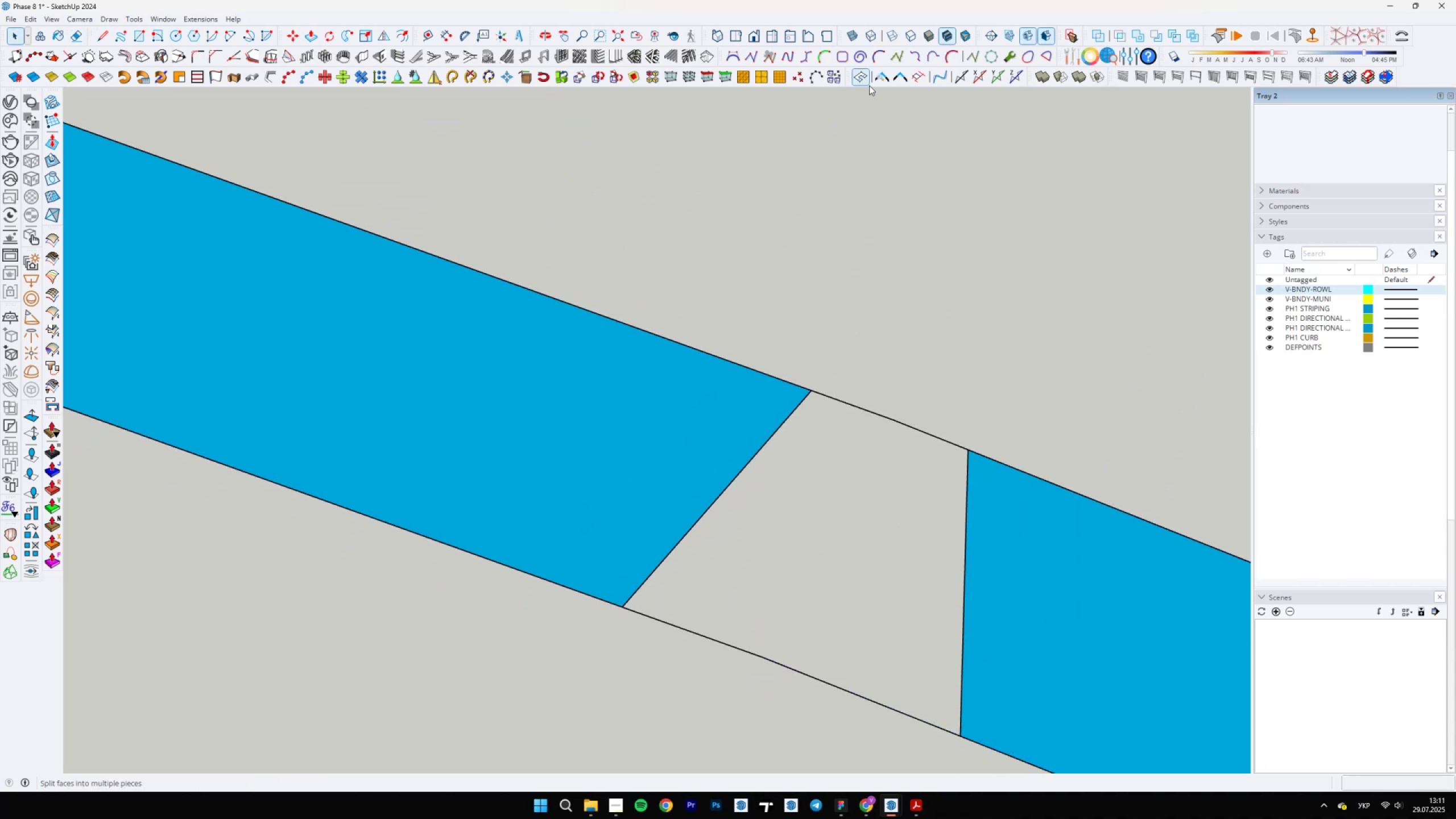 
left_click([882, 78])
 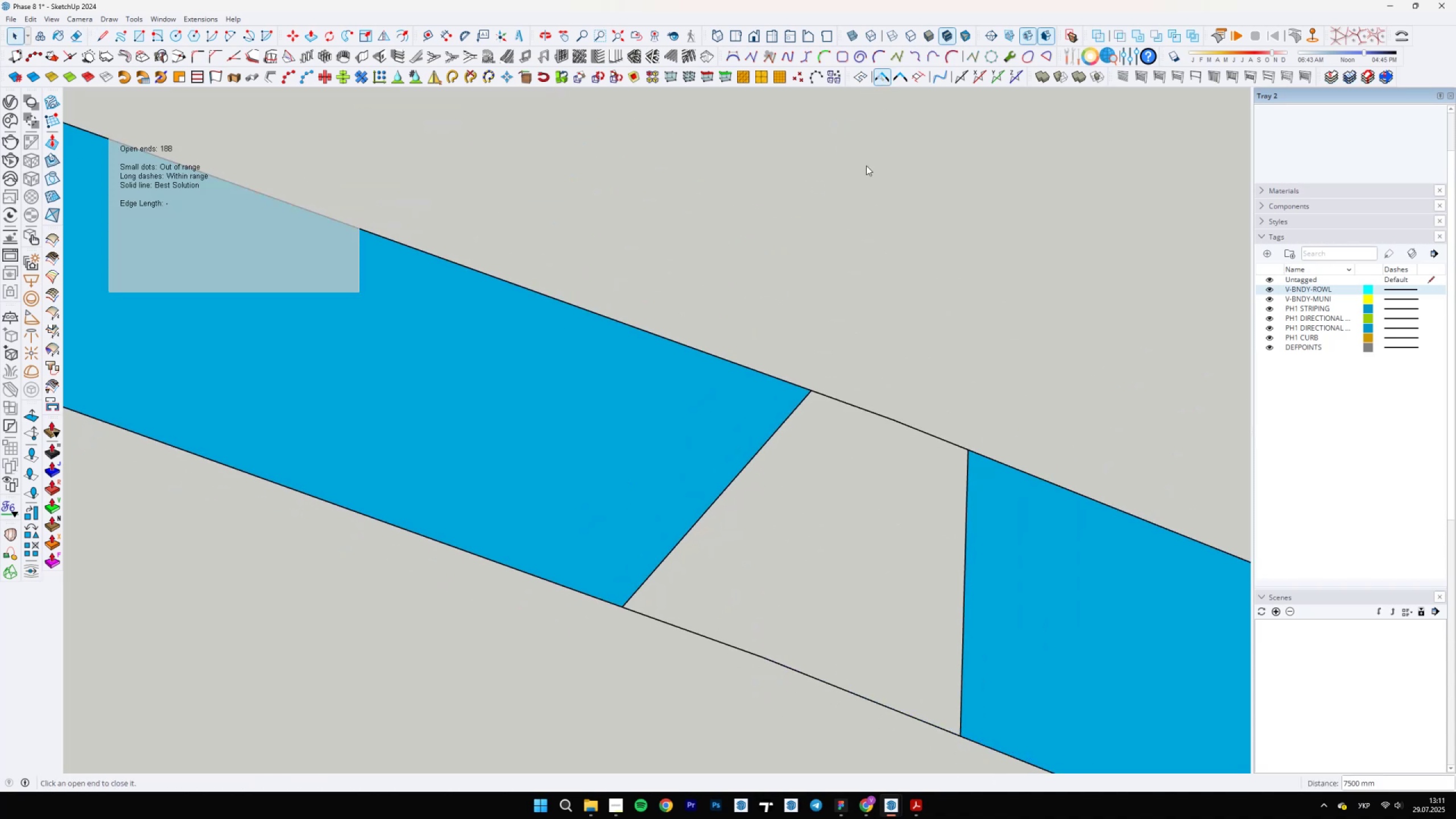 
scroll: coordinate [615, 619], scroll_direction: down, amount: 14.0
 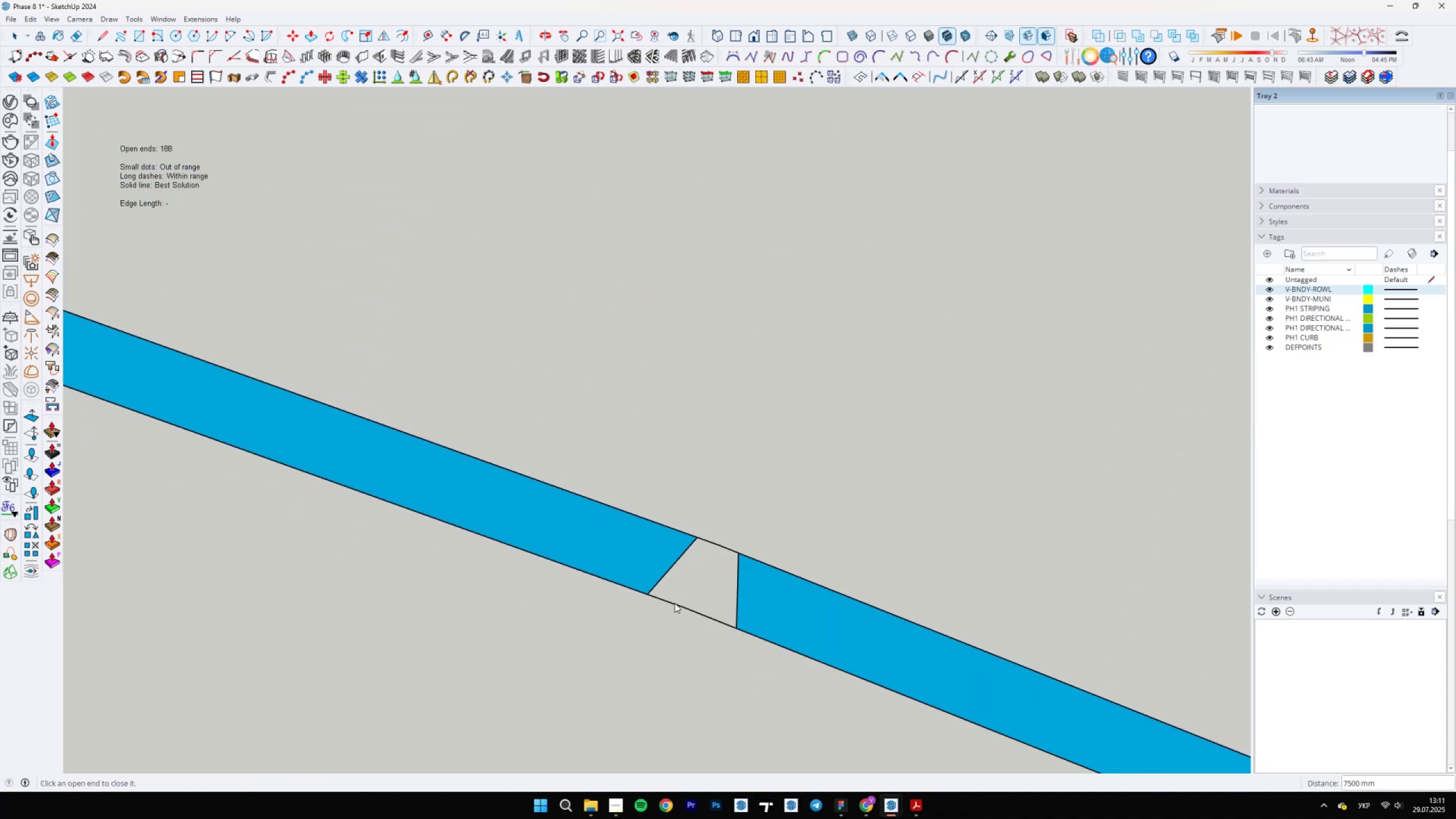 
type(el)
 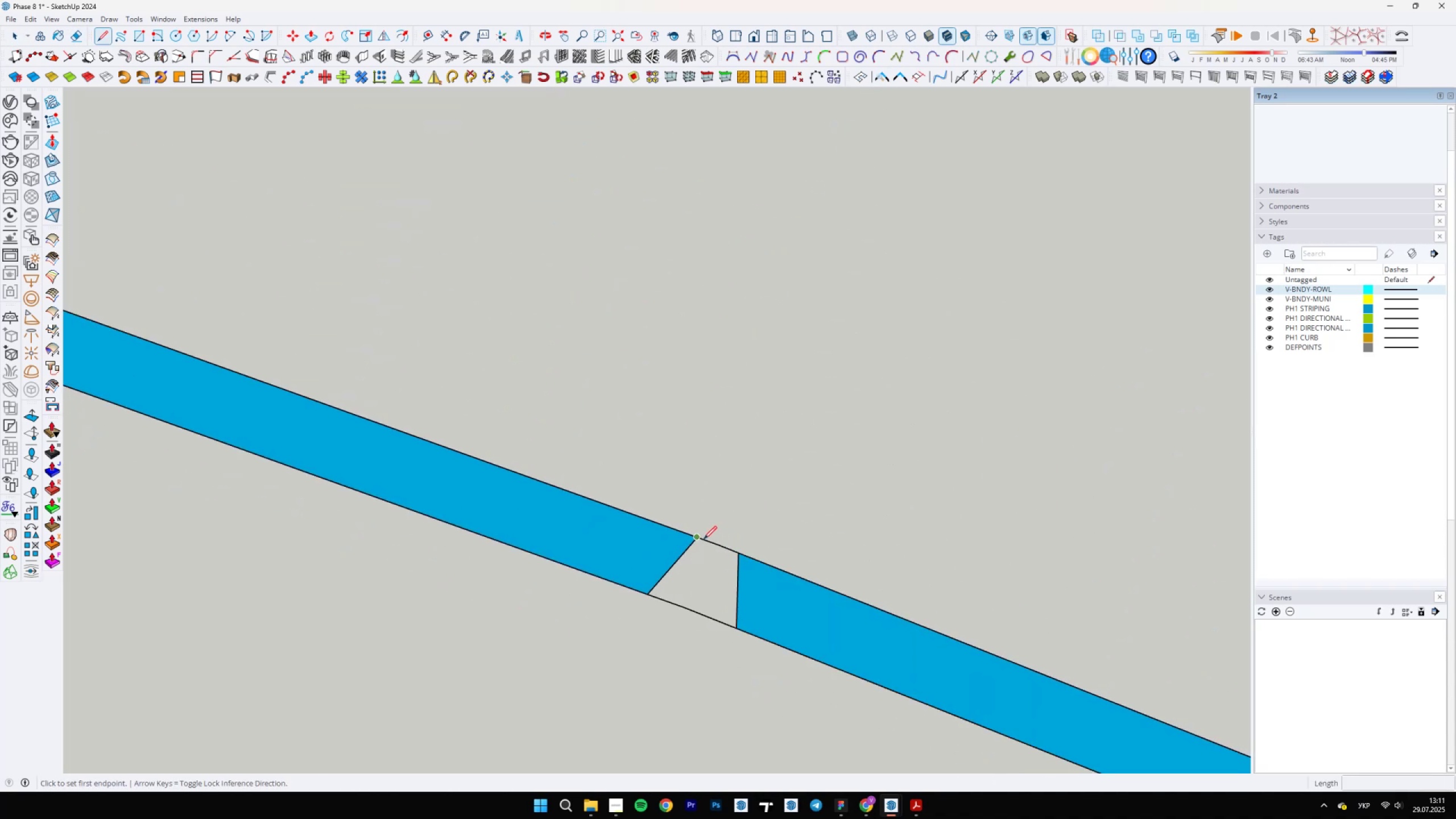 
left_click([700, 539])
 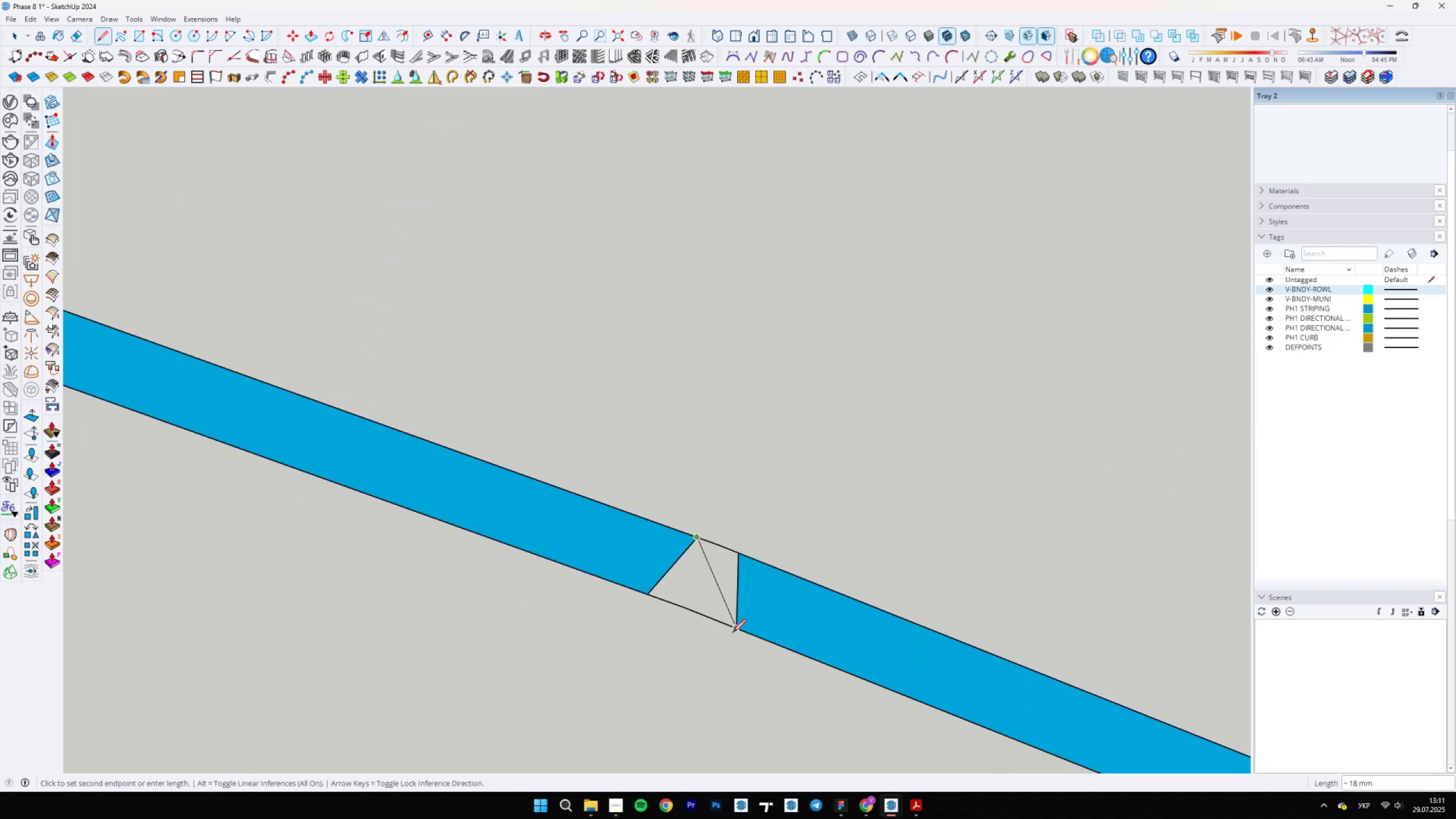 
left_click([733, 632])
 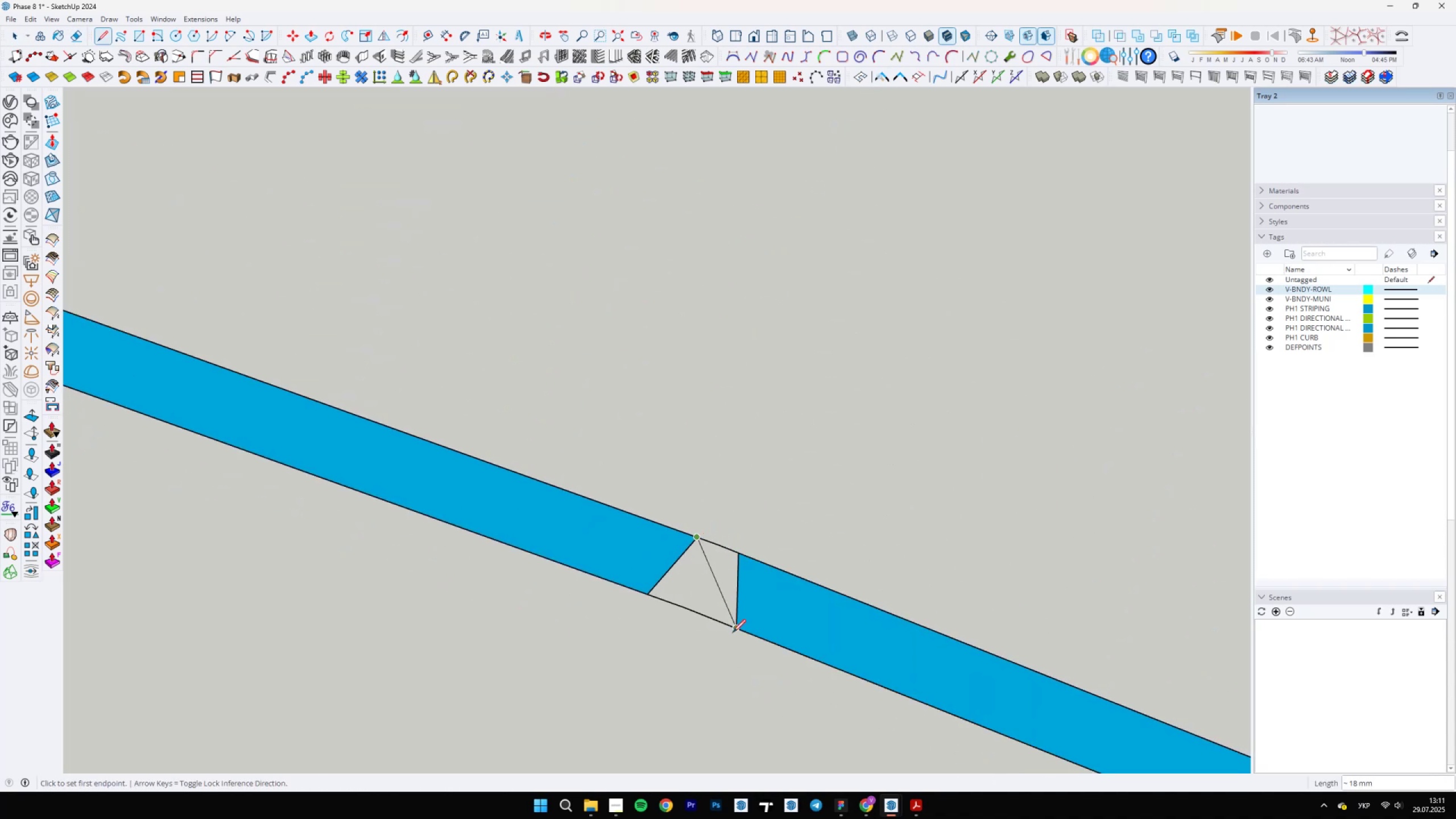 
key(E)
 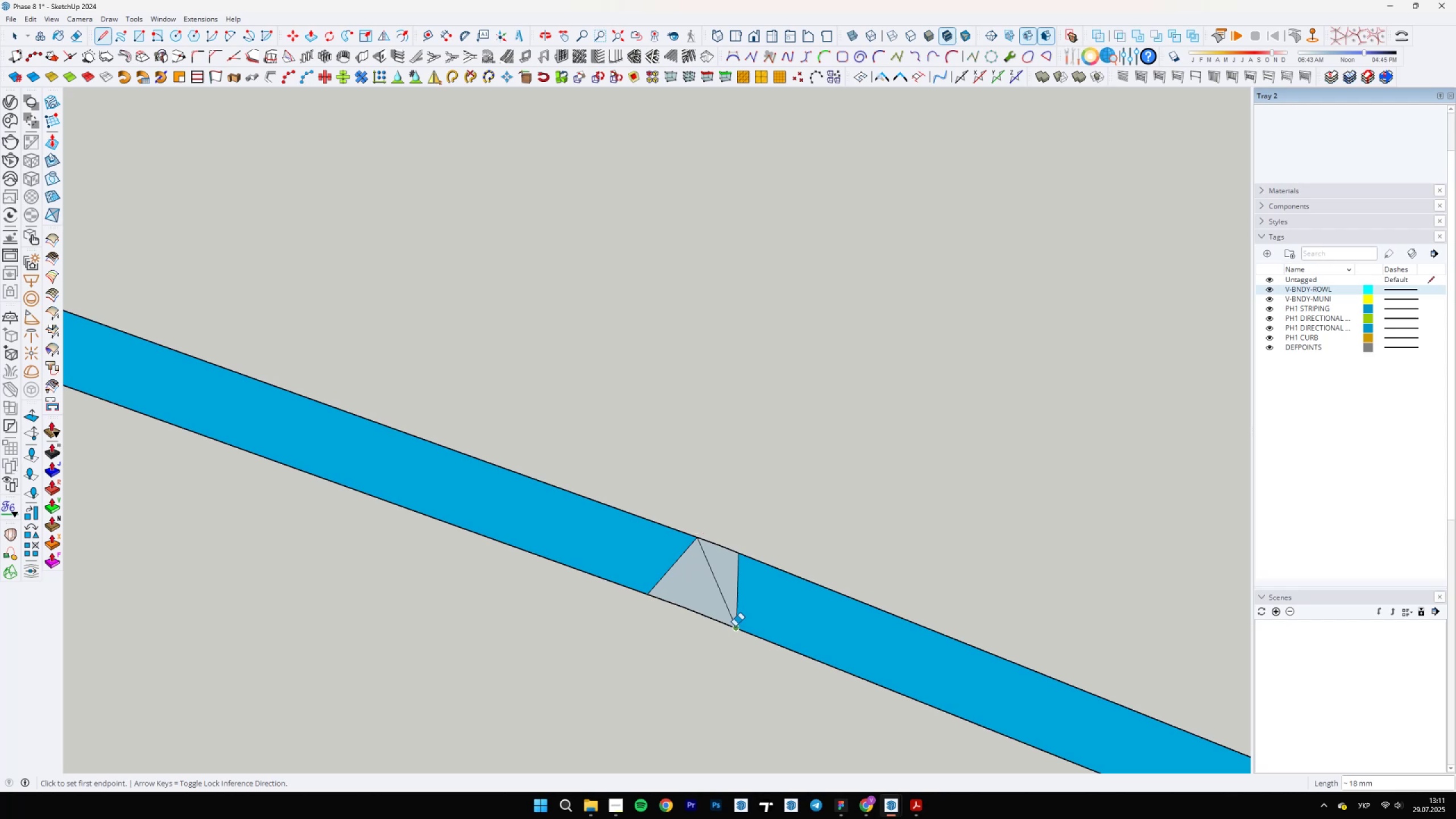 
left_click_drag(start_coordinate=[746, 606], to_coordinate=[641, 512])
 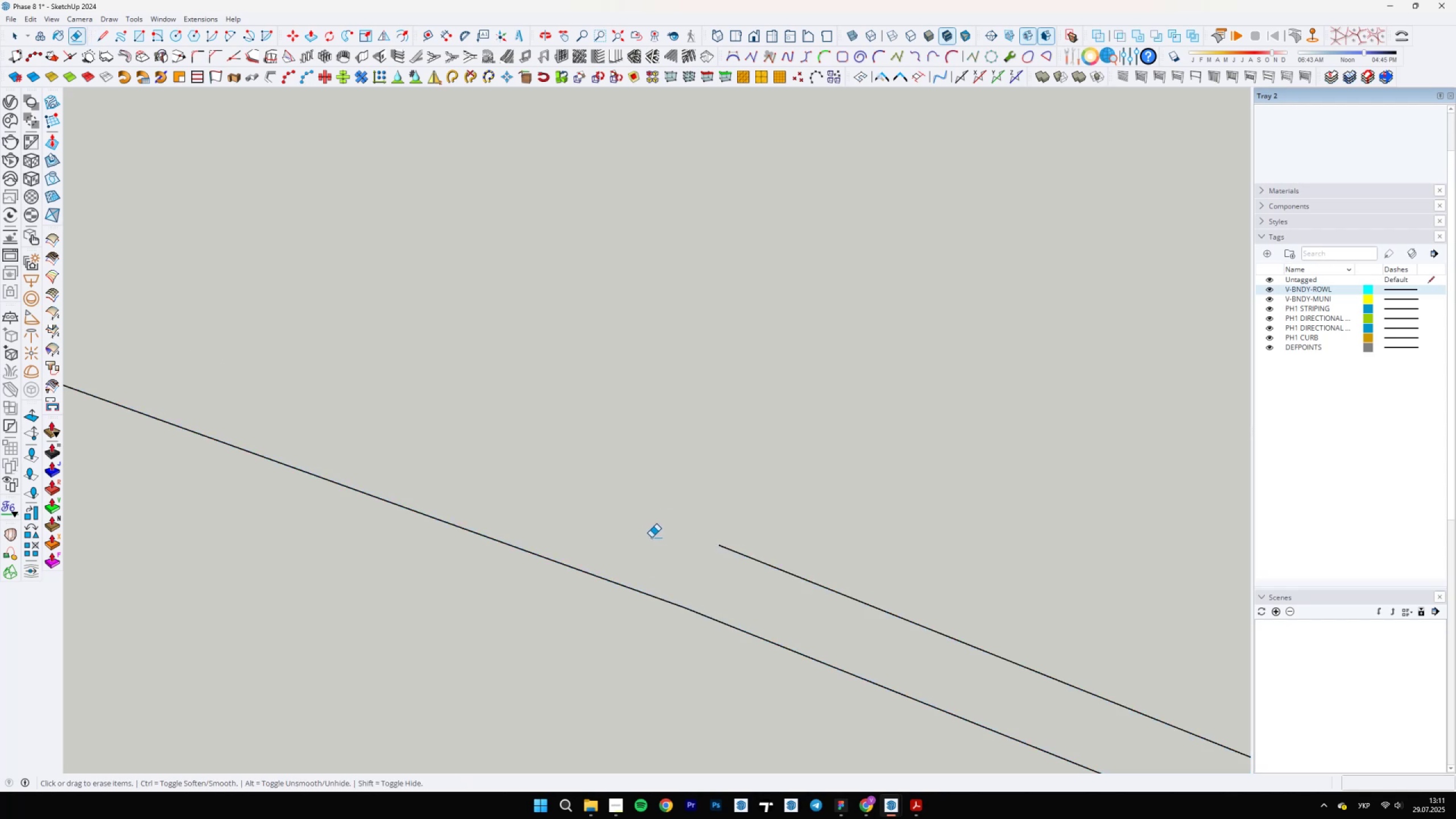 
key(Control+ControlLeft)
 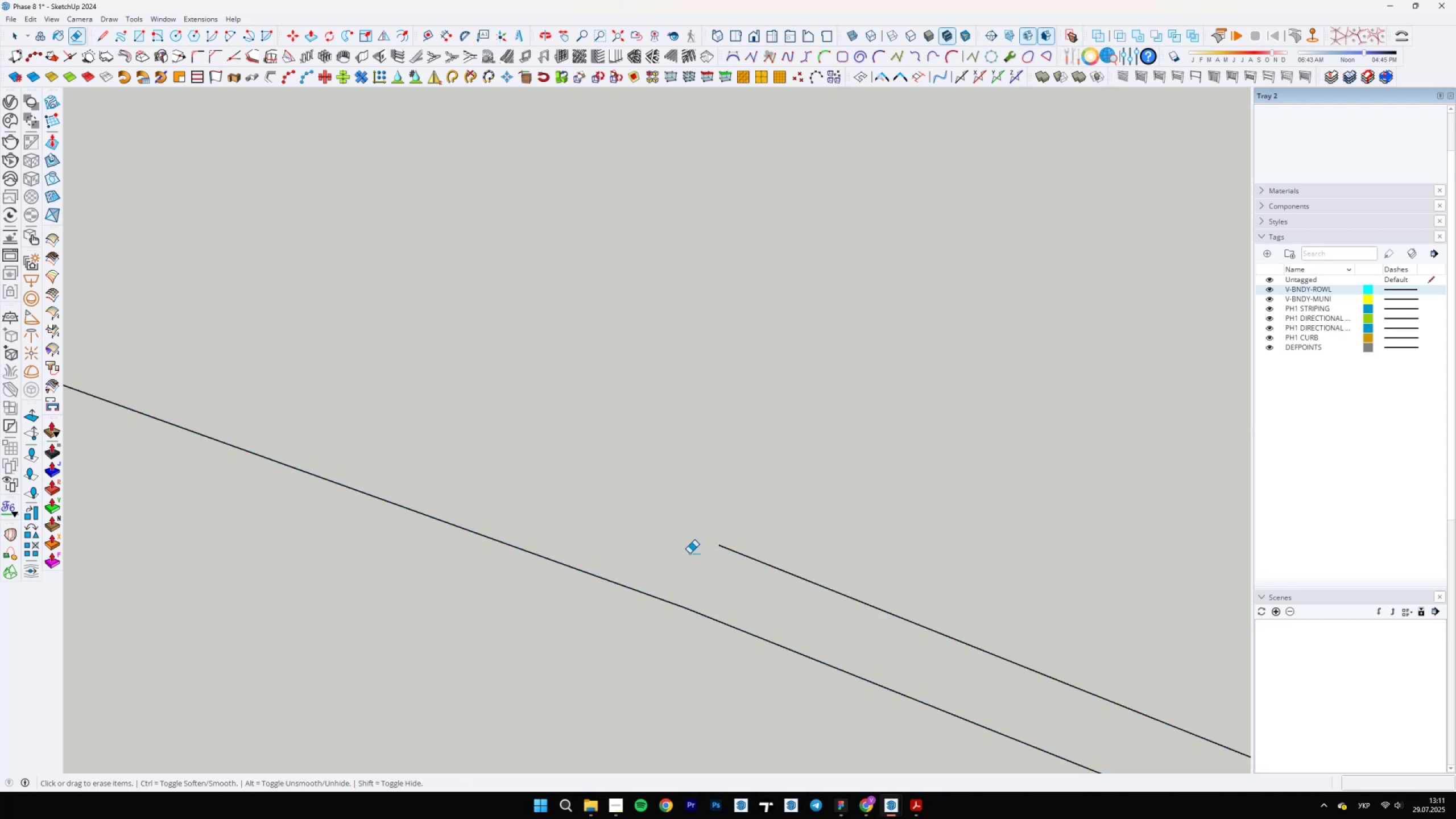 
key(Control+Z)
 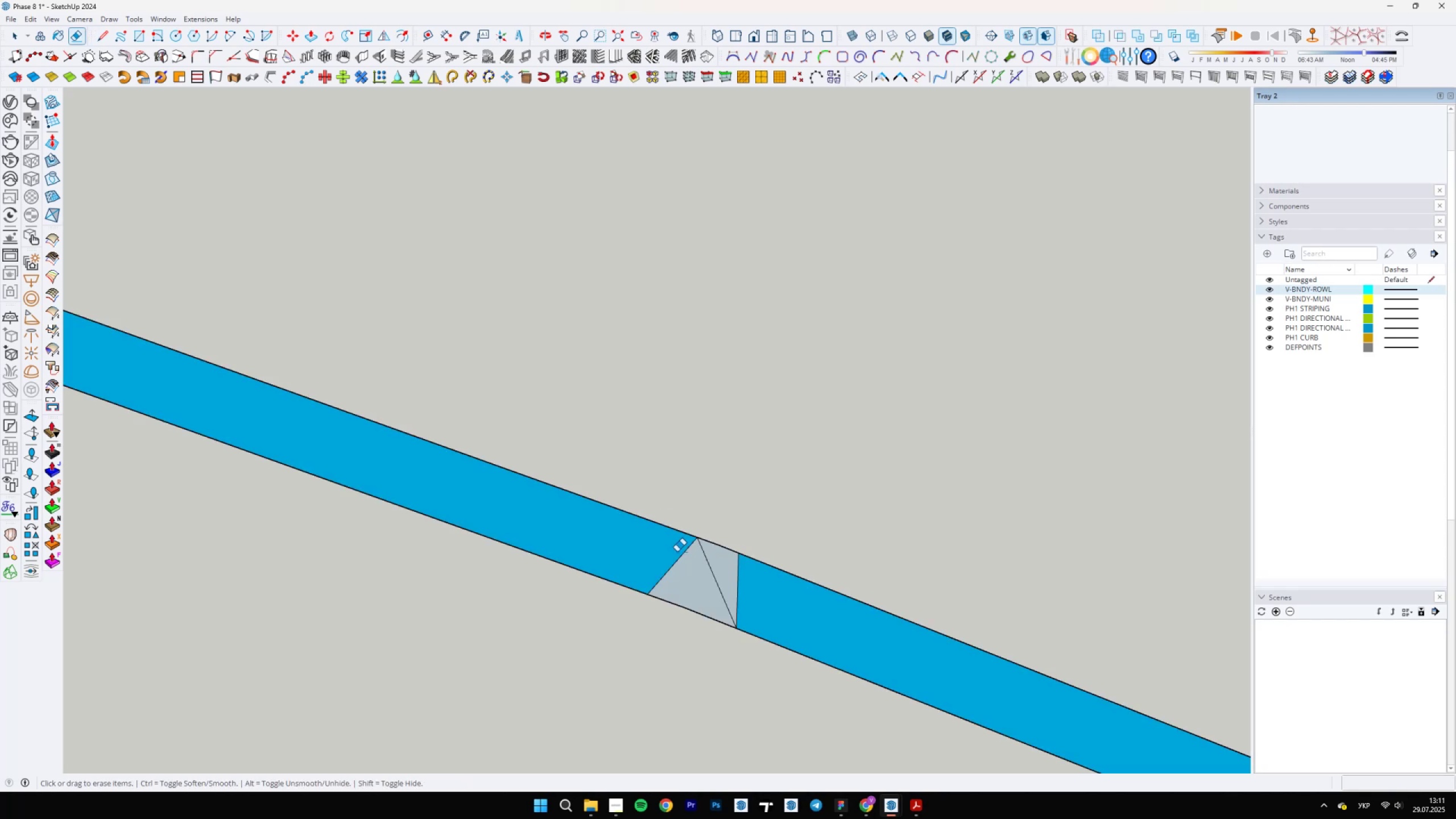 
left_click_drag(start_coordinate=[655, 553], to_coordinate=[747, 611])
 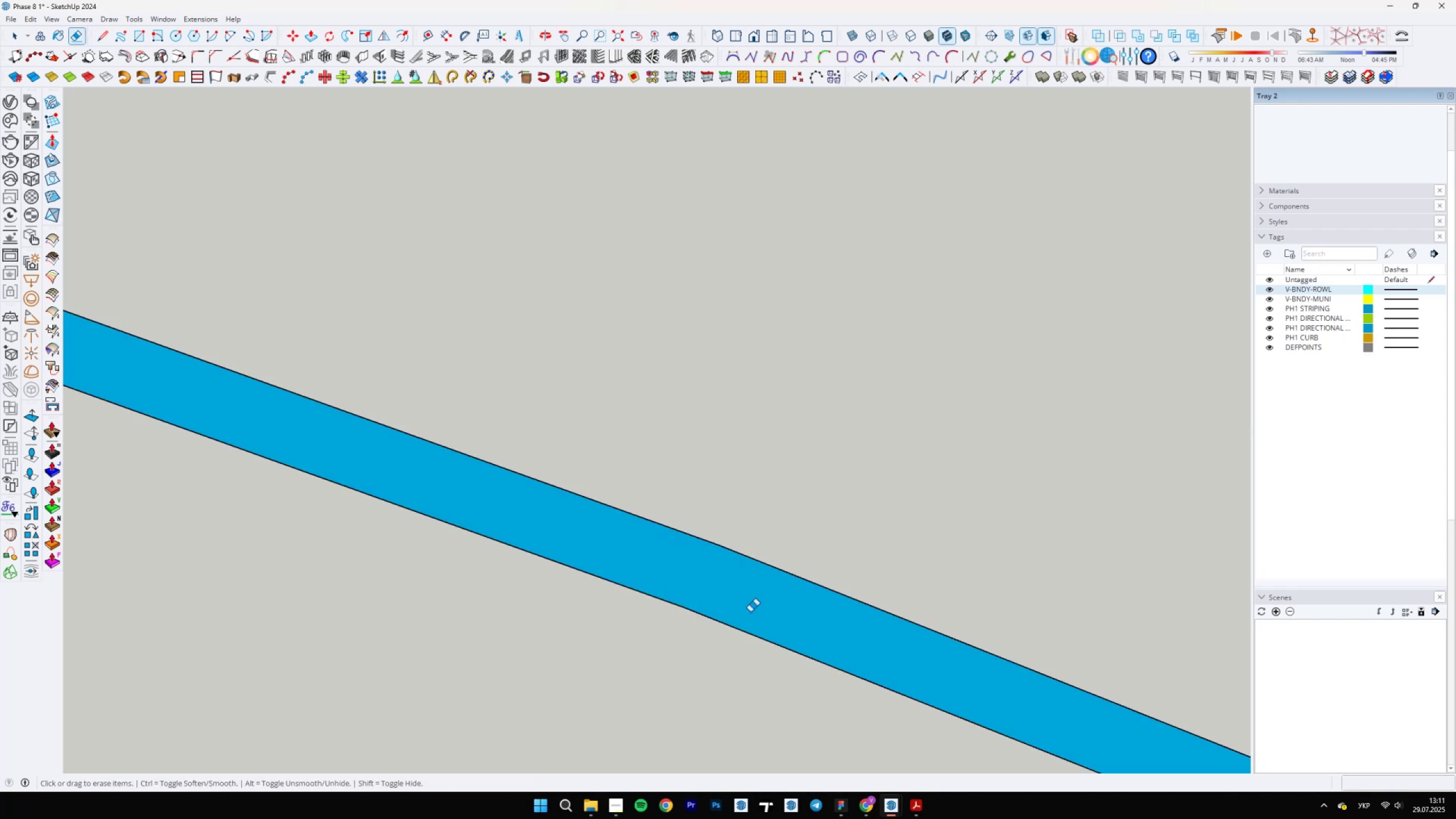 
scroll: coordinate [704, 613], scroll_direction: down, amount: 39.0
 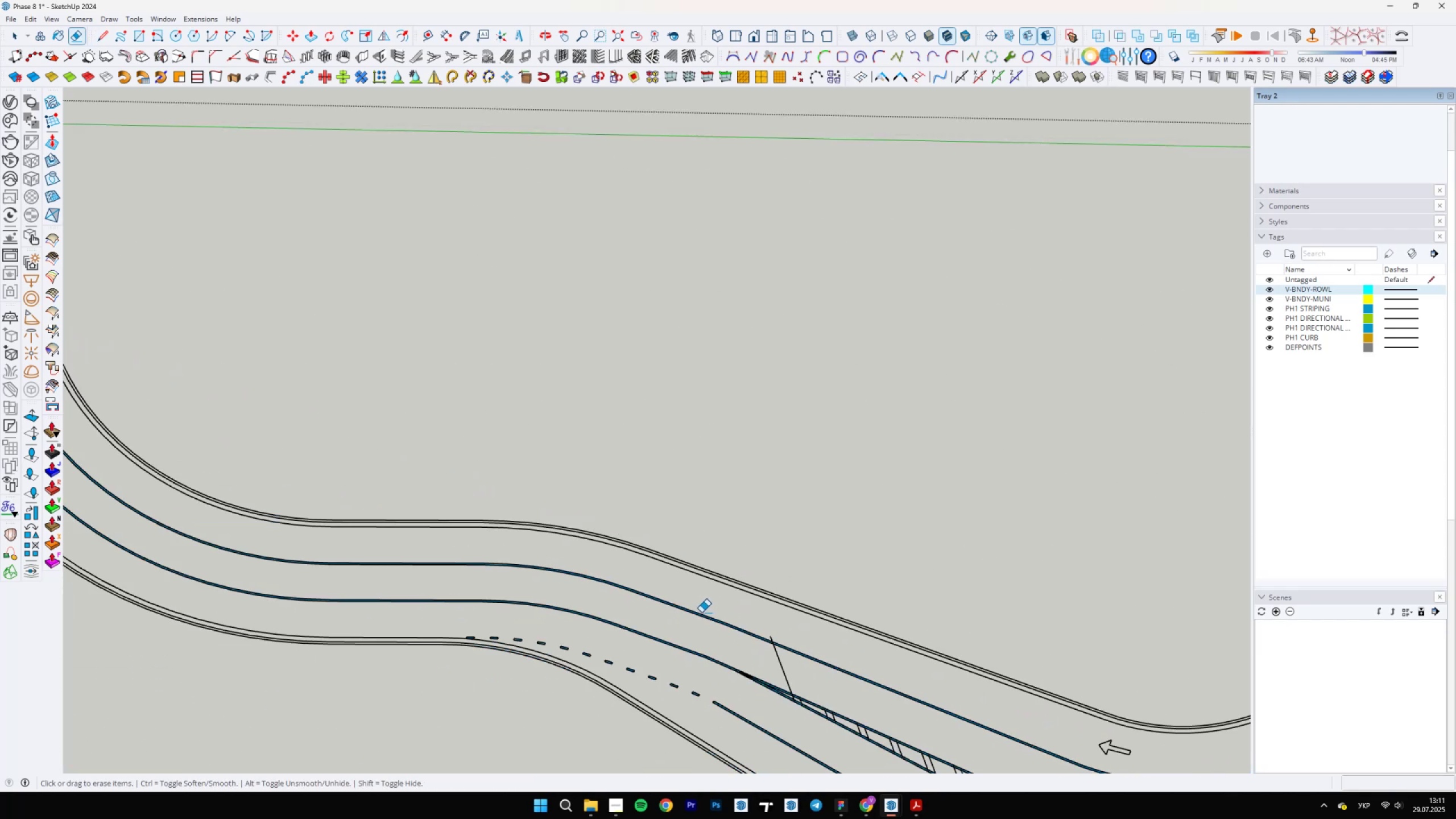 
scroll: coordinate [704, 621], scroll_direction: up, amount: 3.0
 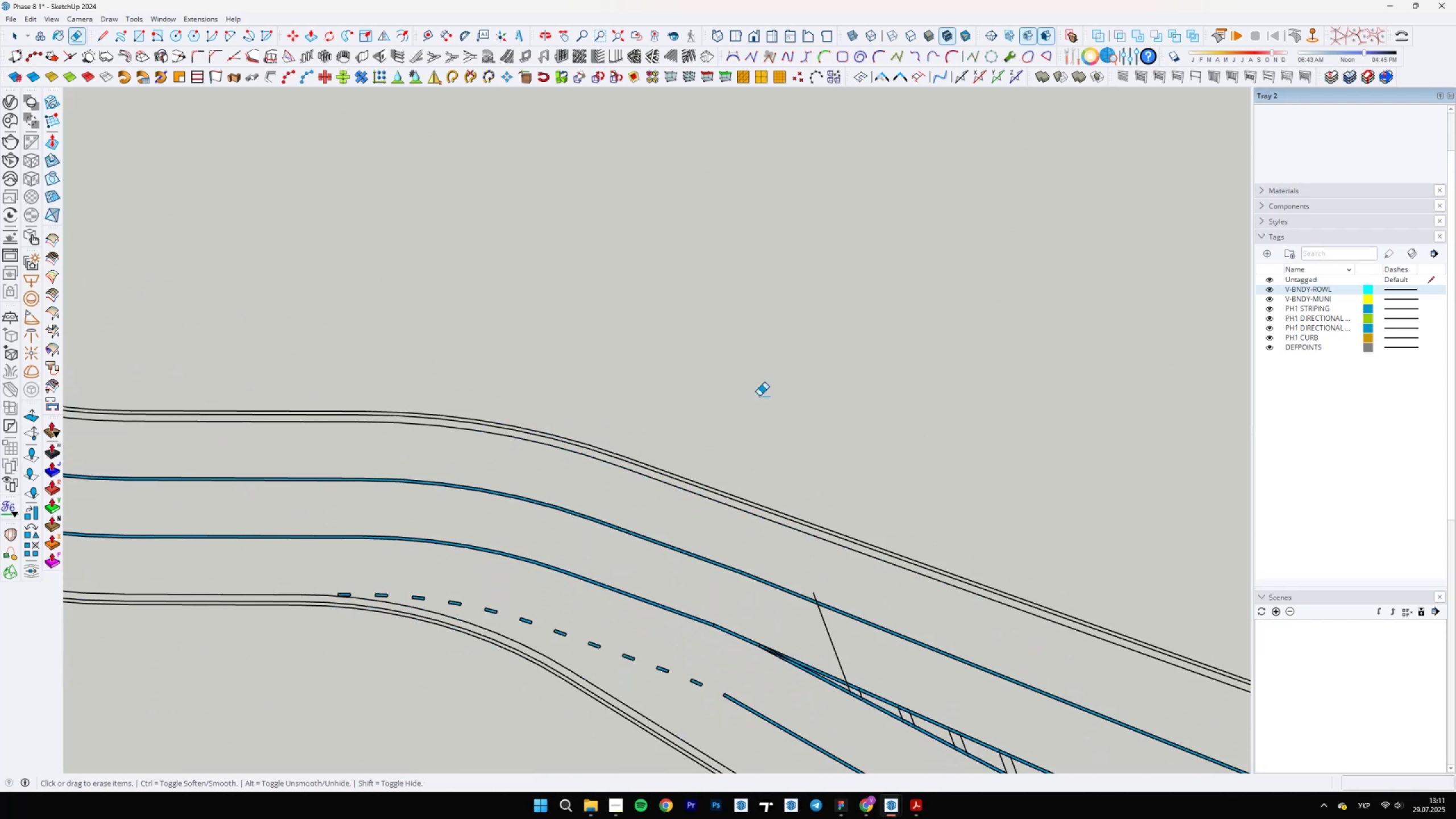 
left_click([882, 80])
 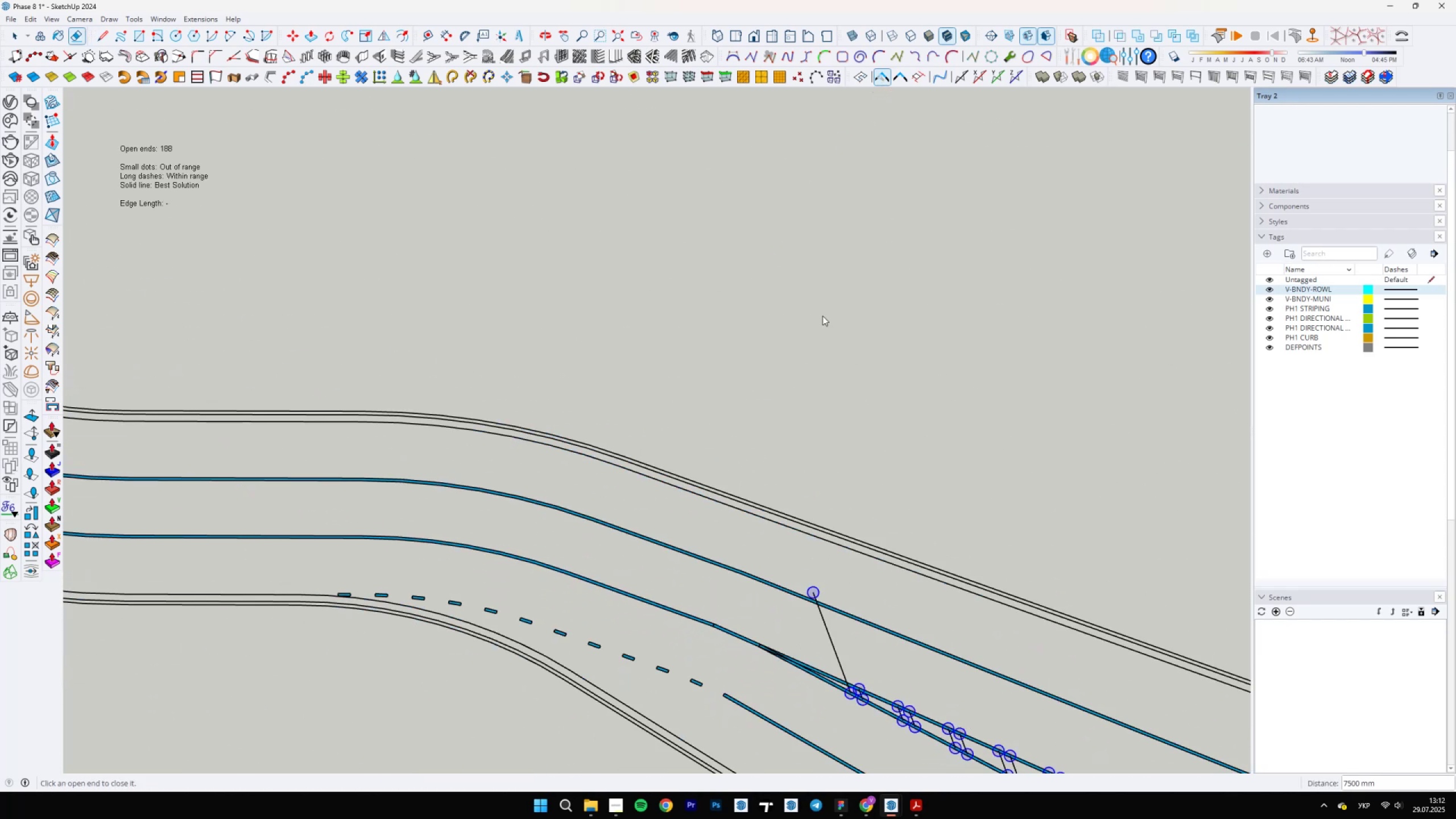 
scroll: coordinate [658, 672], scroll_direction: up, amount: 29.0
 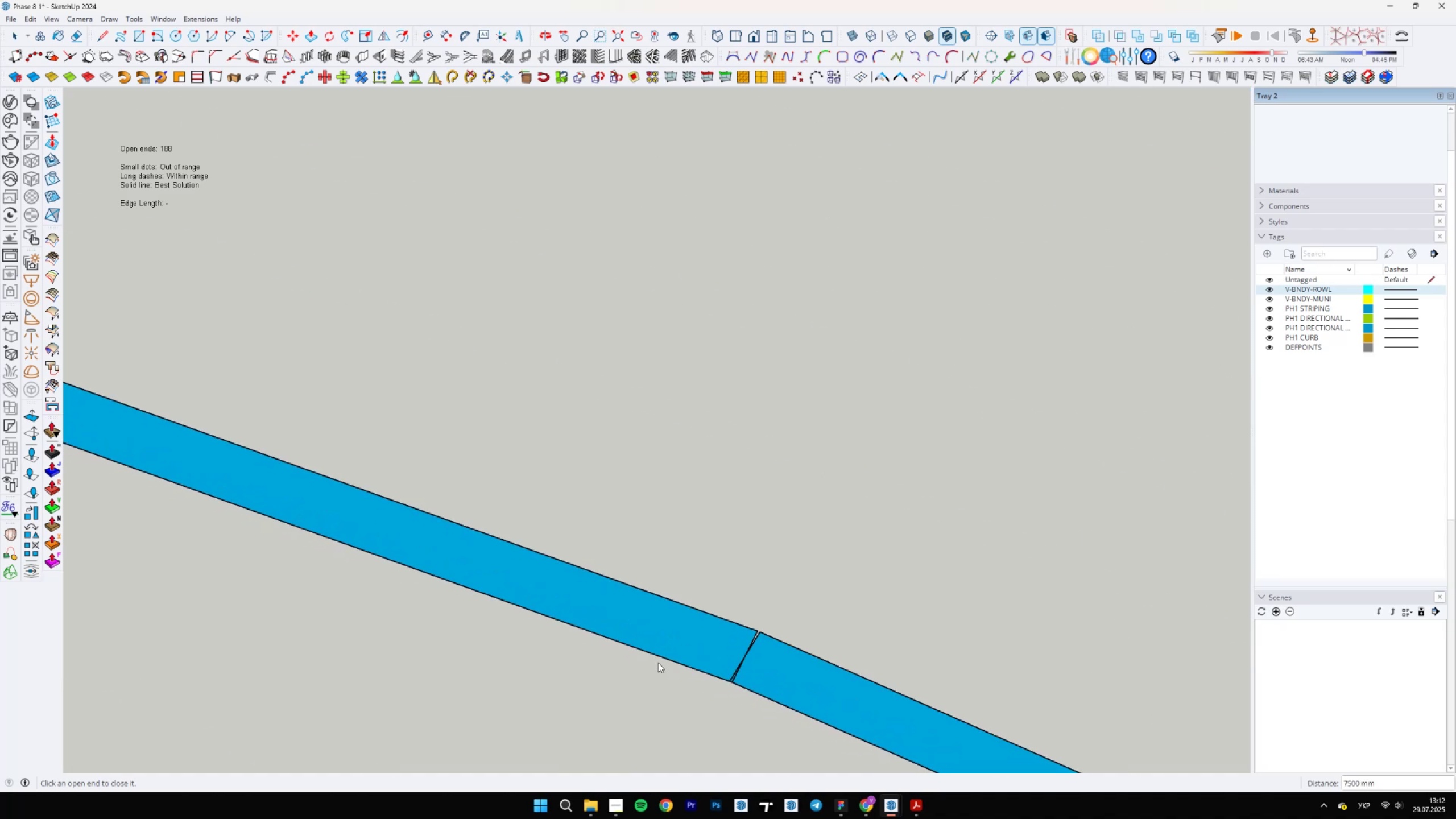 
key(L)
 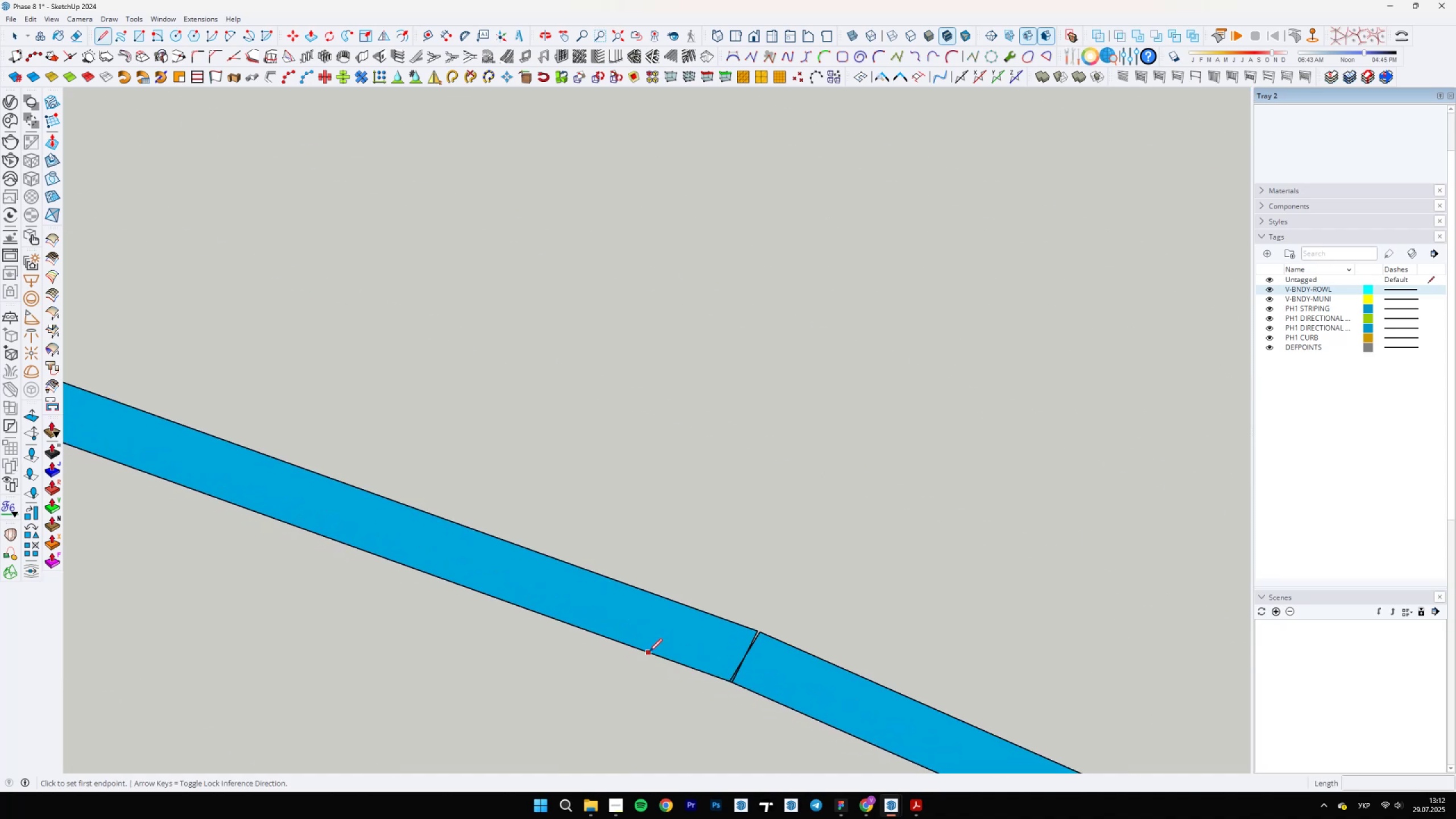 
left_click([649, 652])
 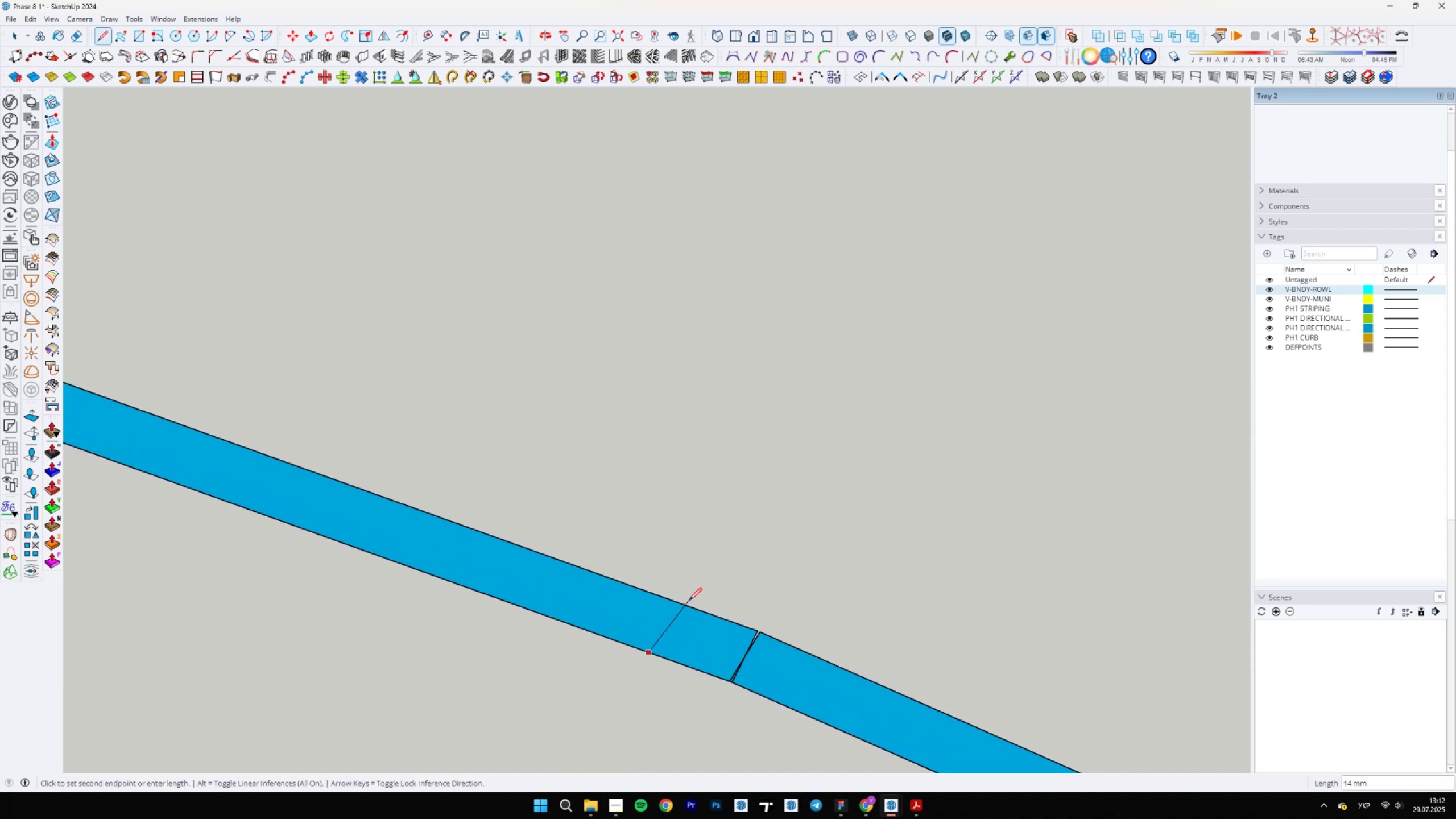 
left_click([684, 605])
 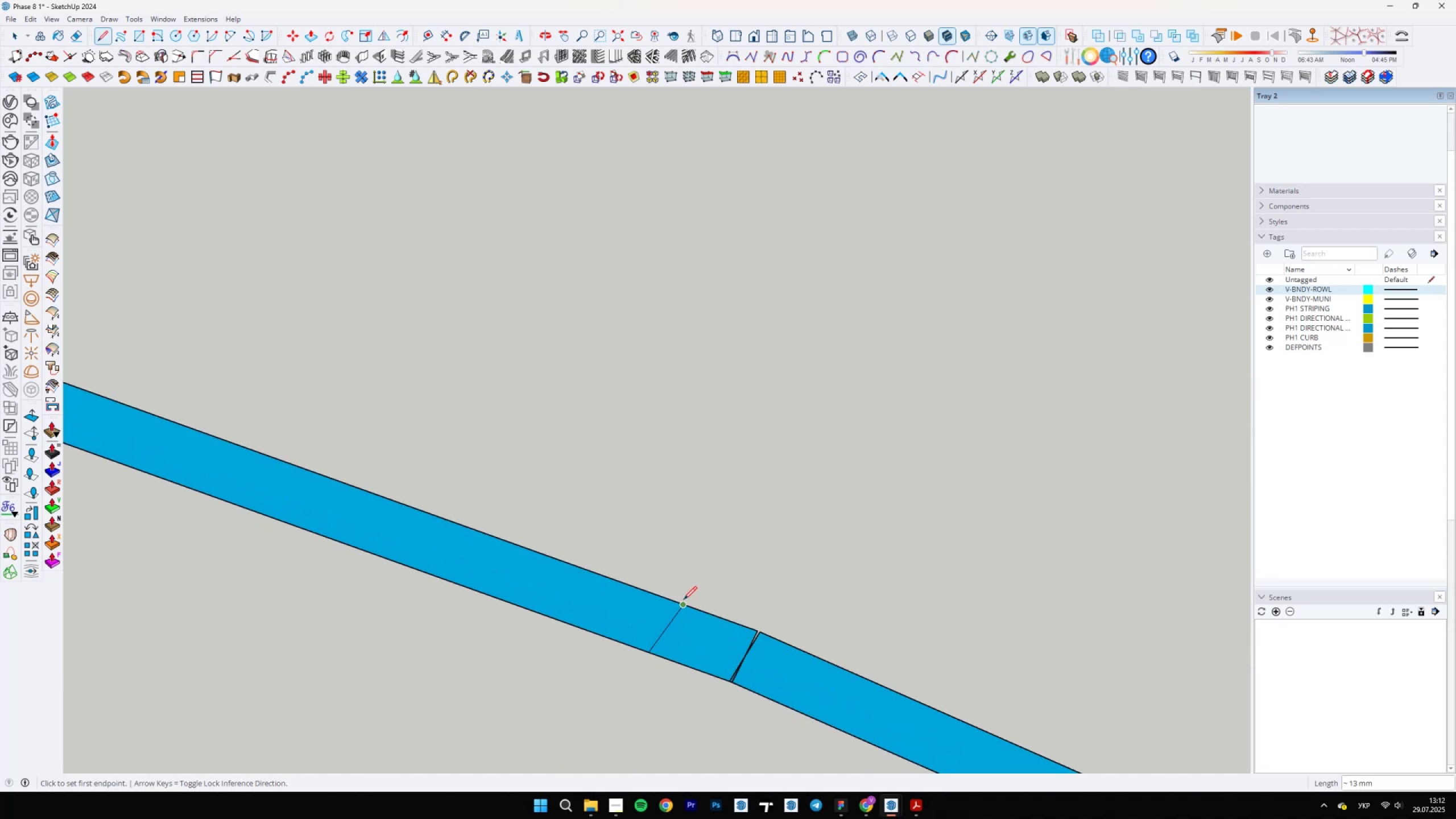 
key(Escape)
 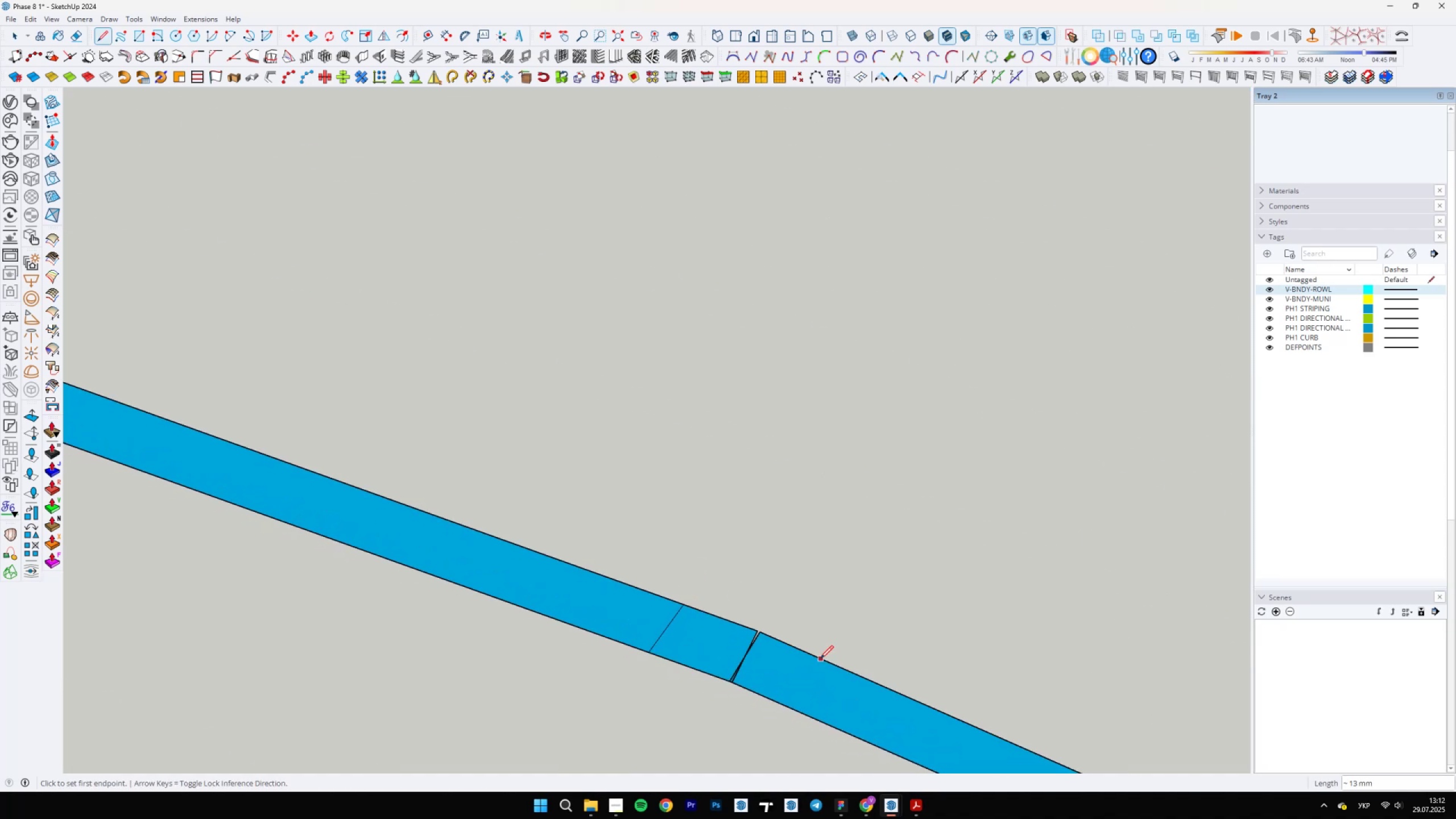 
left_click([817, 656])
 